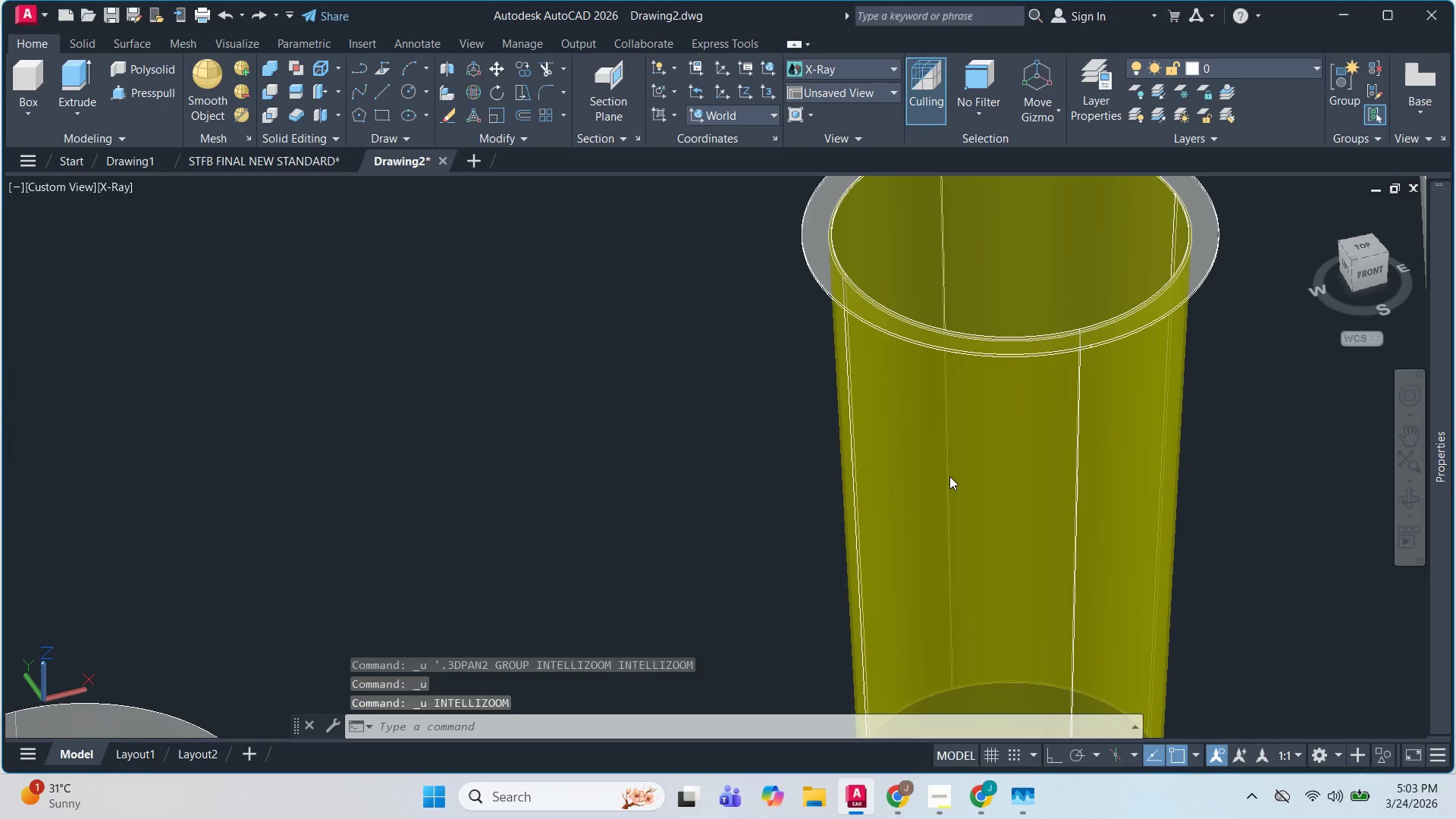 
key(Control+Z)
 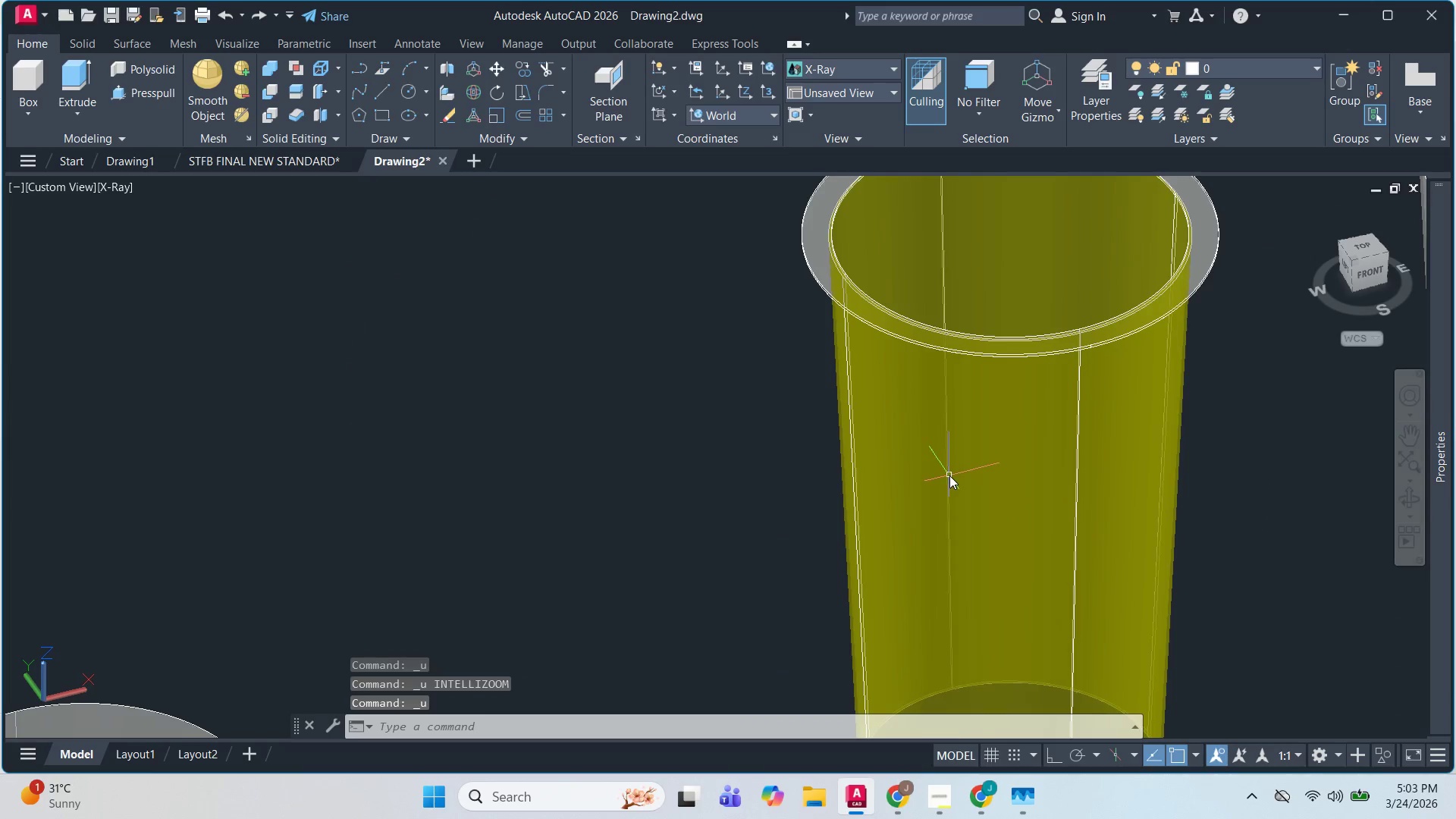 
key(Control+Z)
 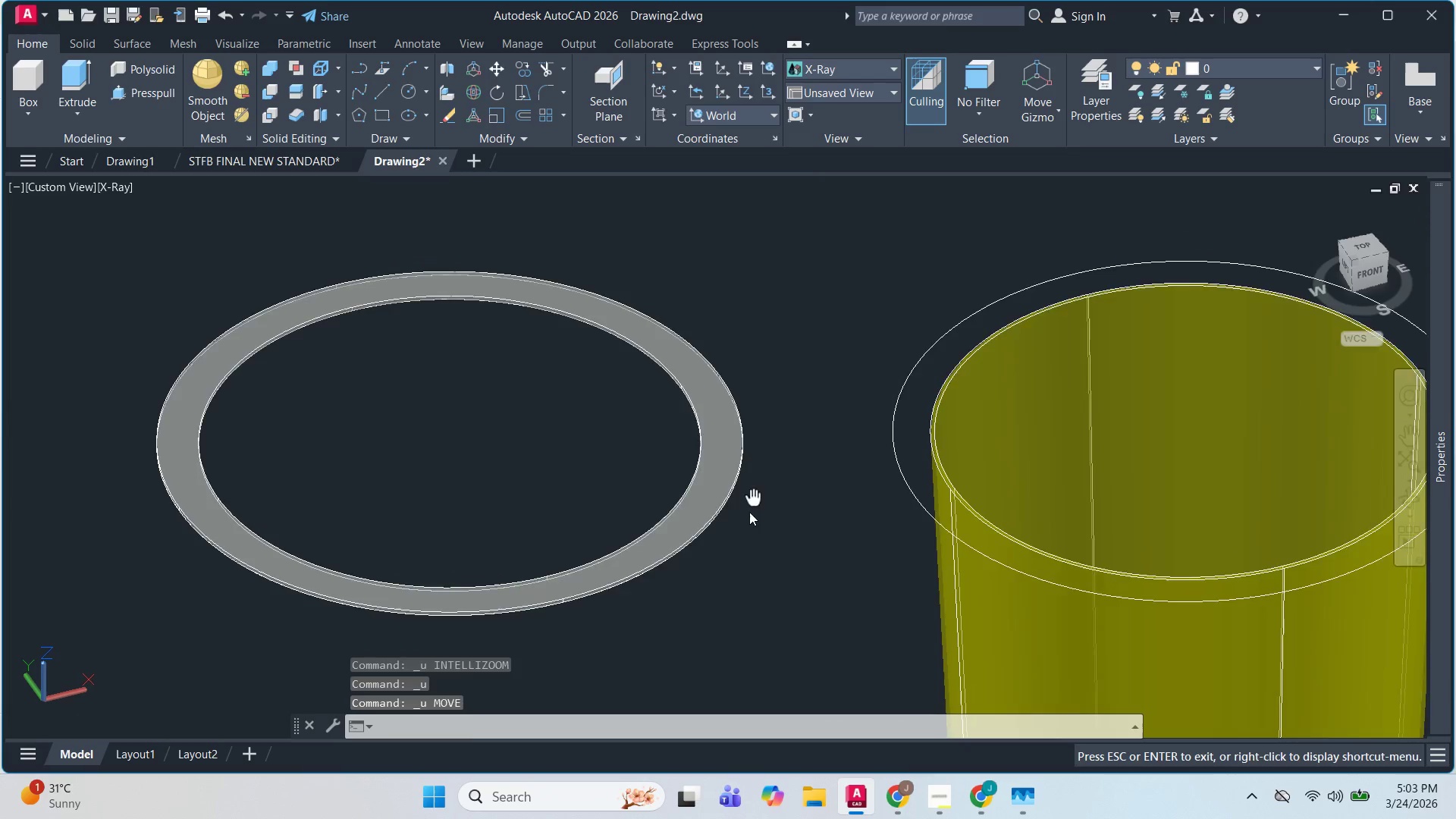 
key(Escape)
 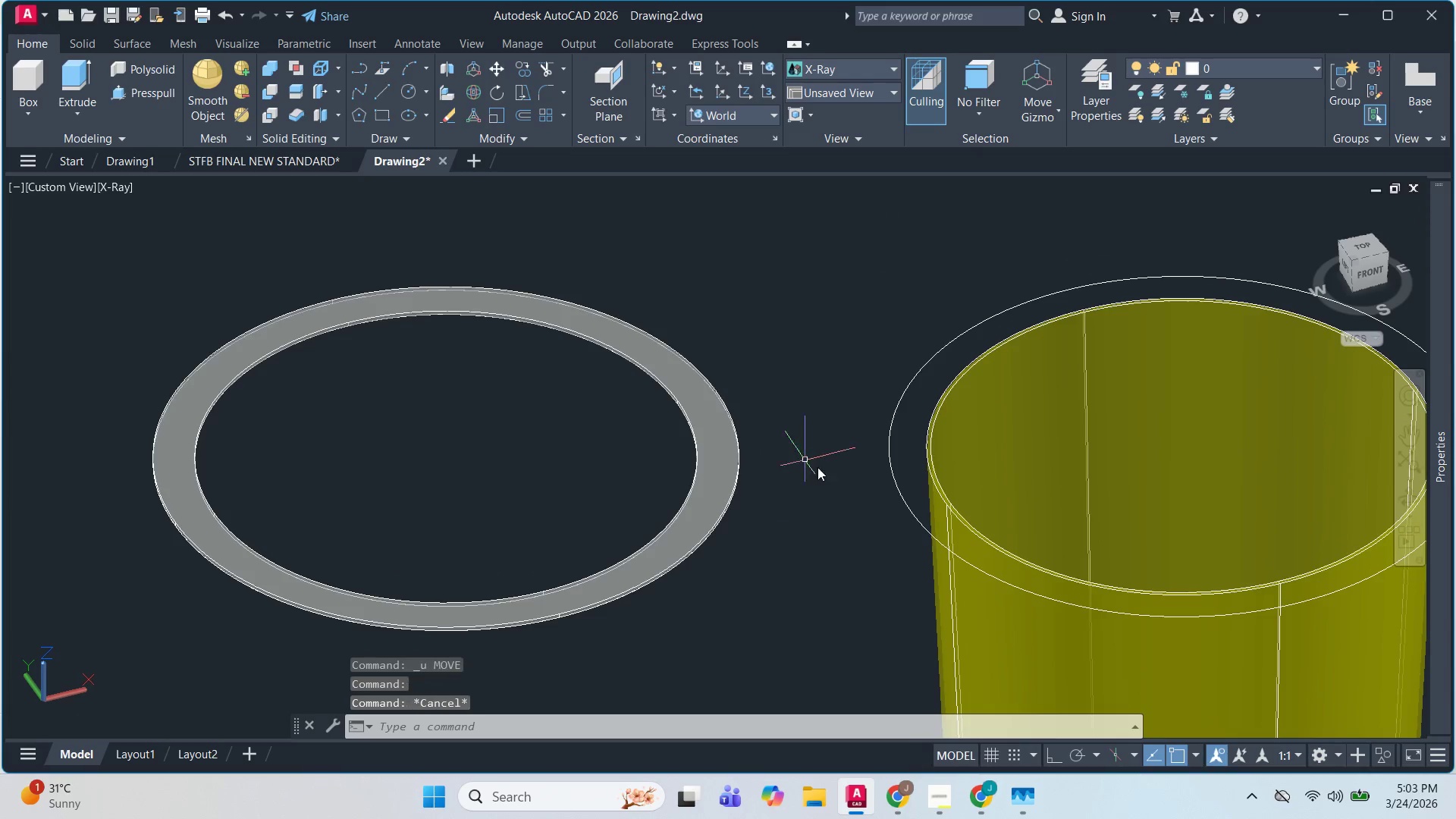 
key(Escape)
 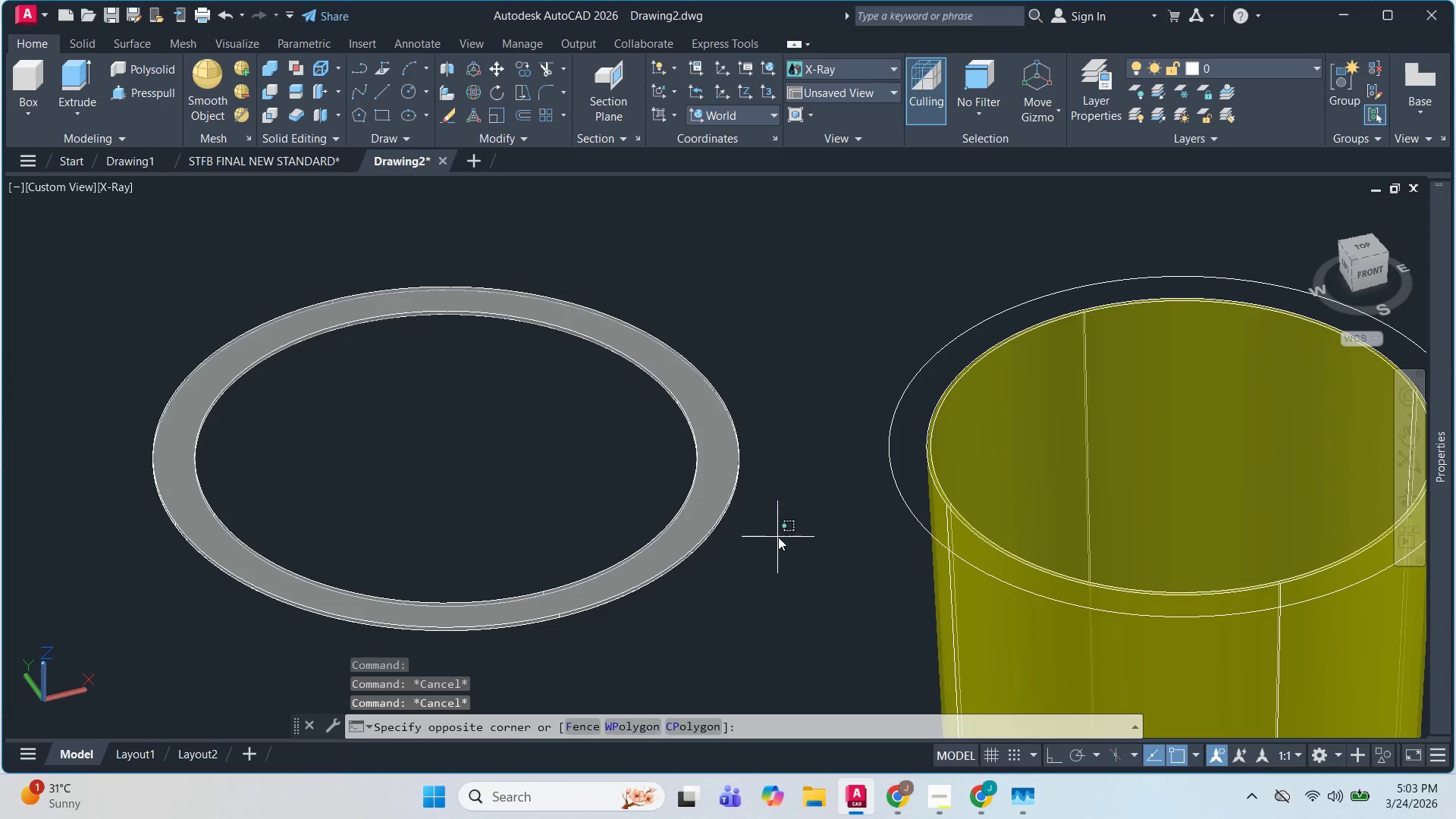 
left_click_drag(start_coordinate=[670, 470], to_coordinate=[663, 467])
 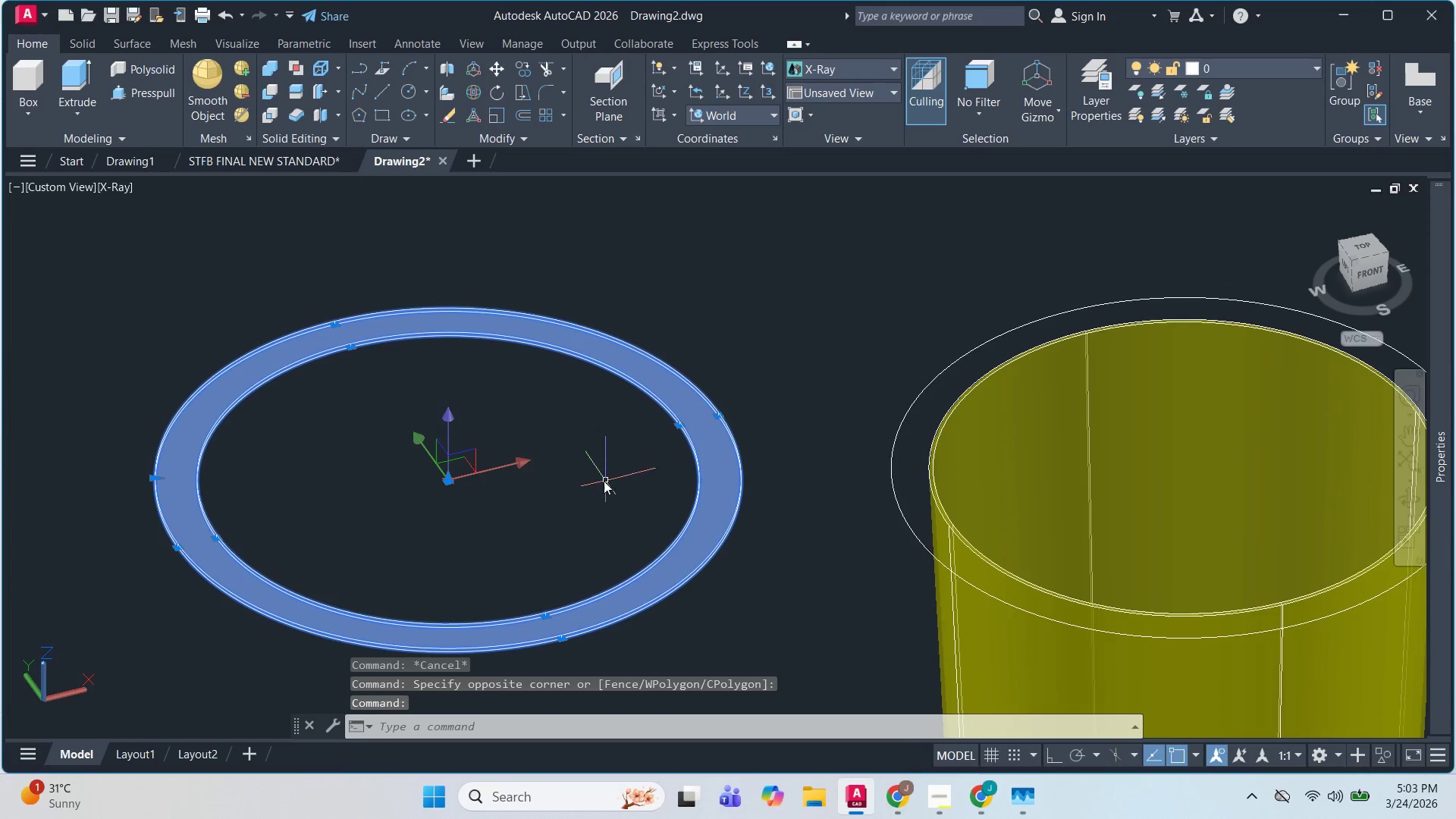 
key(M)
 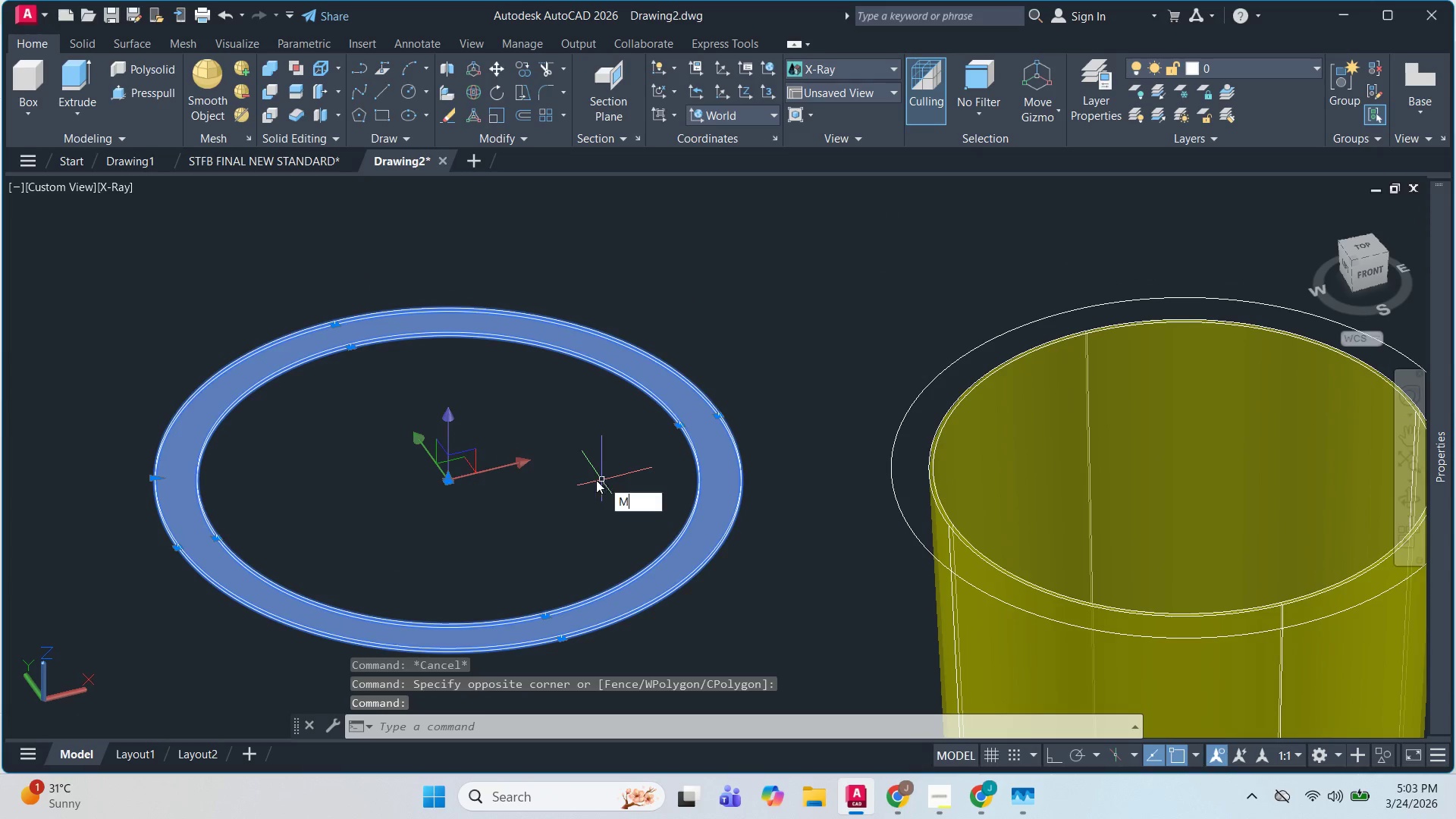 
key(Space)
 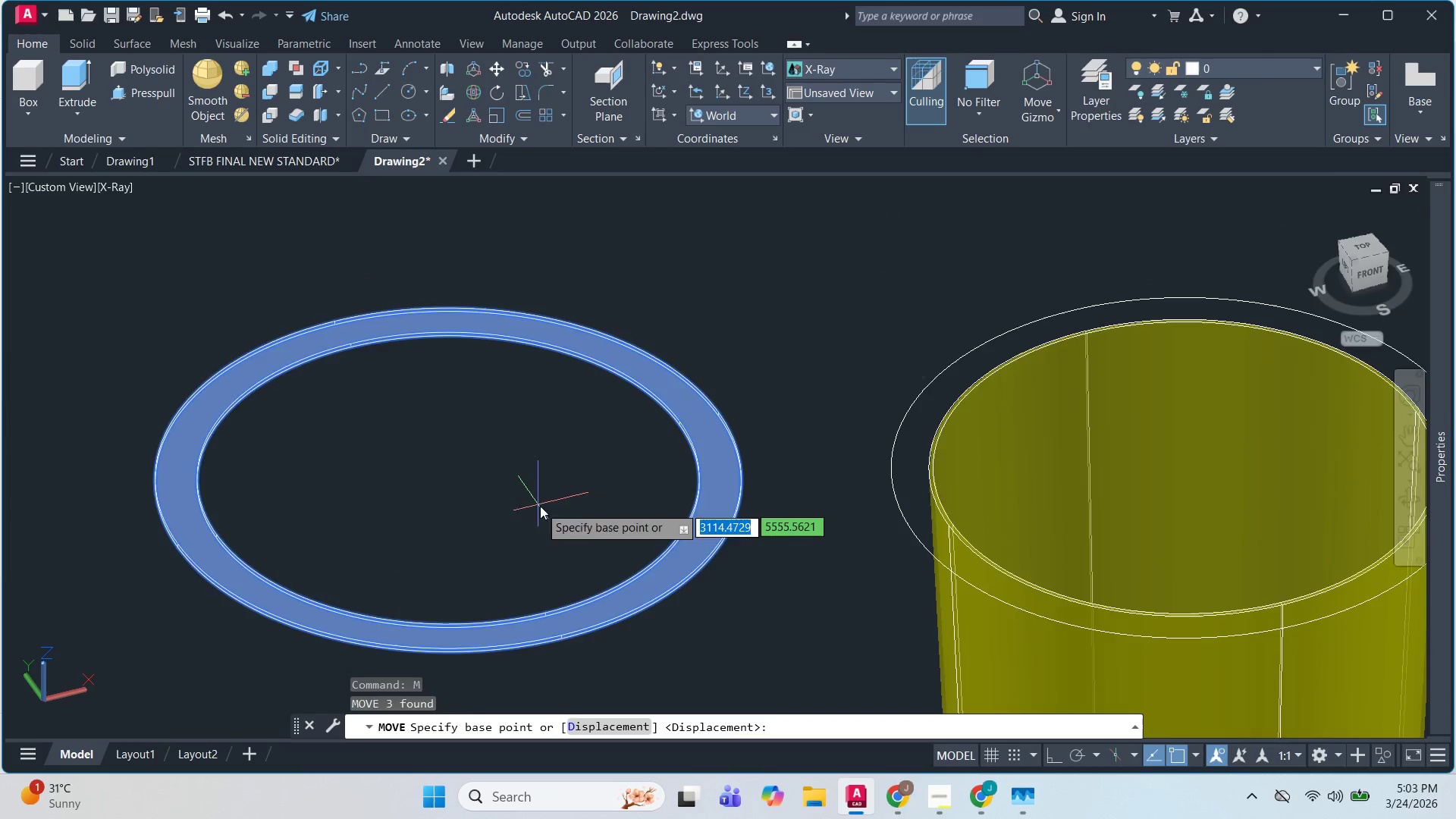 
scroll: coordinate [687, 504], scroll_direction: up, amount: 2.0
 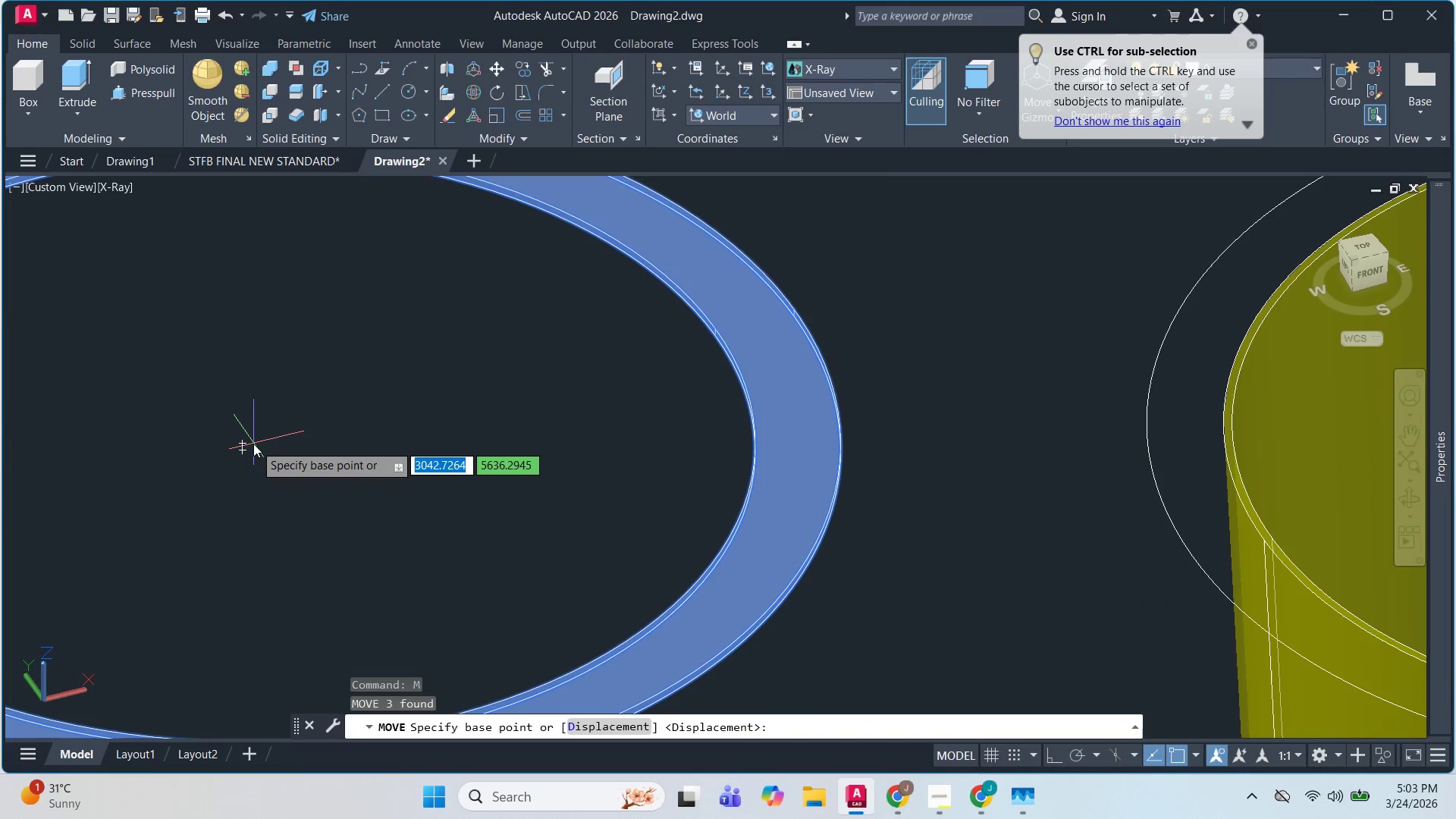 
left_click([245, 444])
 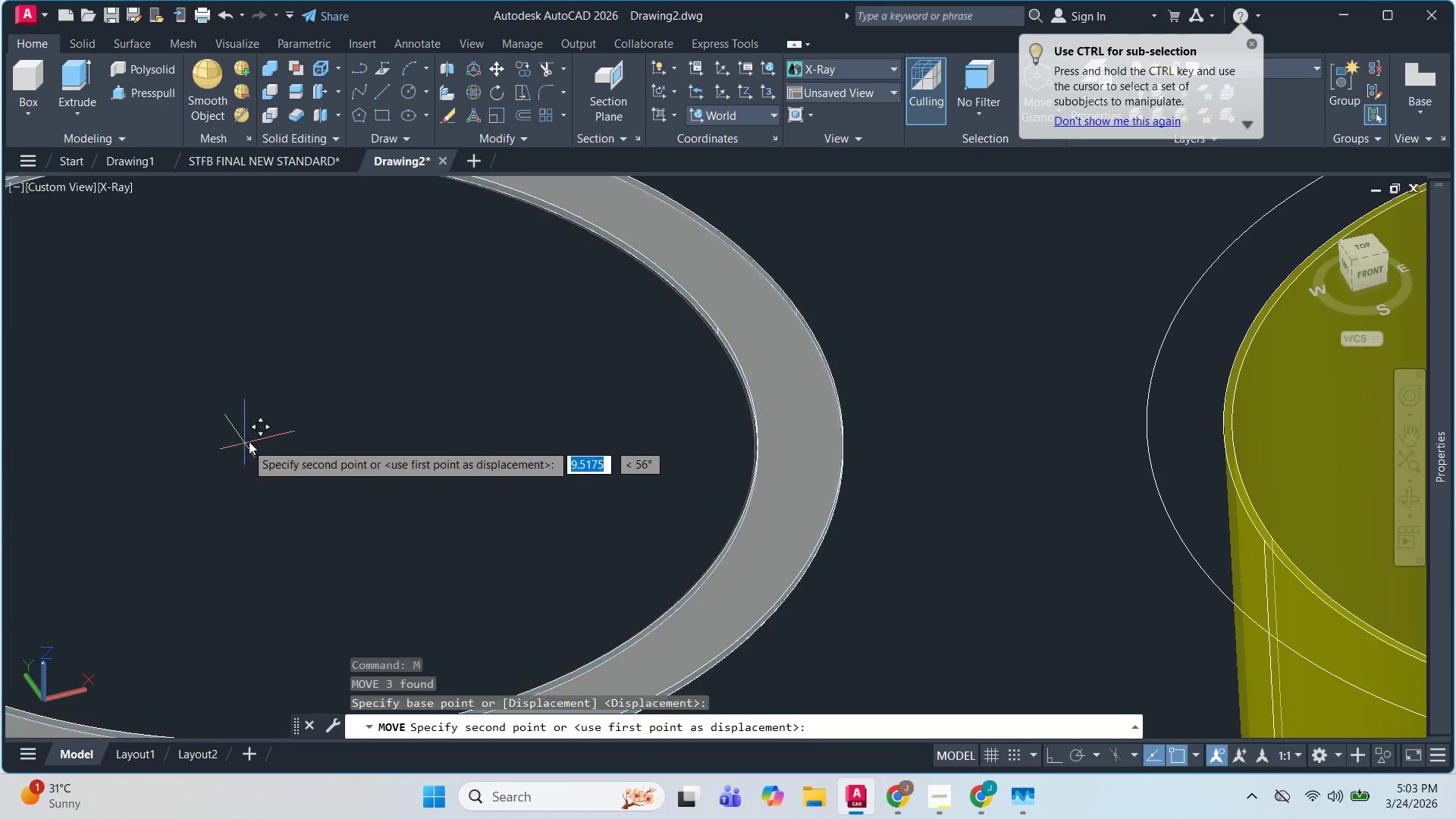 
scroll: coordinate [255, 437], scroll_direction: down, amount: 4.0
 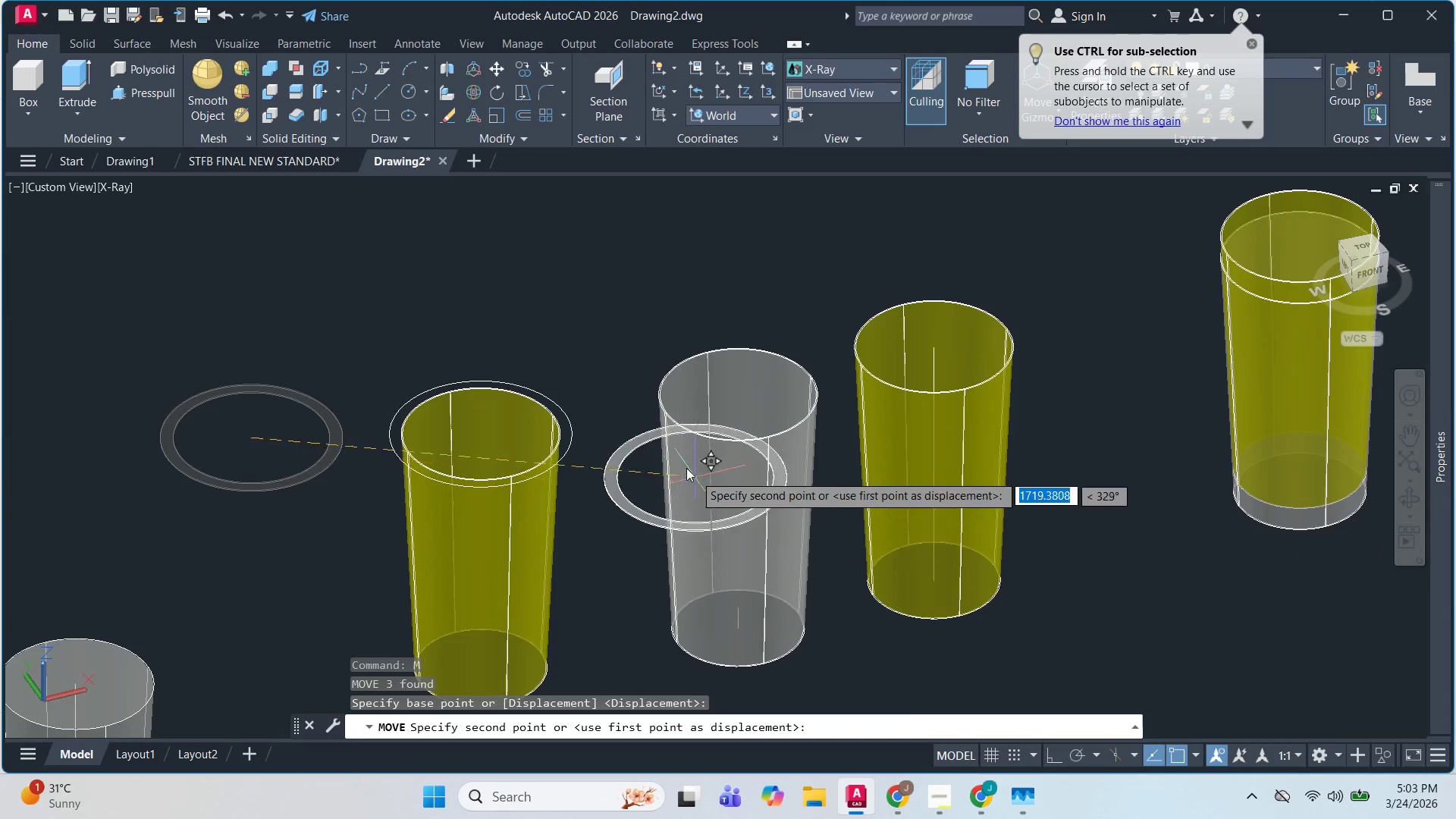 
scroll: coordinate [579, 442], scroll_direction: up, amount: 5.0
 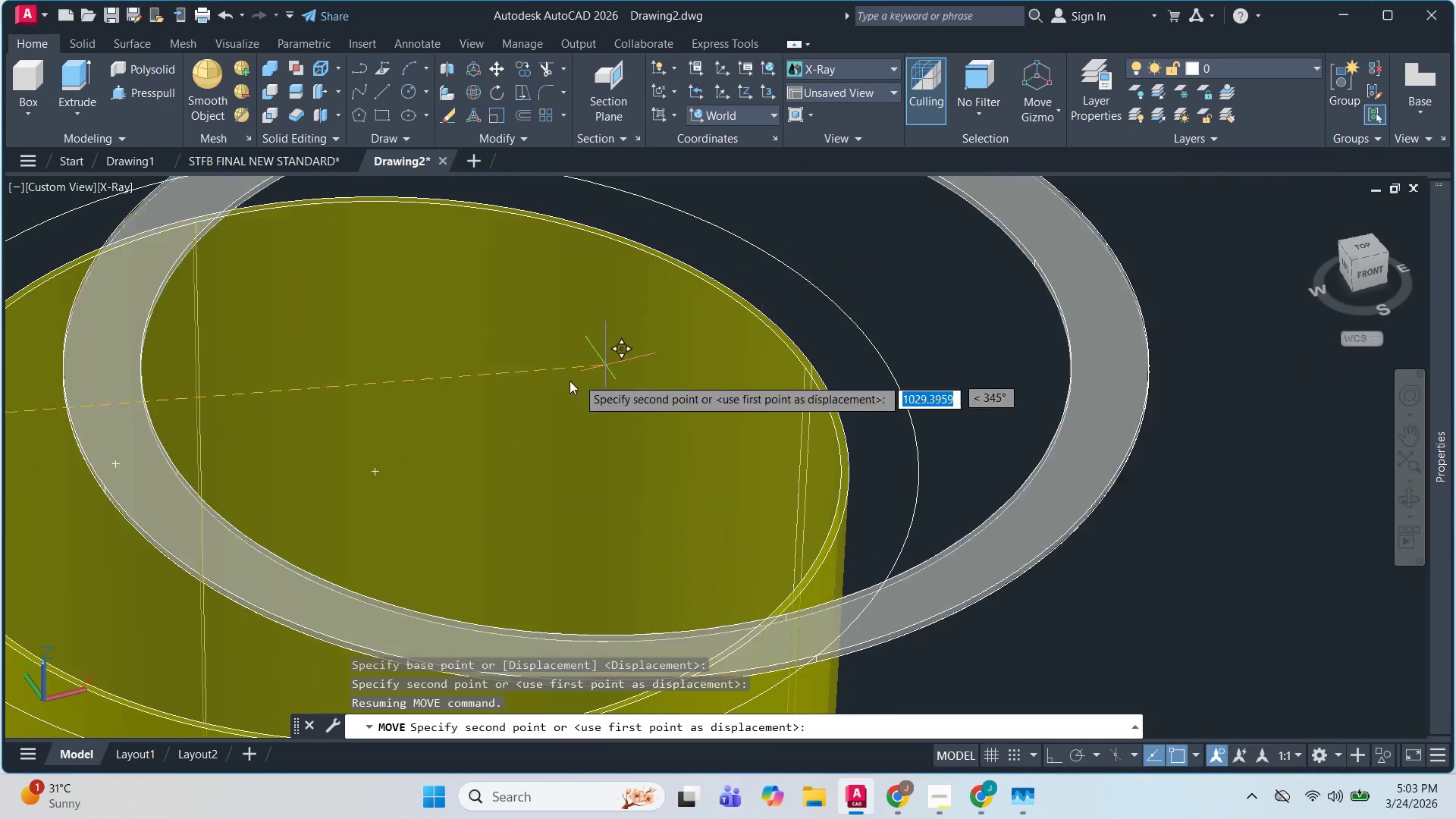 
wait(7.01)
 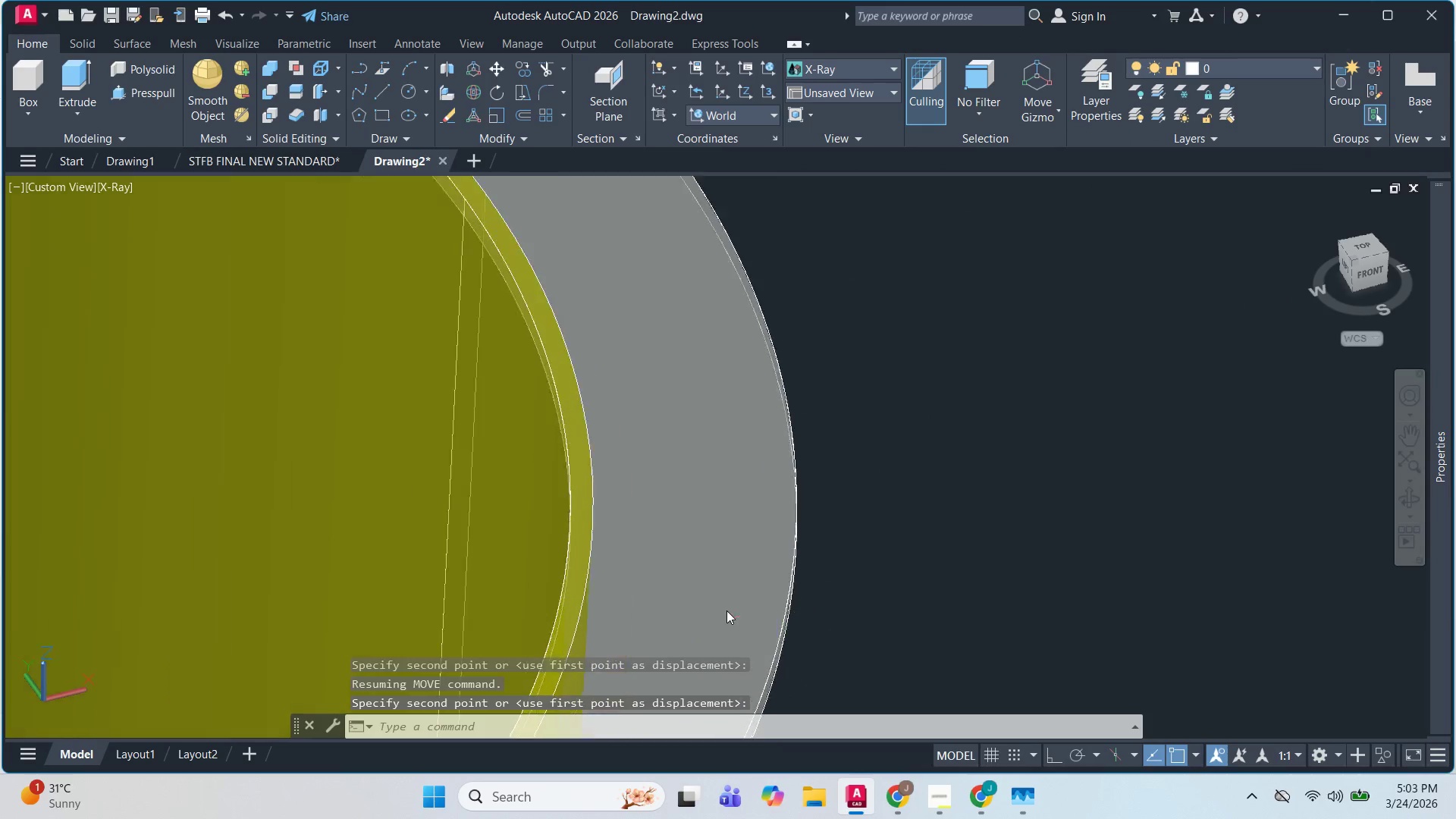 
key(Escape)
 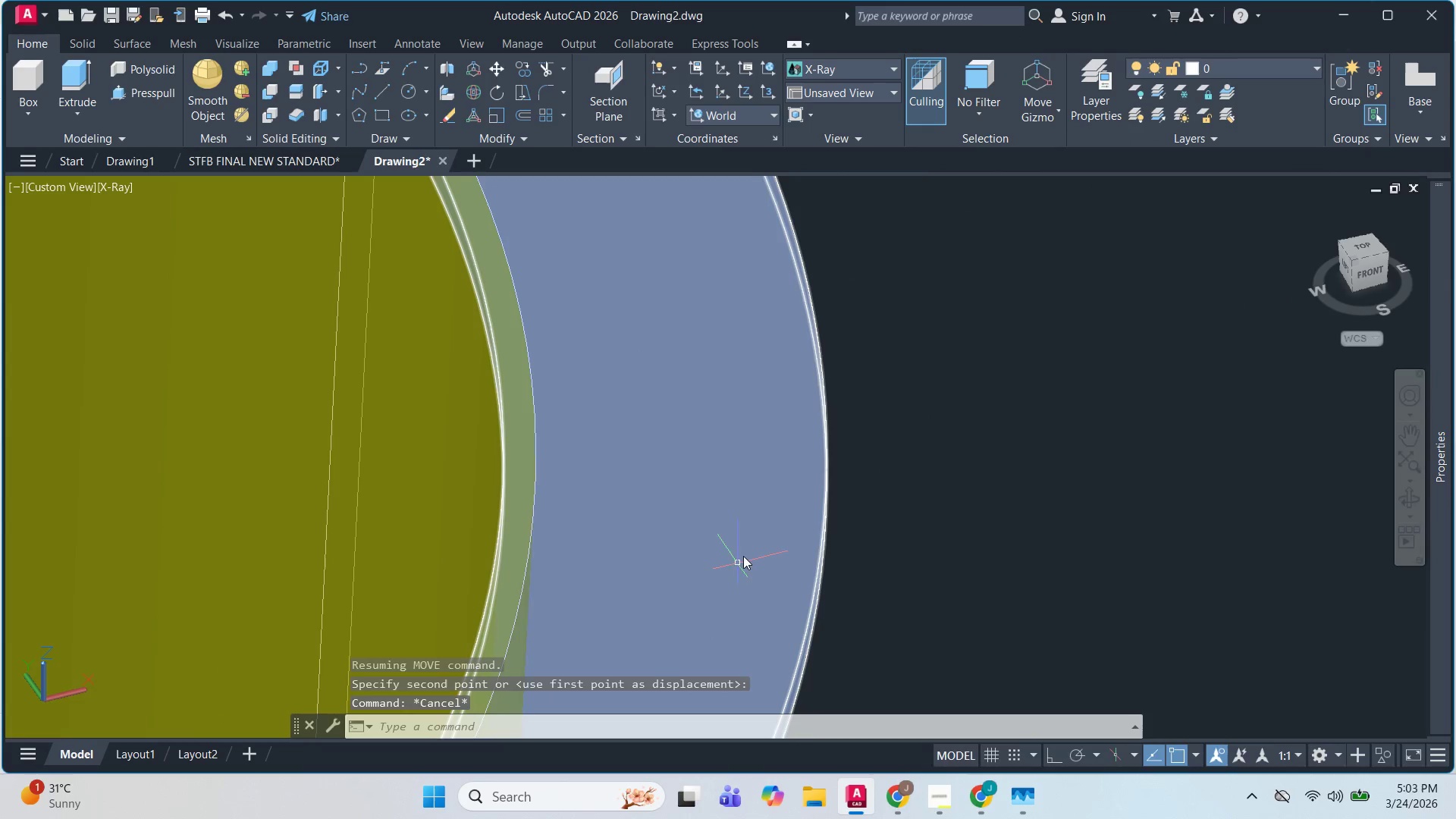 
hold_key(key=ShiftLeft, duration=0.55)
 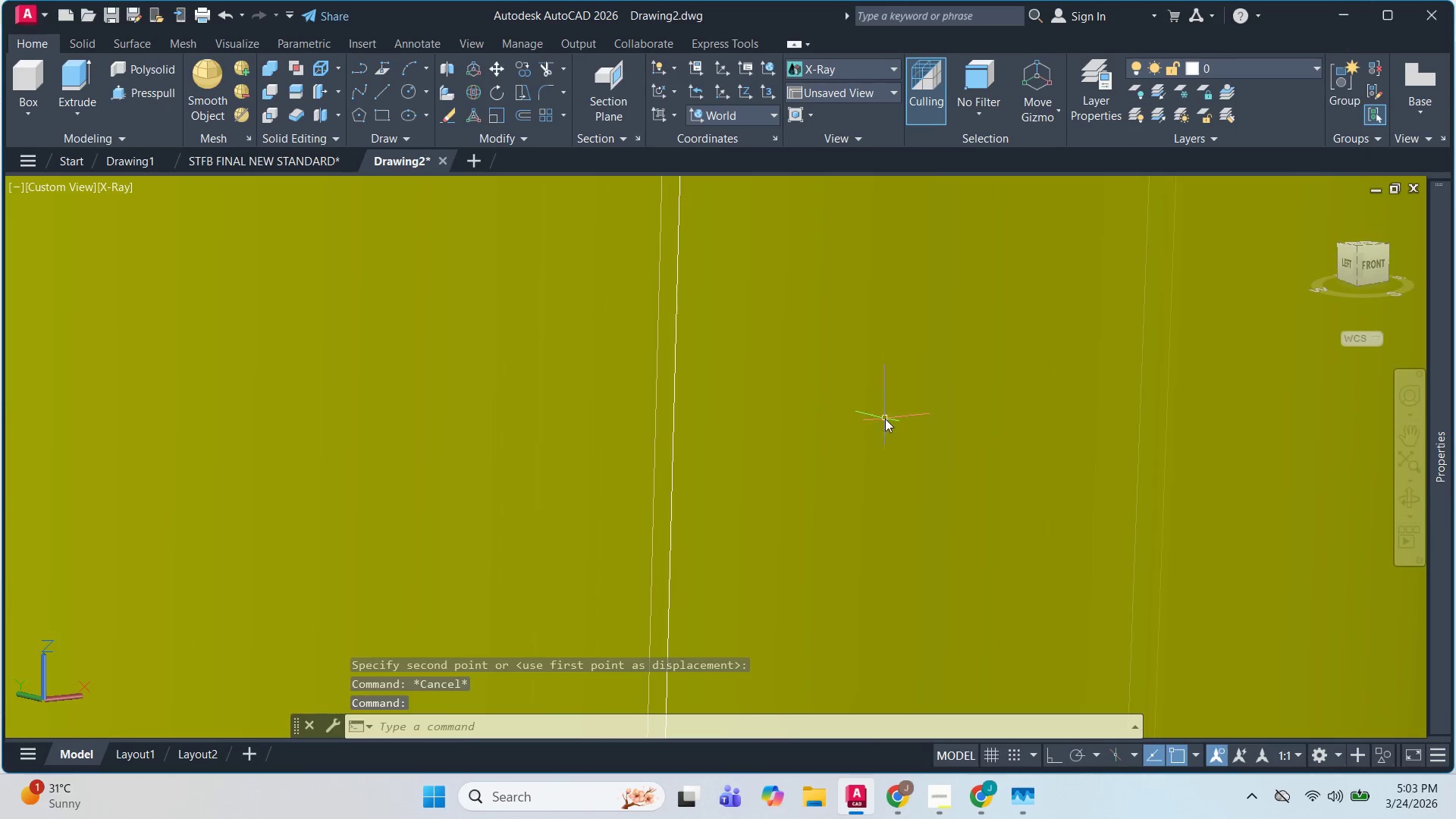 
scroll: coordinate [726, 617], scroll_direction: up, amount: 4.0
 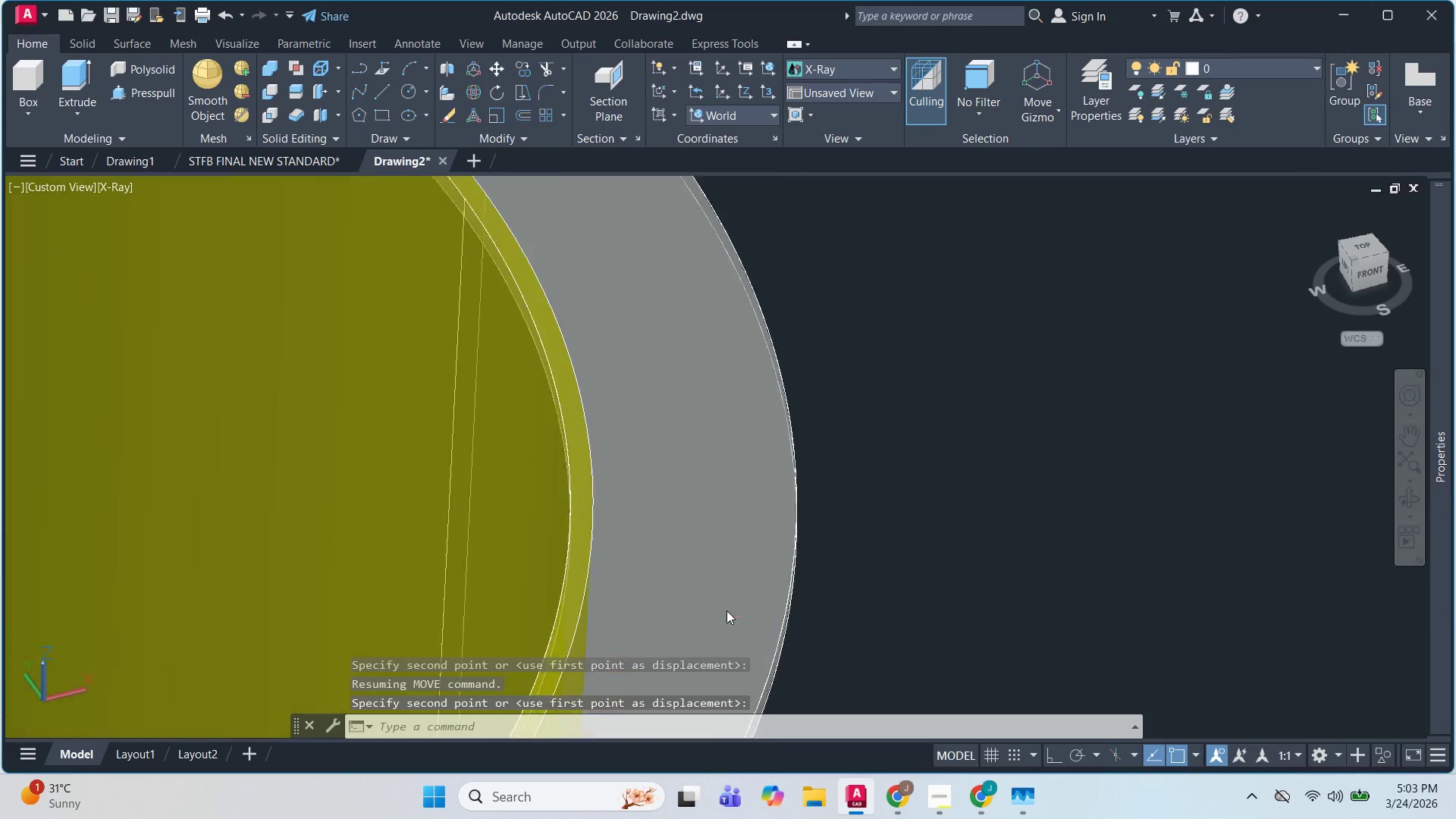 
scroll: coordinate [928, 360], scroll_direction: down, amount: 8.0
 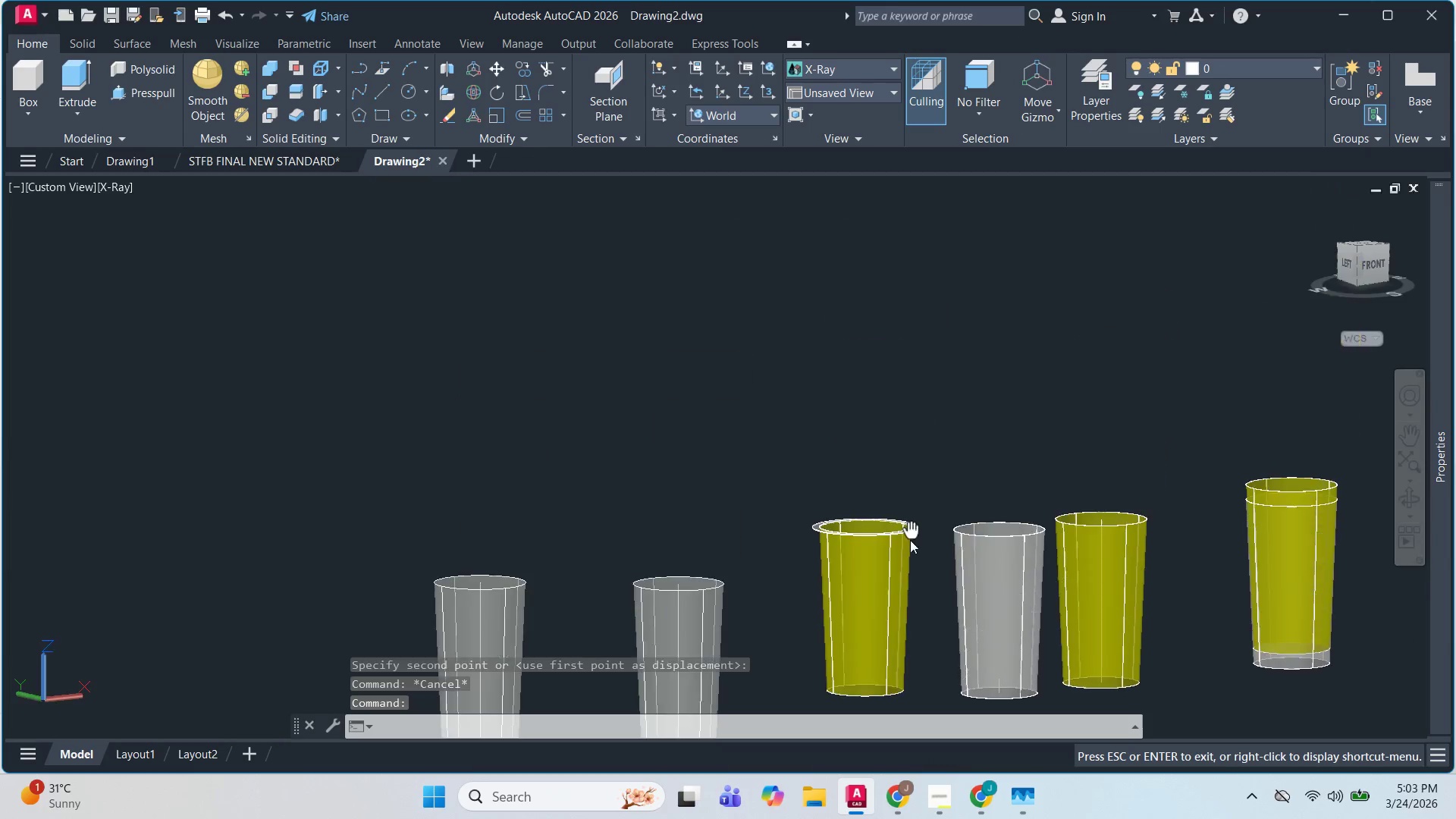 
hold_key(key=ShiftLeft, duration=1.19)
scroll: coordinate [974, 514], scroll_direction: up, amount: 9.0
 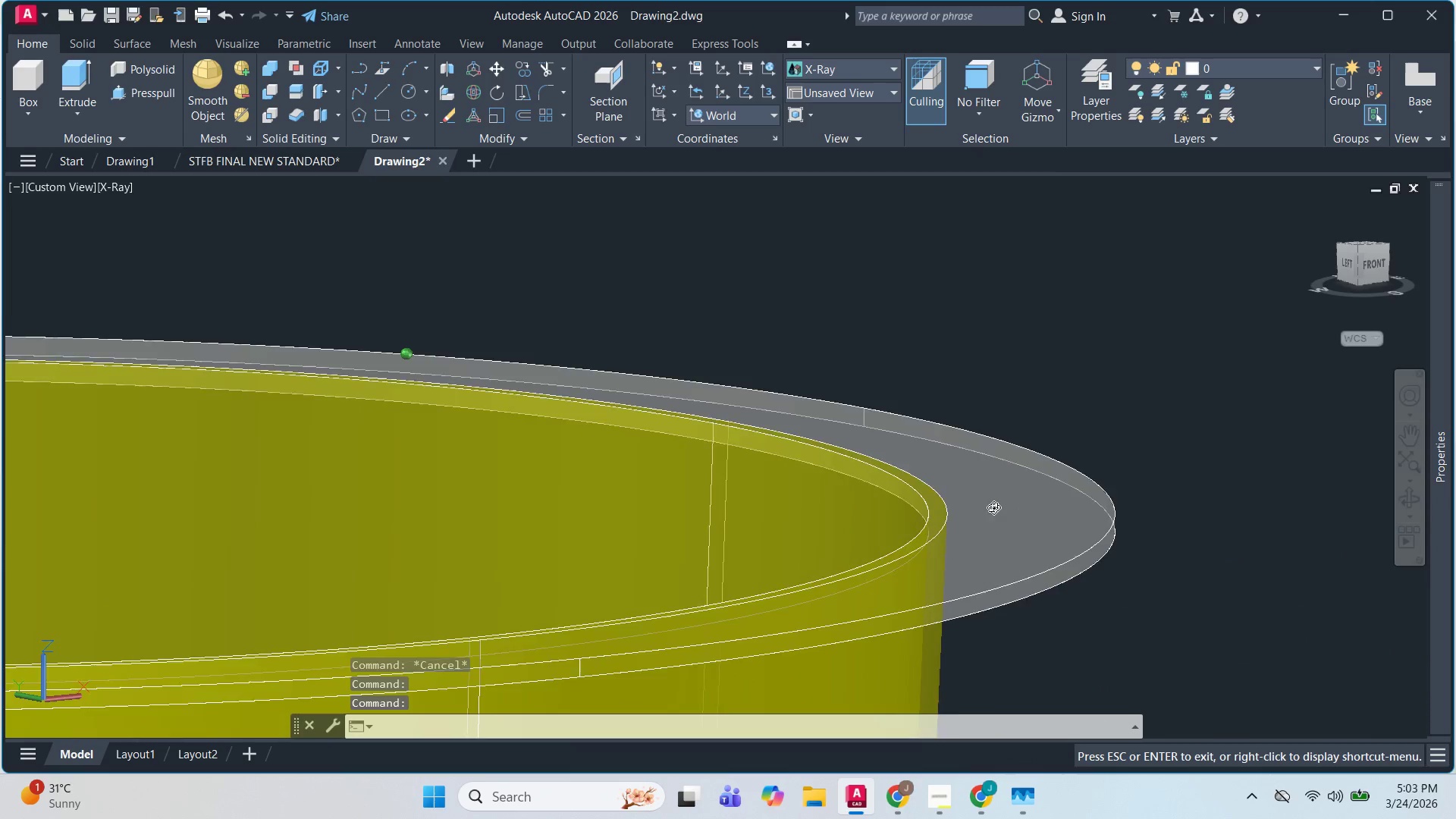 
hold_key(key=ShiftLeft, duration=0.59)
scroll: coordinate [952, 636], scroll_direction: down, amount: 3.0
 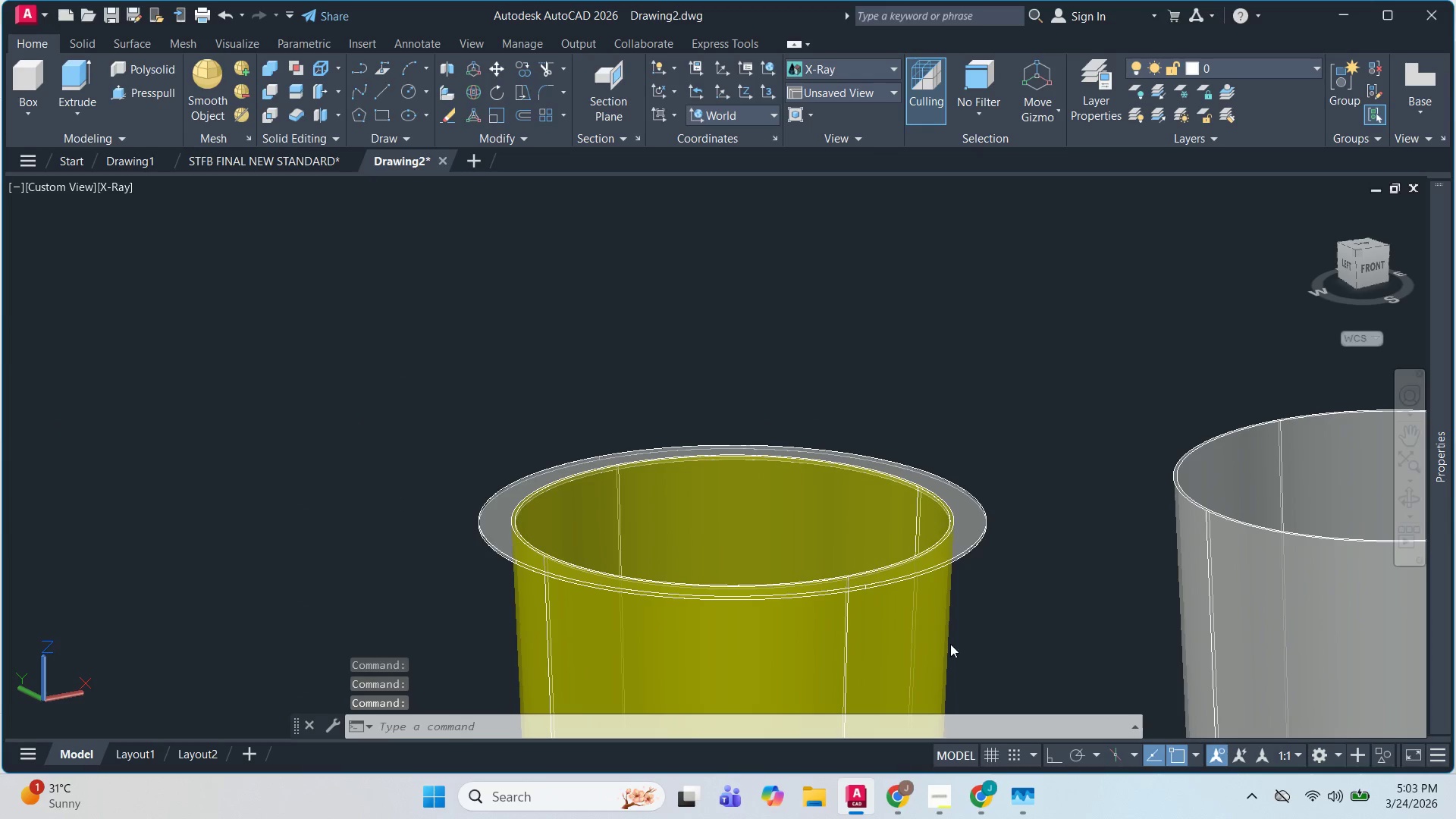 
hold_key(key=ShiftLeft, duration=0.72)
 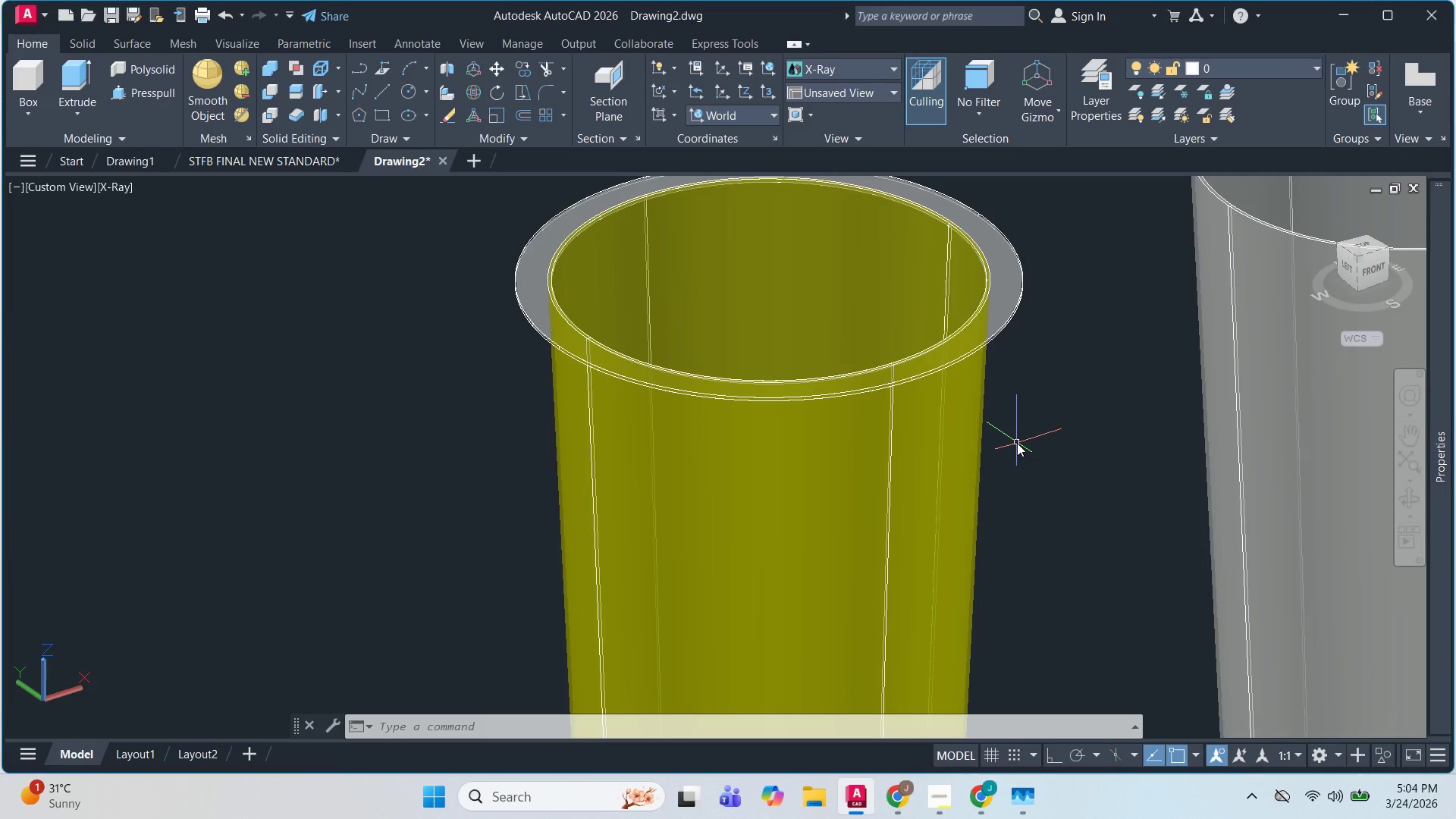 
wait(59.48)
 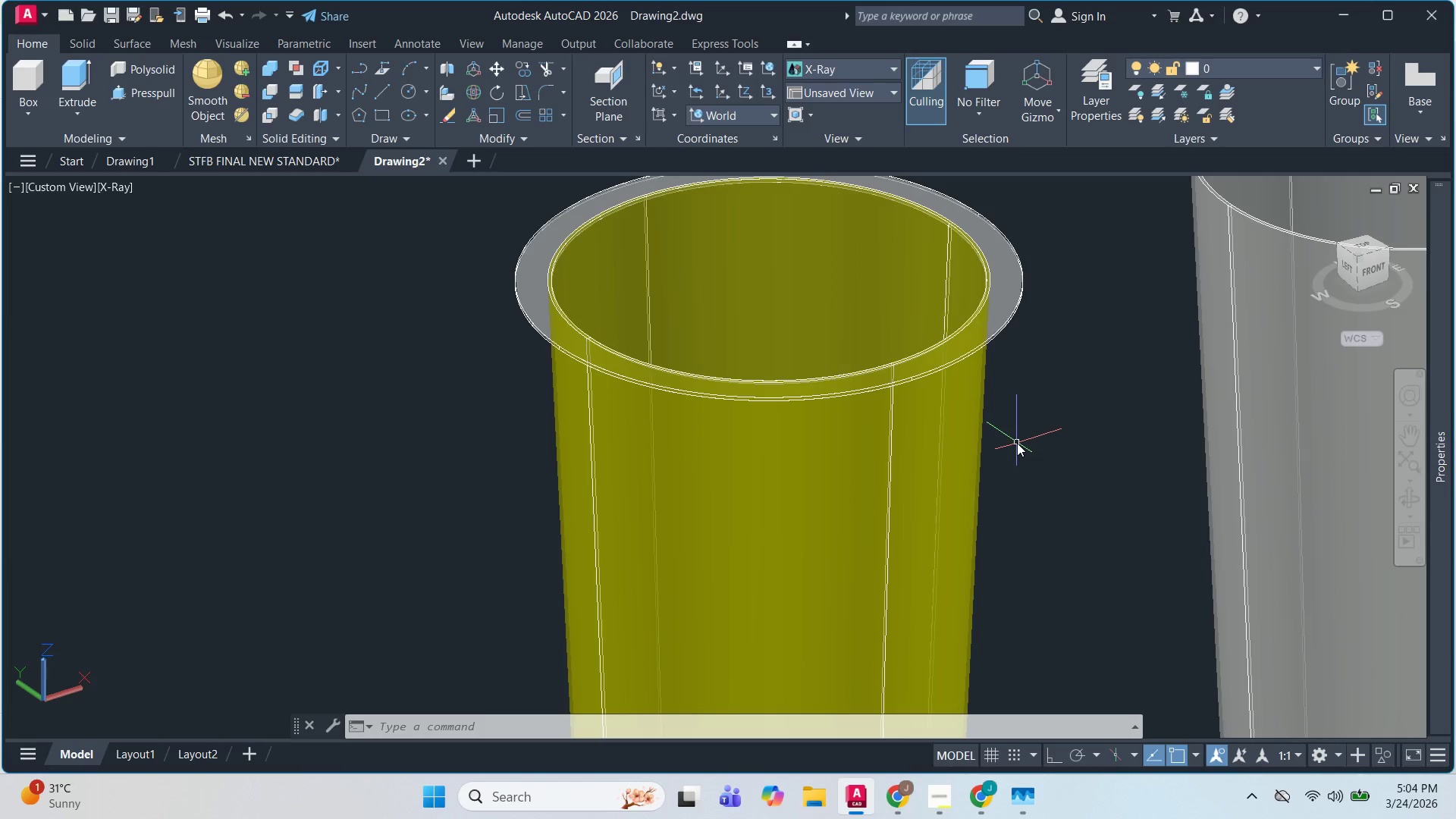 
scroll: coordinate [933, 303], scroll_direction: up, amount: 2.0
 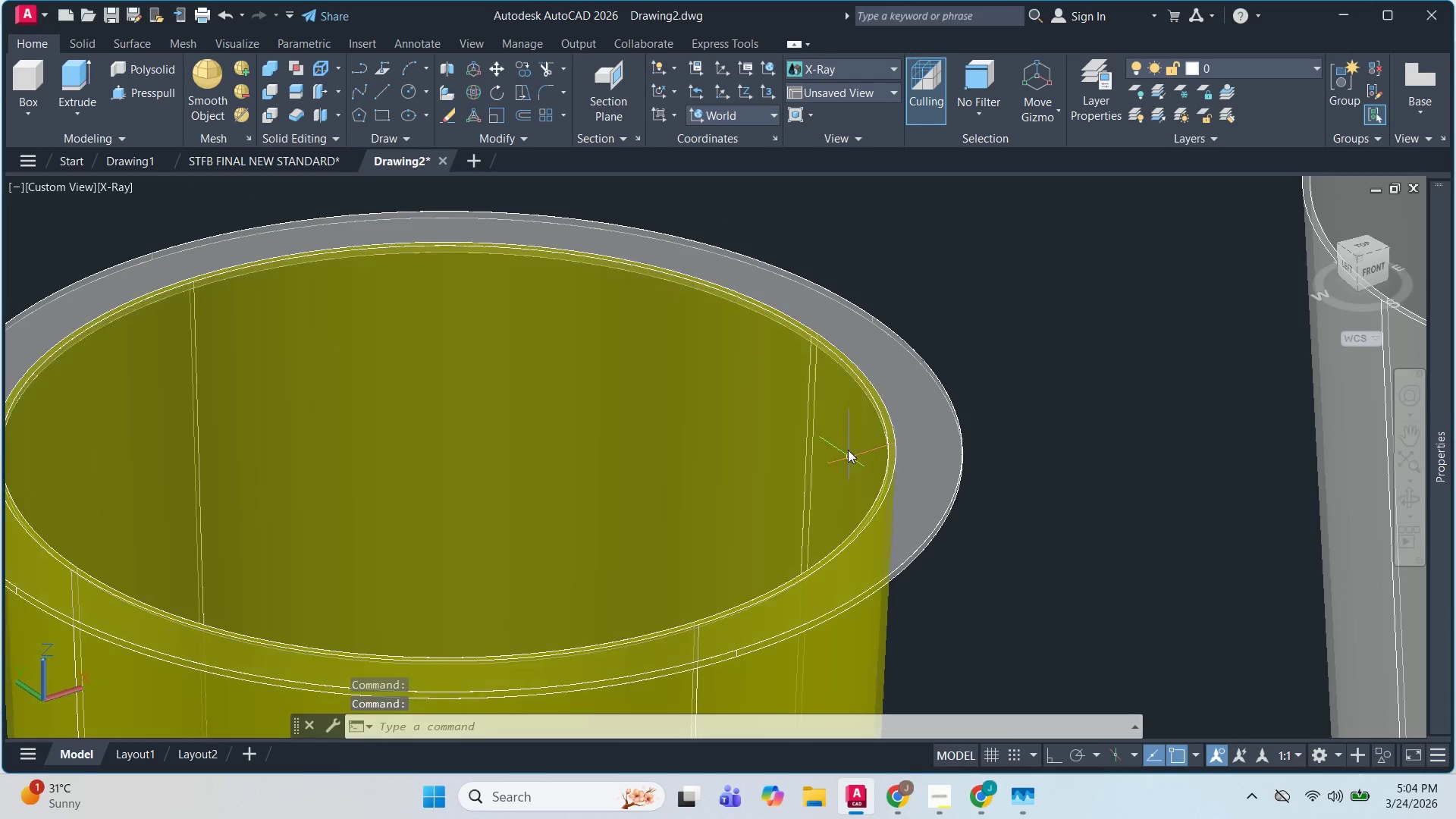 
key(Escape)
 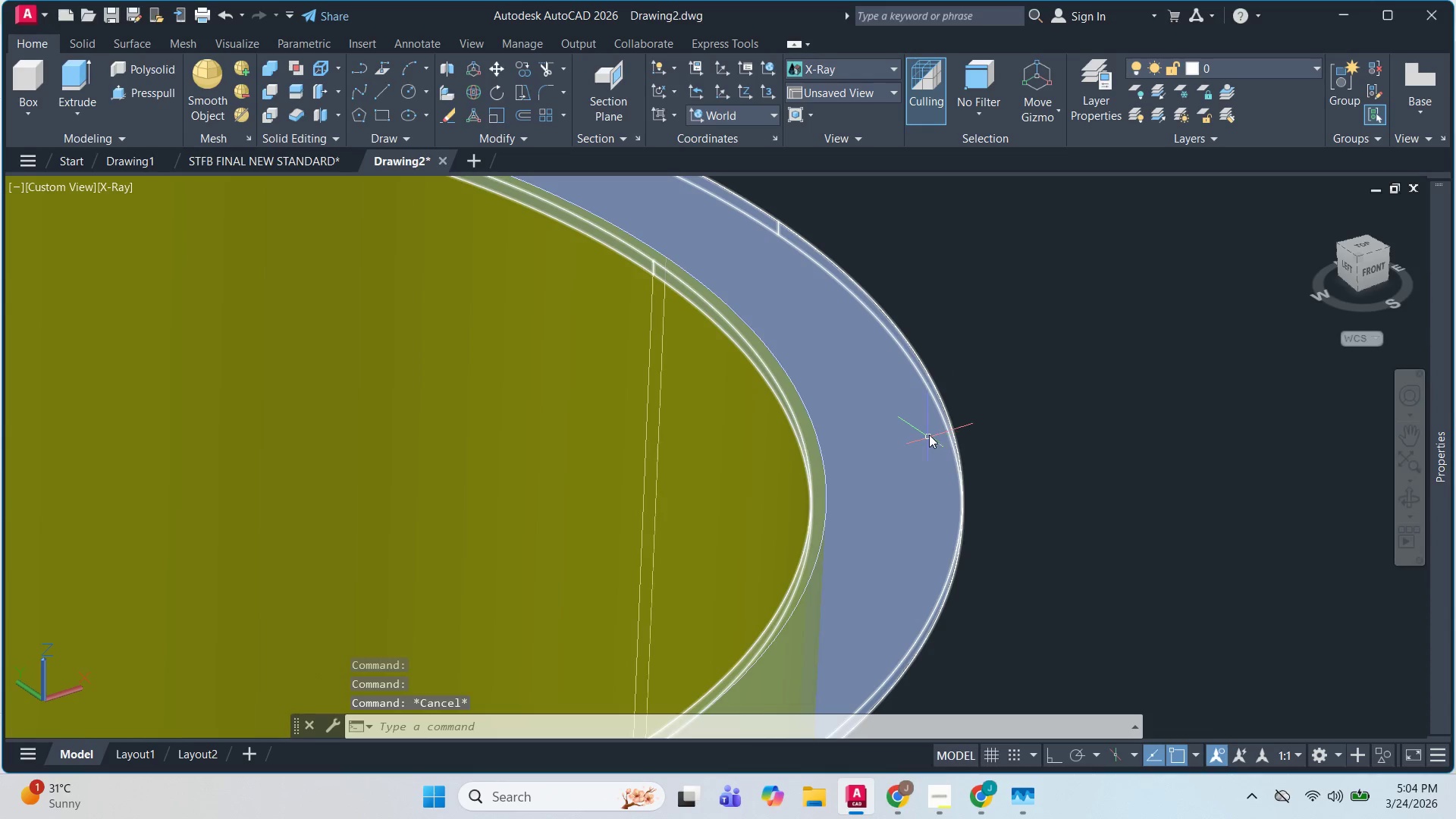 
scroll: coordinate [978, 401], scroll_direction: up, amount: 2.0
 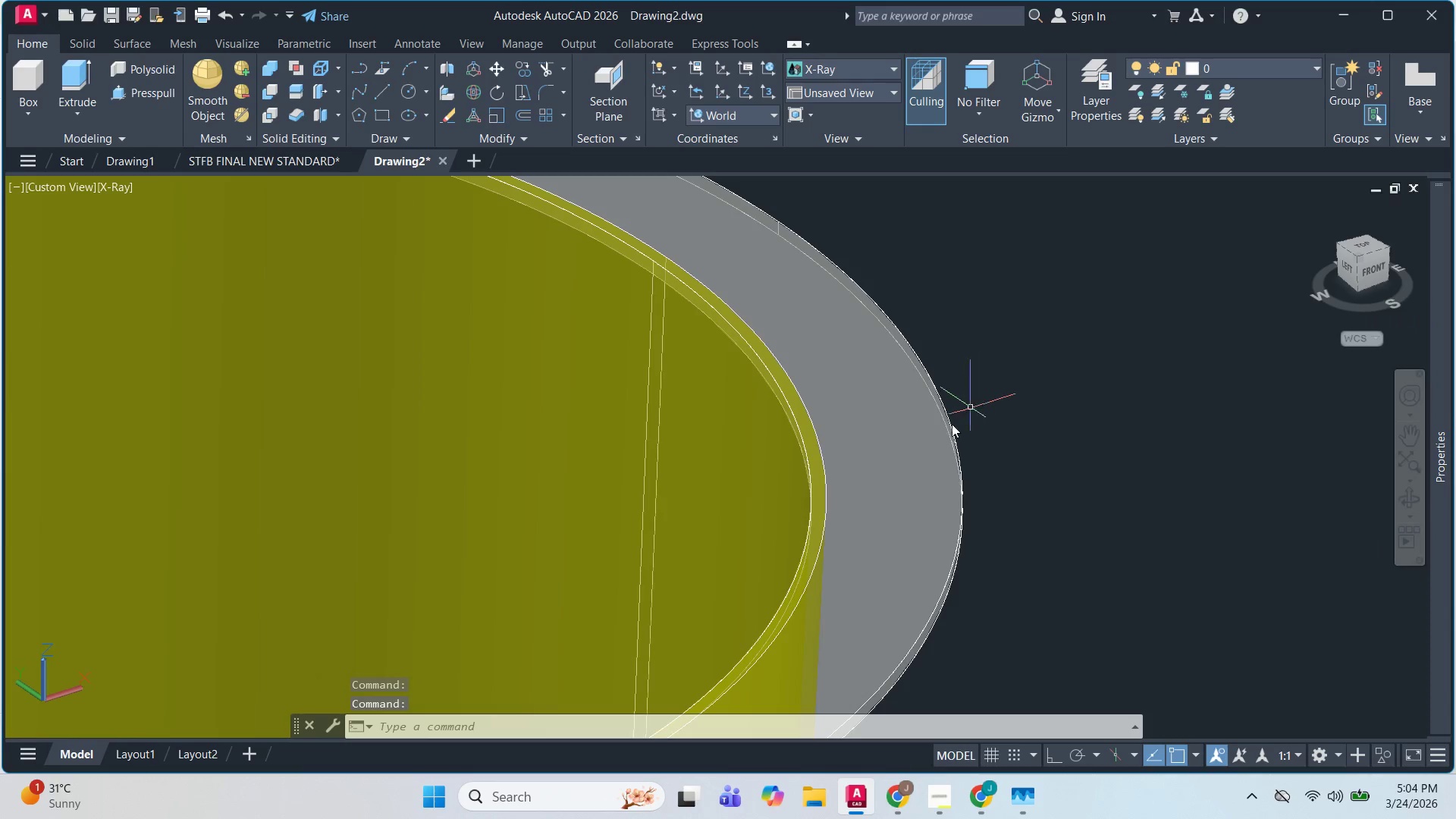 
hold_key(key=ShiftLeft, duration=0.64)
 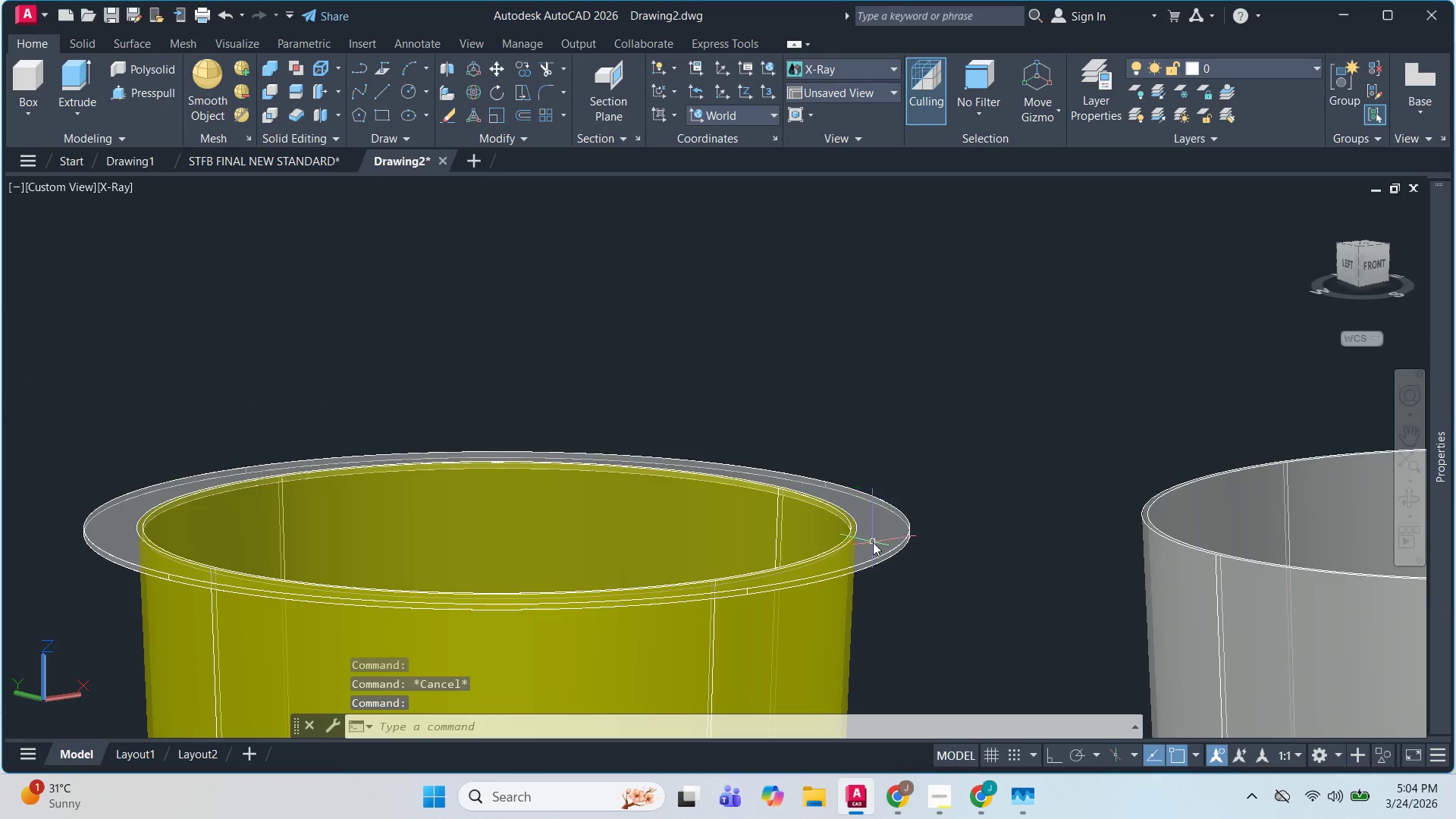 
hold_key(key=ShiftLeft, duration=1.3)
scroll: coordinate [873, 542], scroll_direction: none, amount: 0.0
 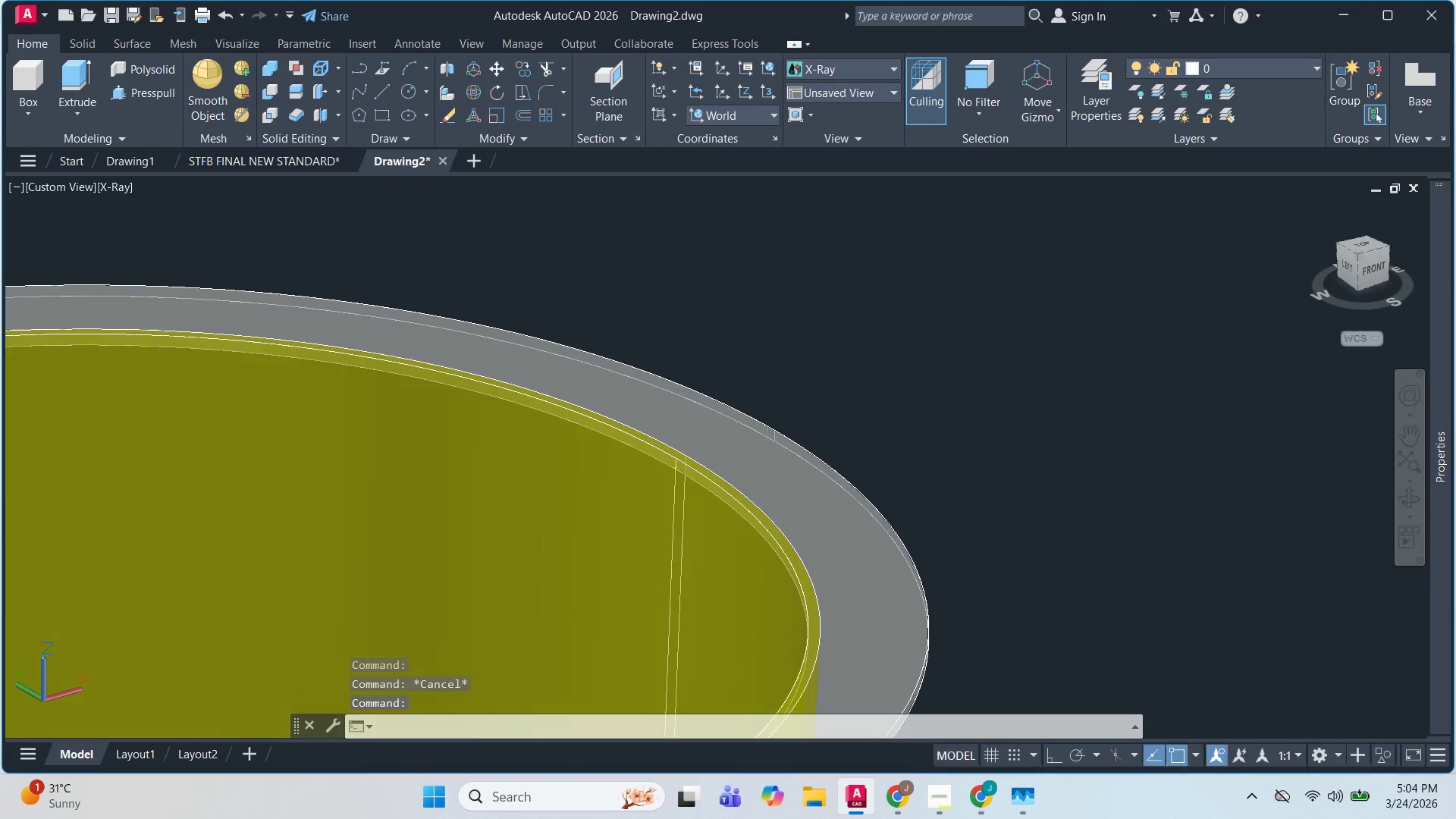 
scroll: coordinate [871, 574], scroll_direction: down, amount: 2.0
 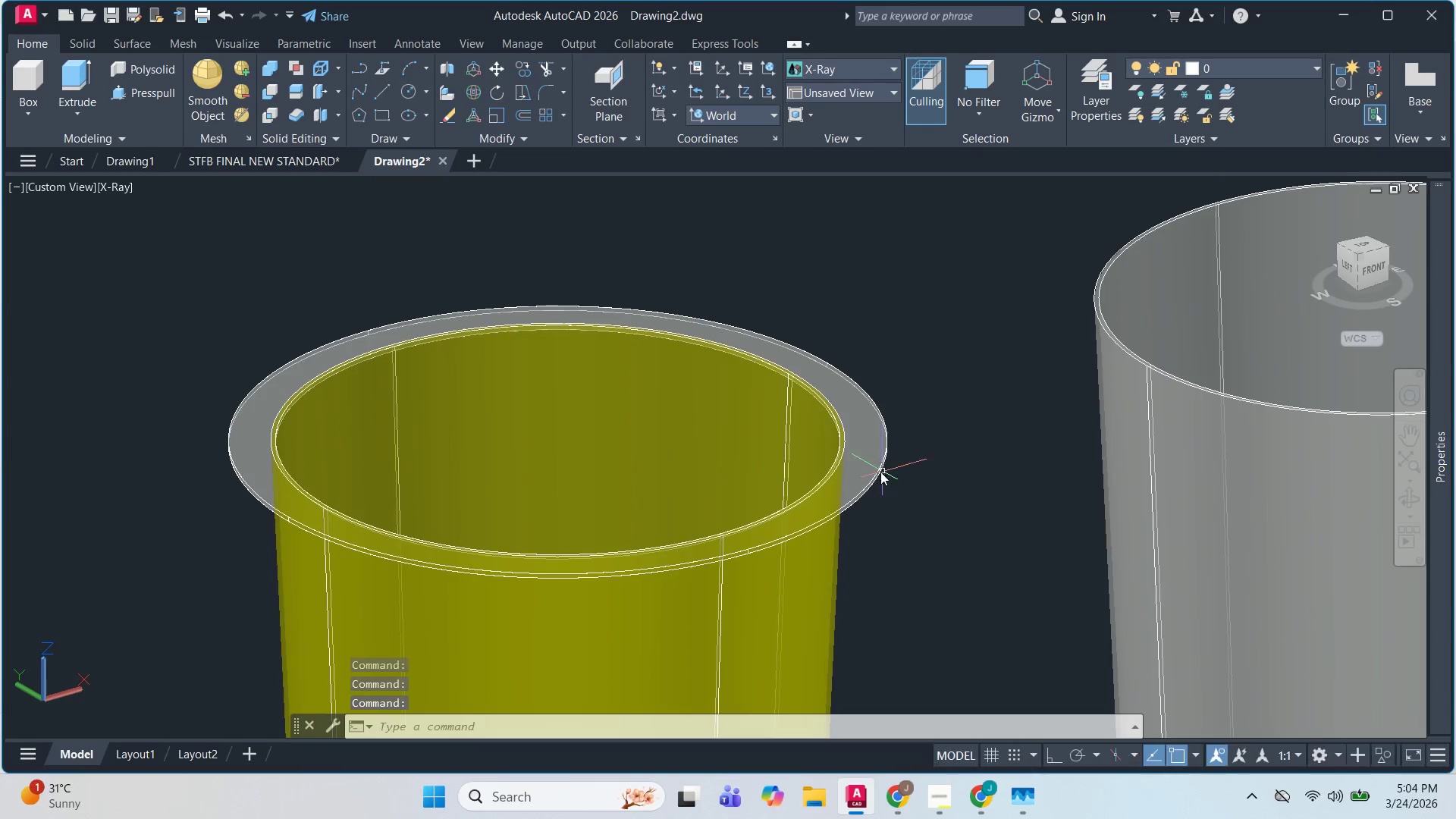 
scroll: coordinate [825, 472], scroll_direction: up, amount: 2.0
 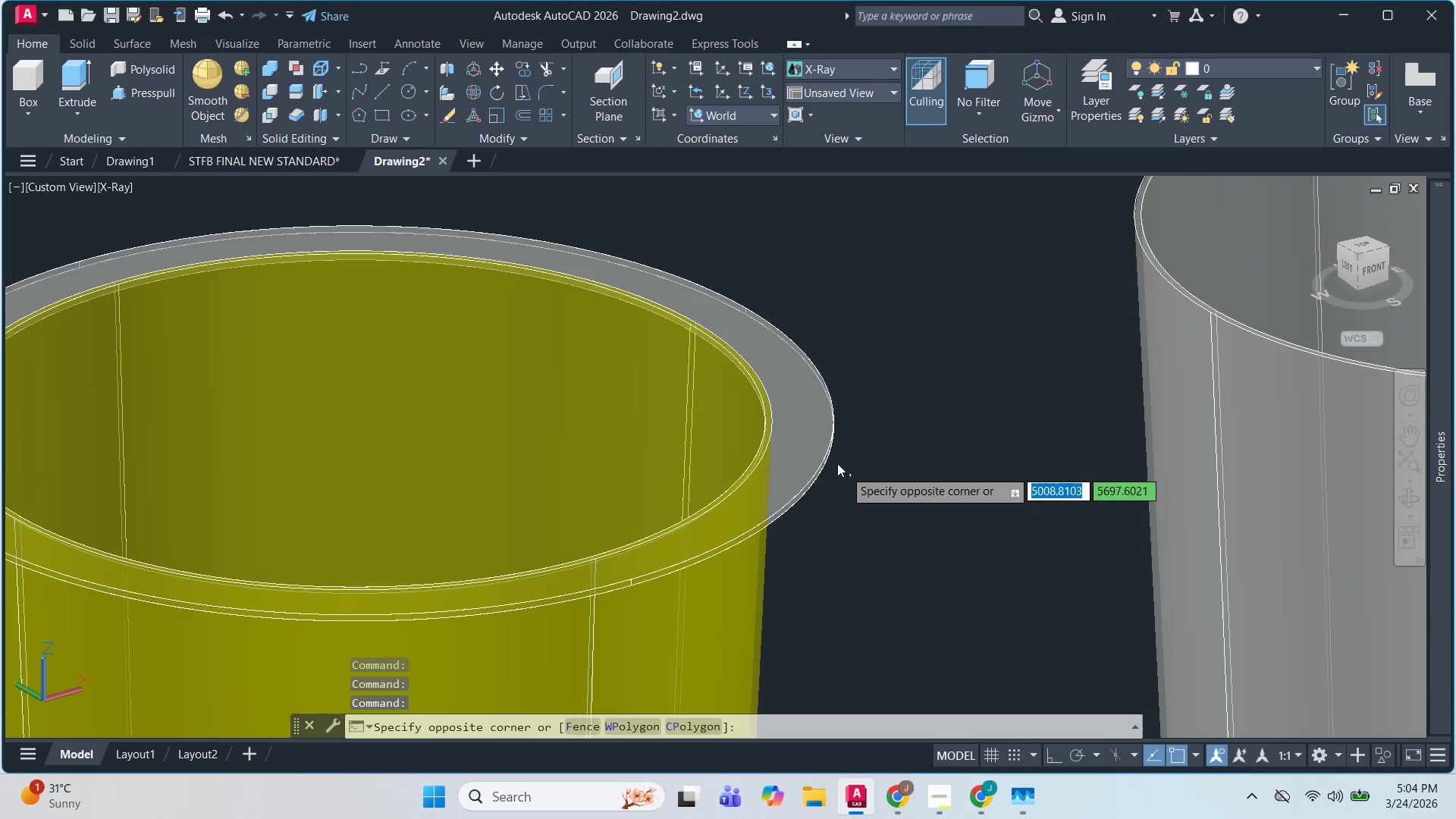 
double_click([817, 443])
 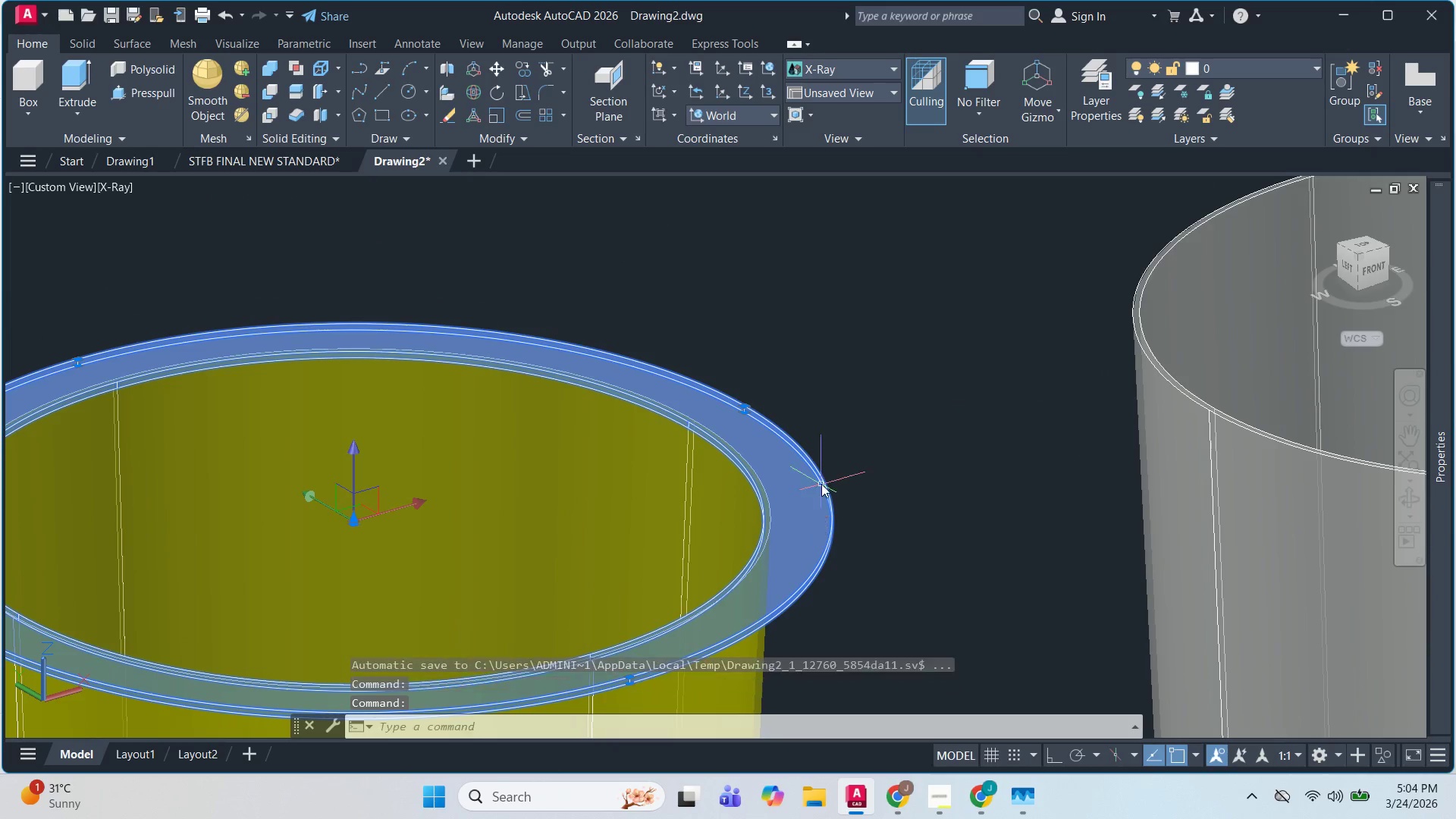 
type(co )
 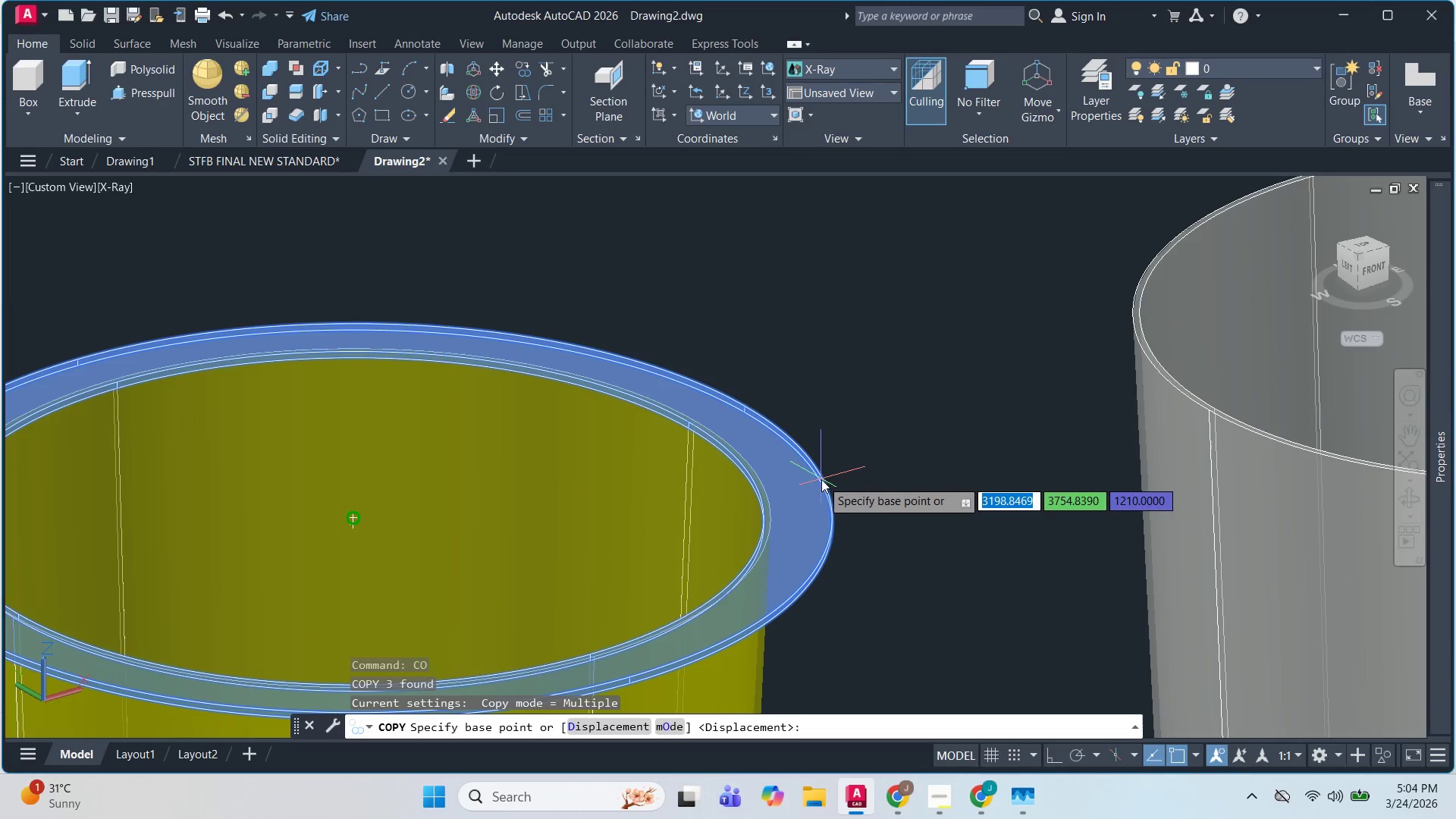 
left_click([828, 476])
 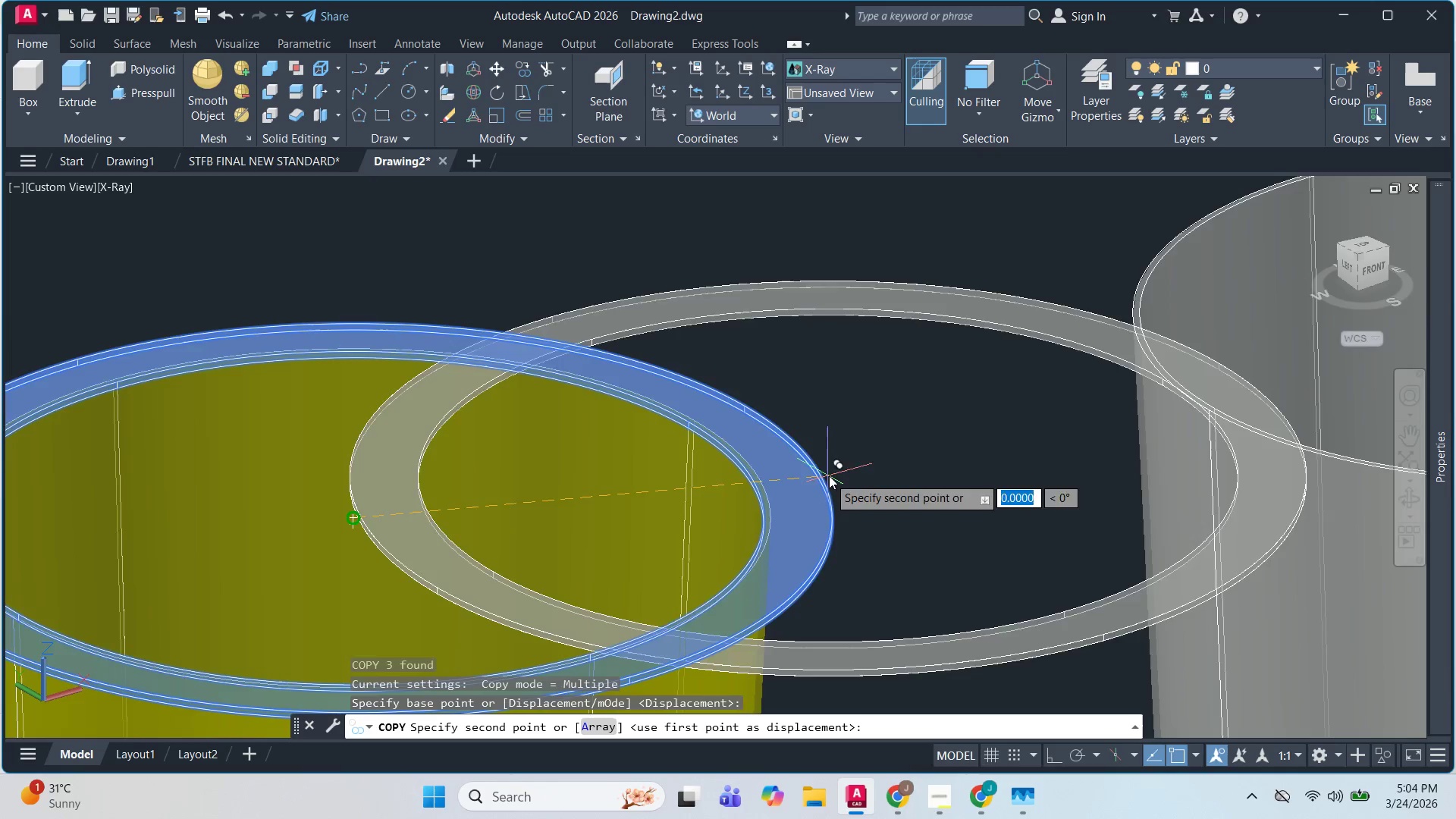 
left_click([560, 458])
 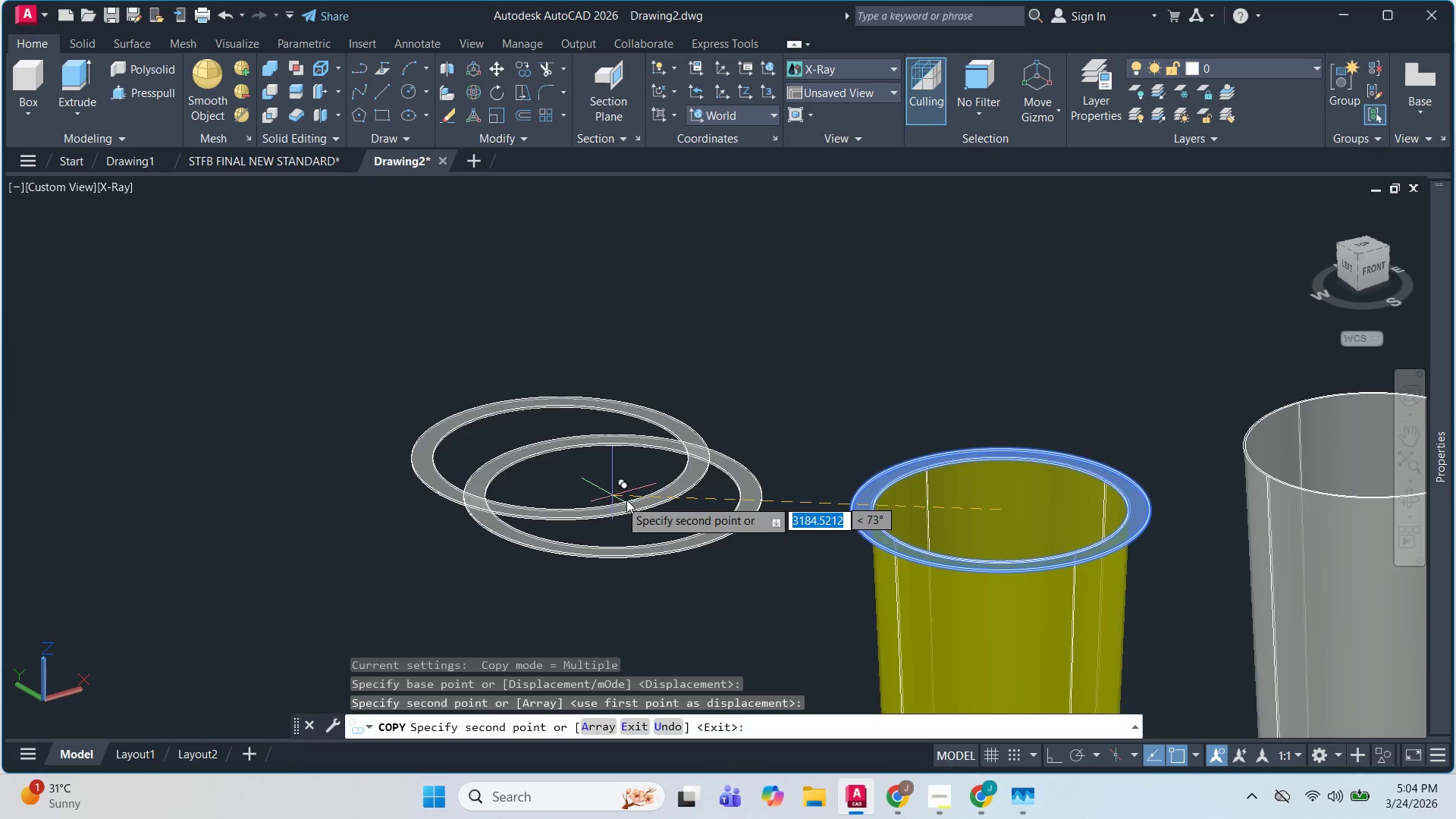 
scroll: coordinate [514, 439], scroll_direction: down, amount: 2.0
 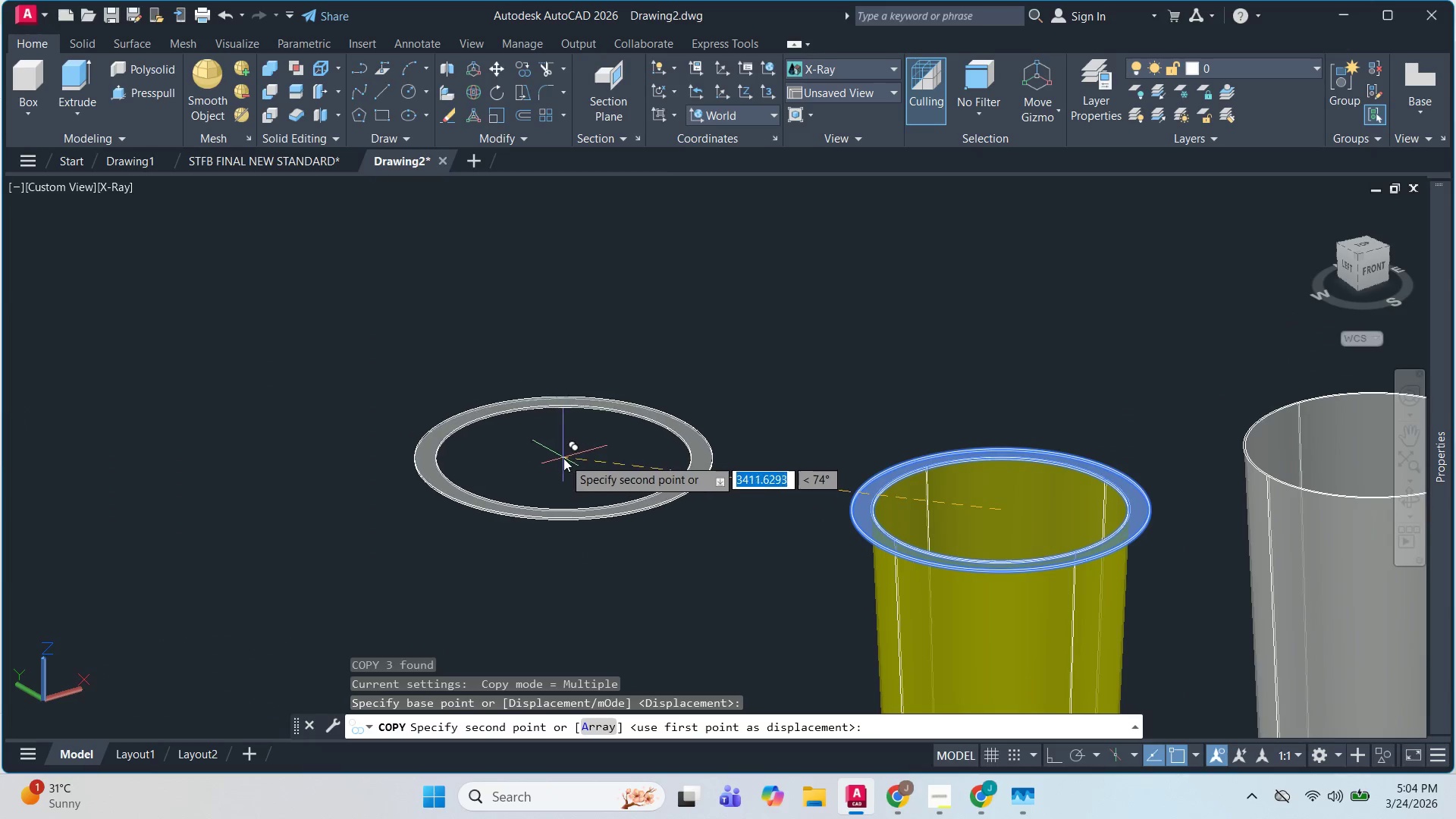 
key(Escape)
 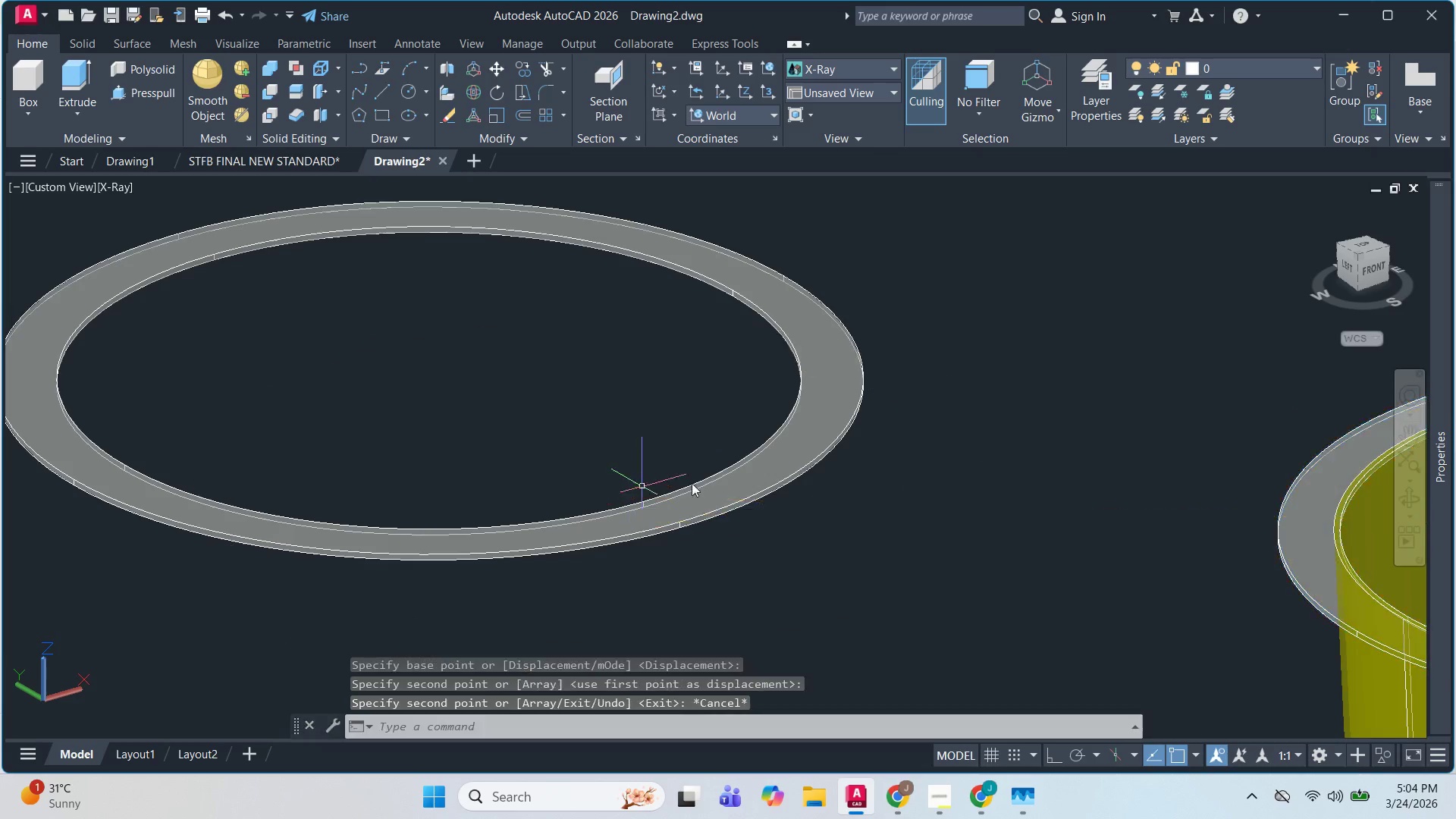 
key(Escape)
 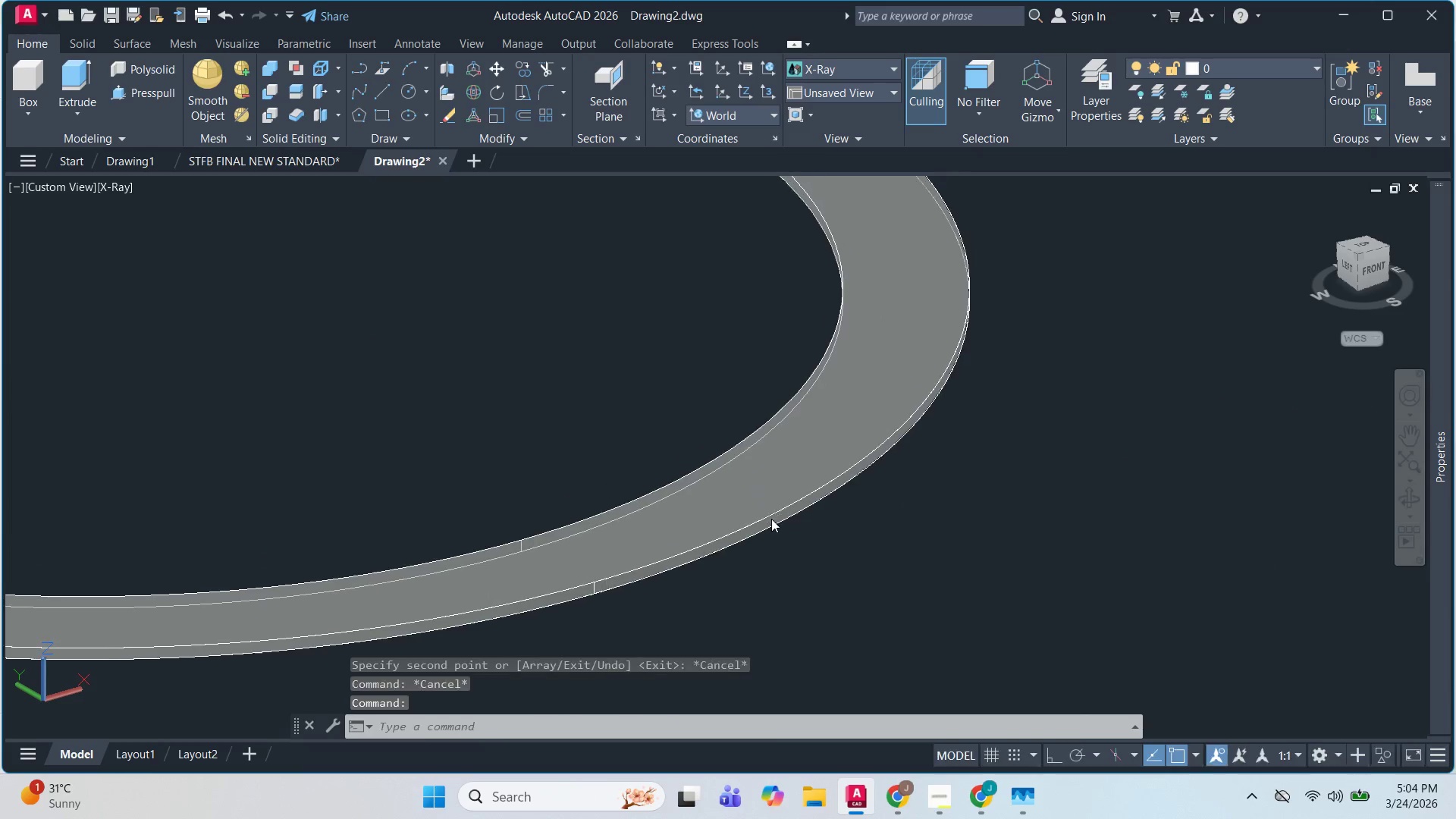 
scroll: coordinate [761, 493], scroll_direction: up, amount: 5.0
 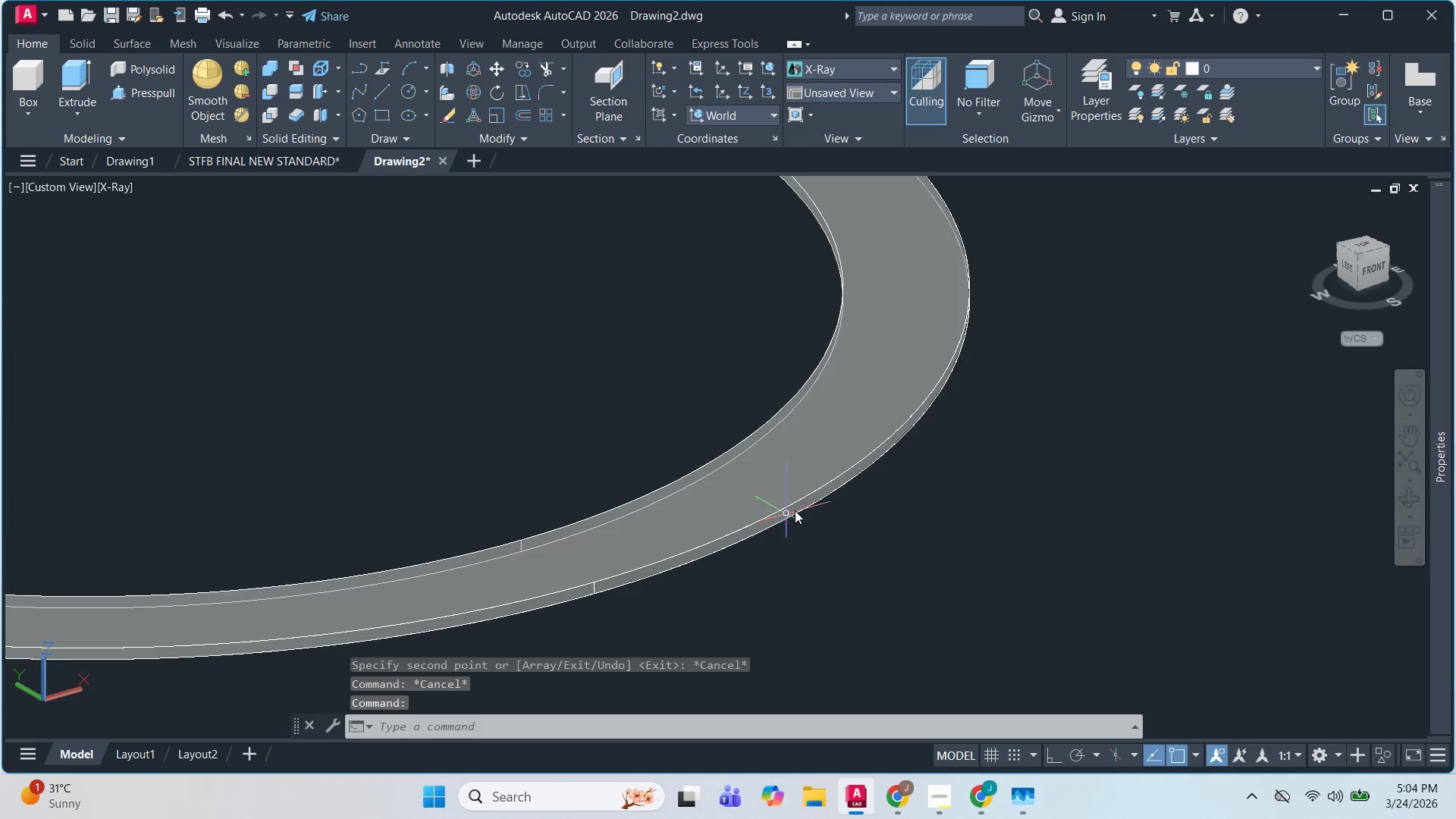 
left_click([795, 510])
 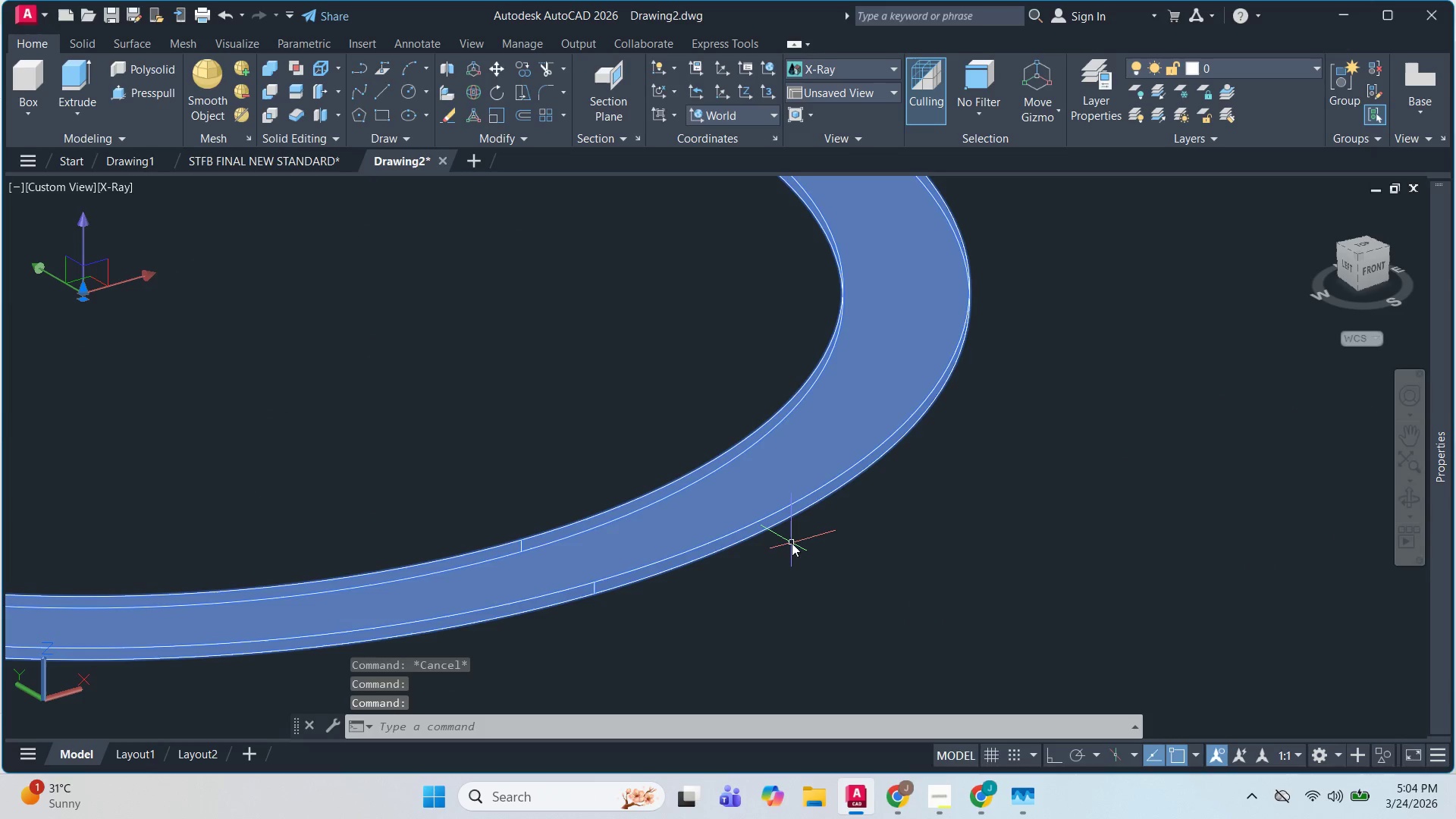 
key(Escape)
 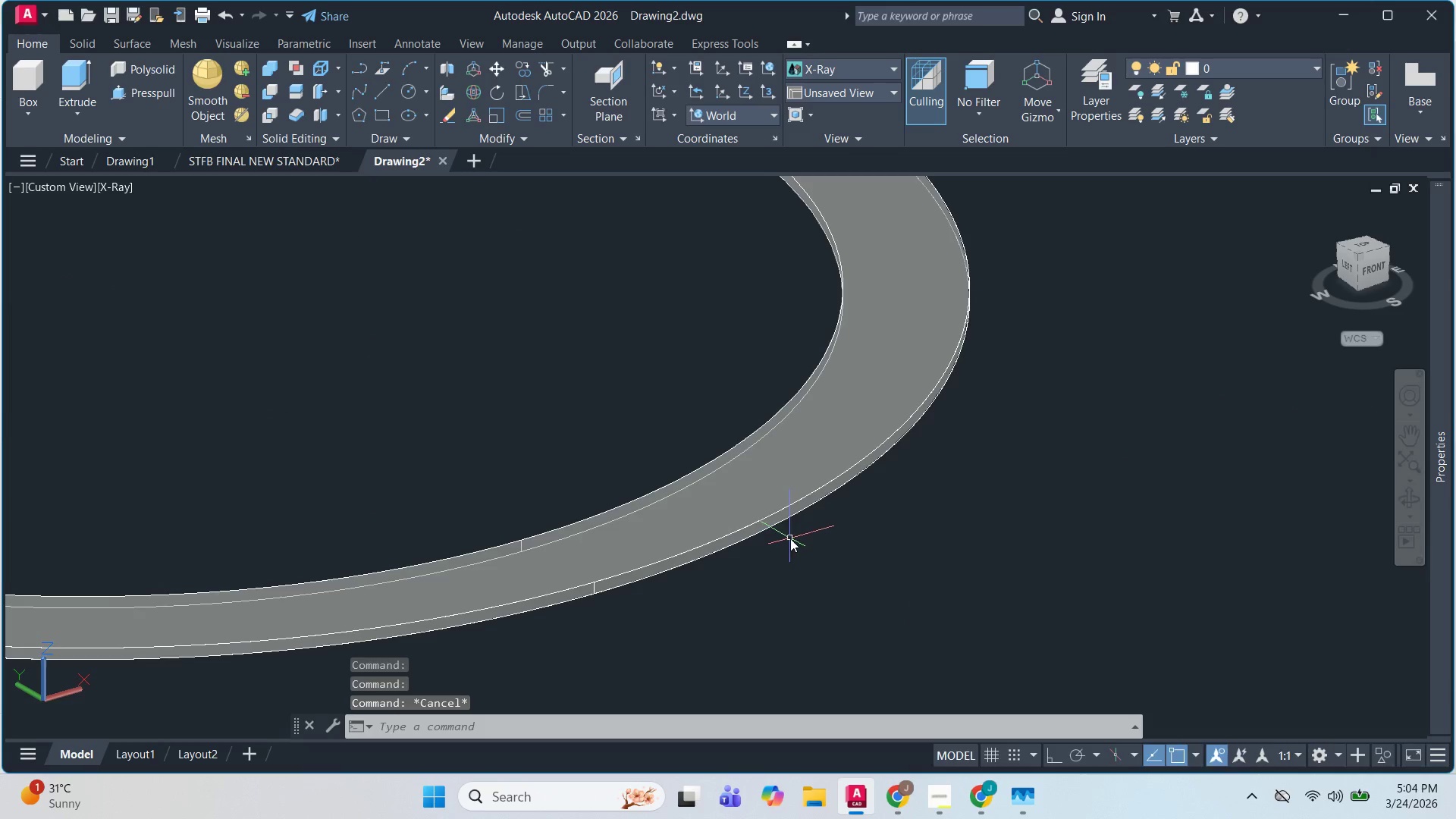 
hold_key(key=ShiftLeft, duration=1.25)
 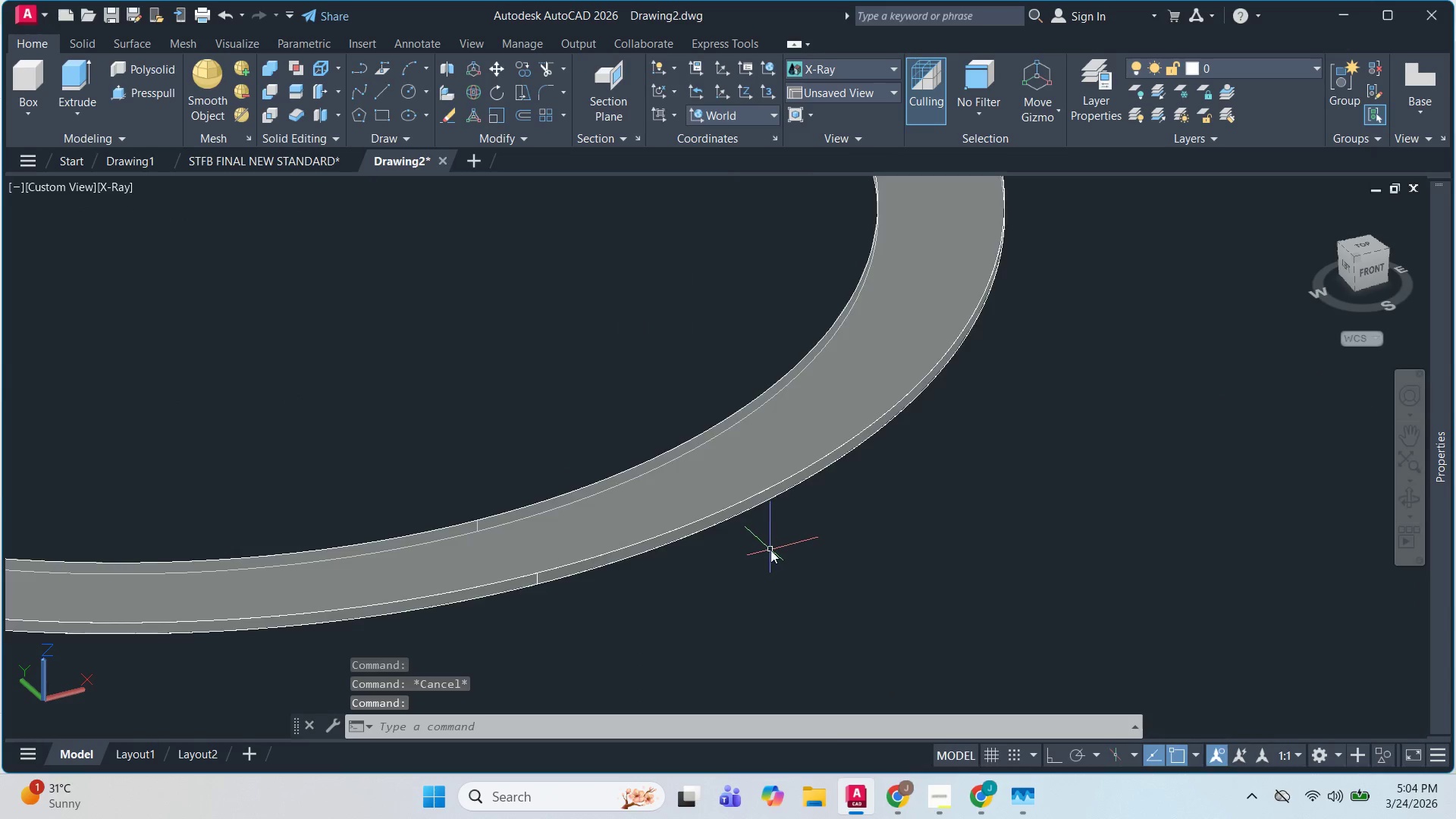 
scroll: coordinate [770, 550], scroll_direction: down, amount: 4.0
 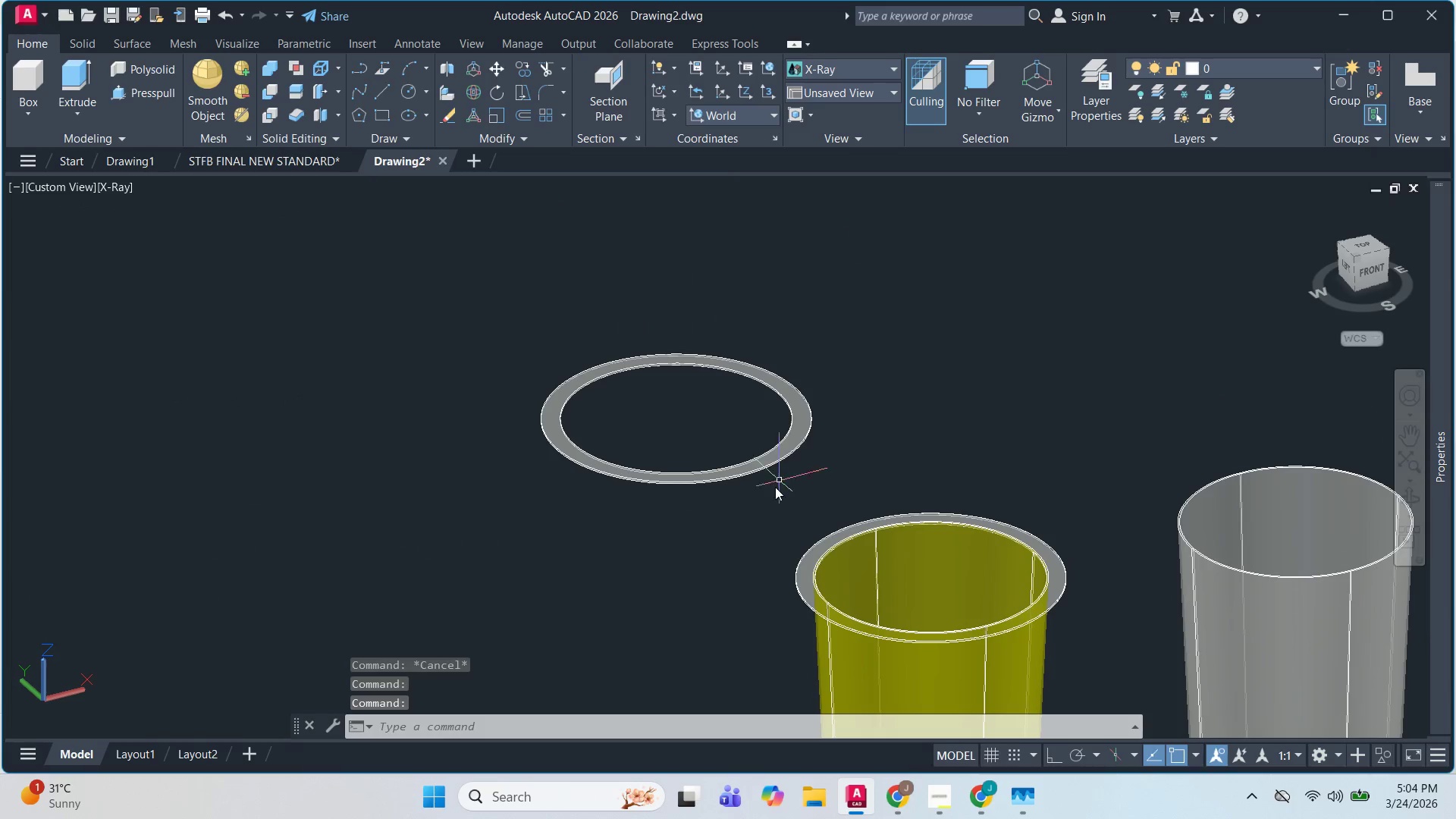 
key(Escape)
 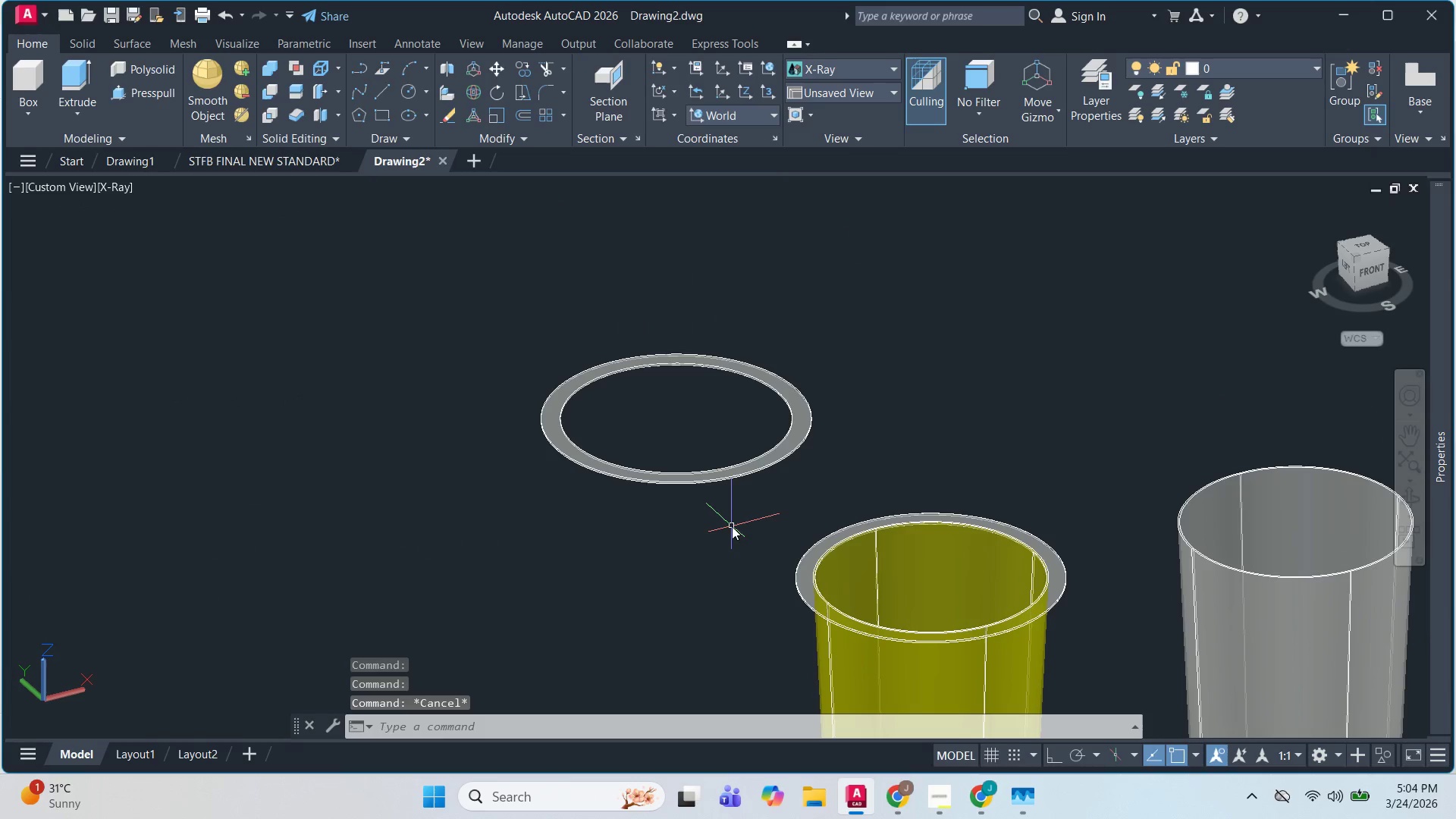 
key(Escape)
 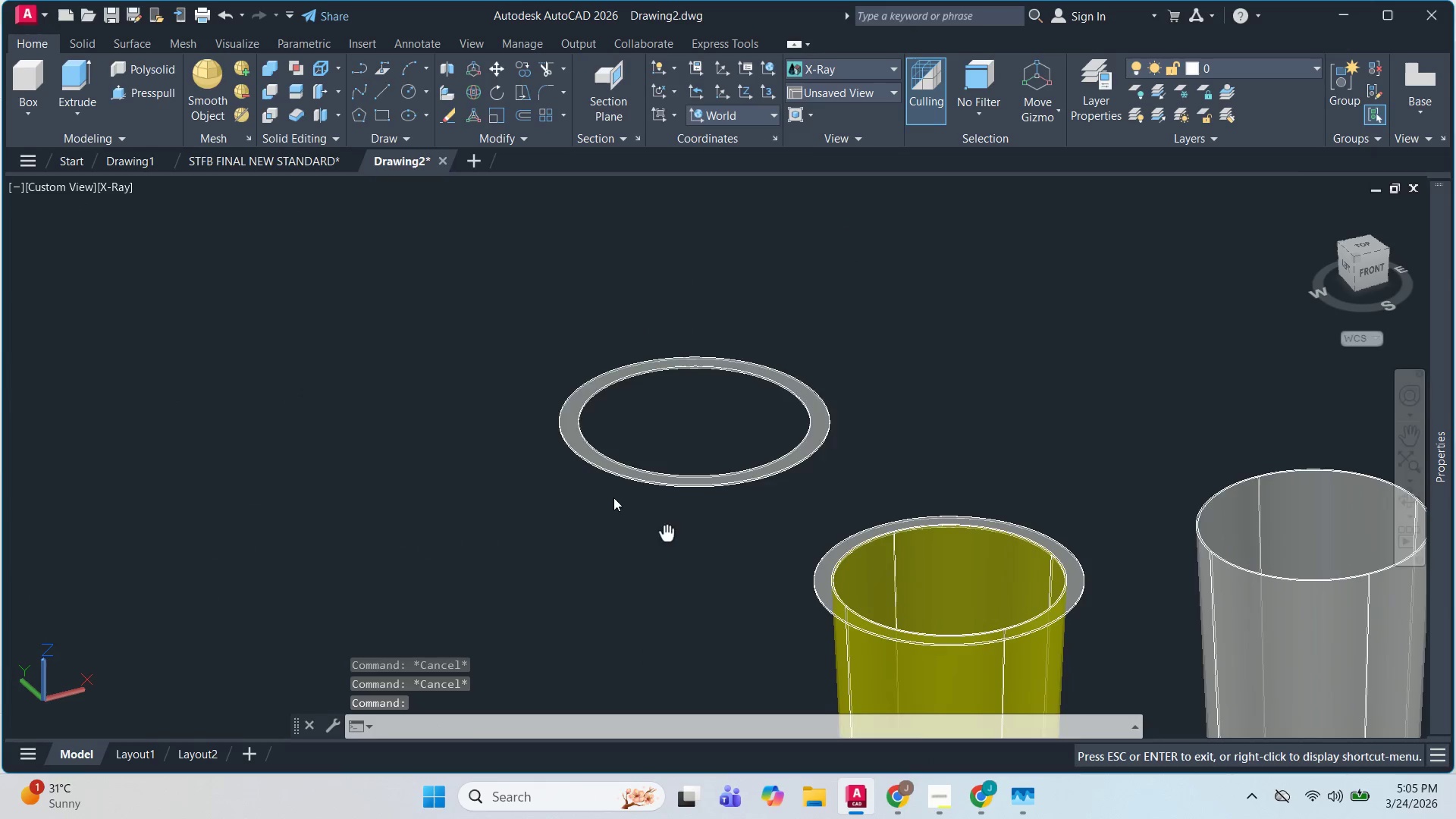 
scroll: coordinate [665, 447], scroll_direction: down, amount: 1.0
 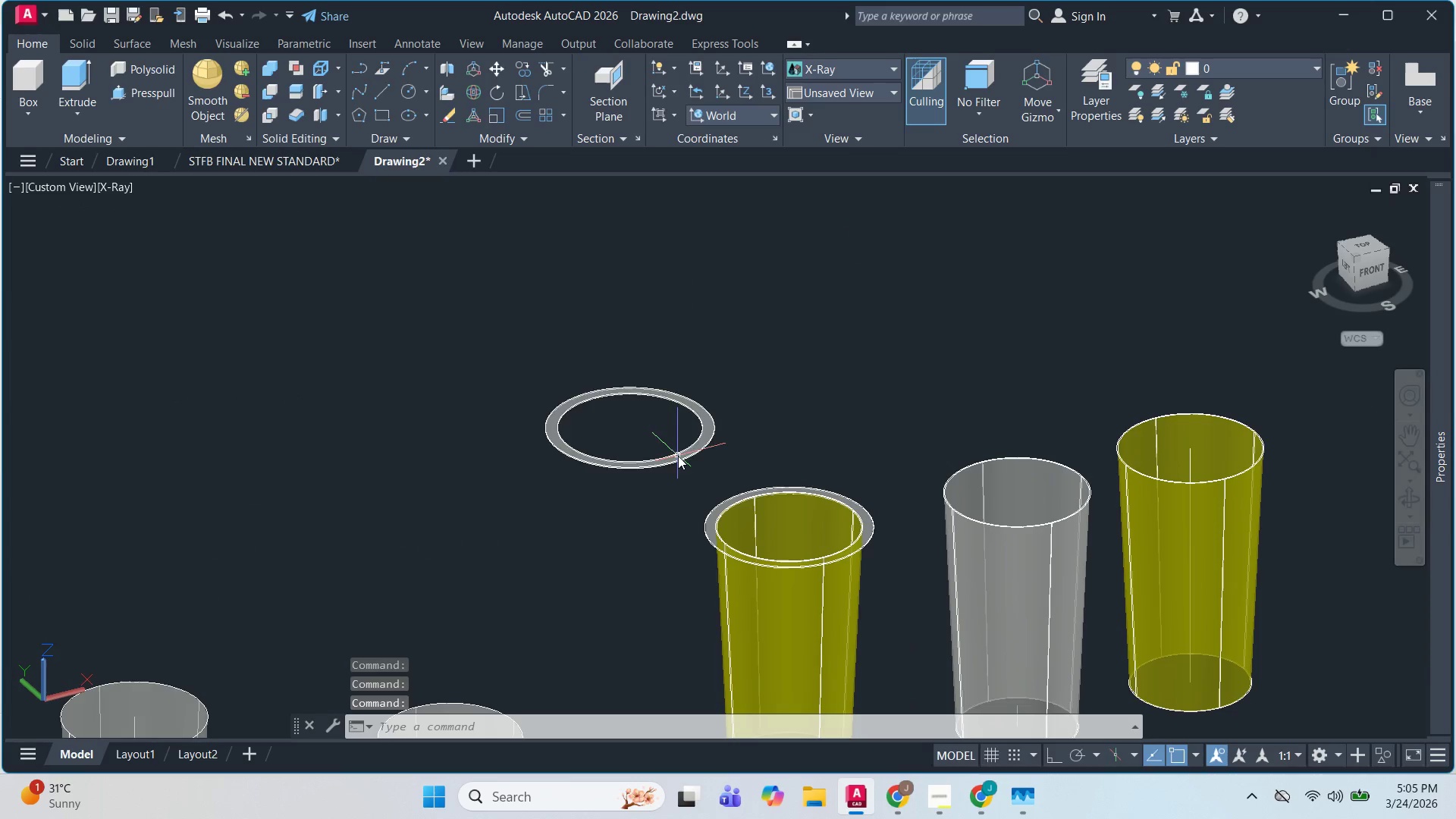 
key(C)
 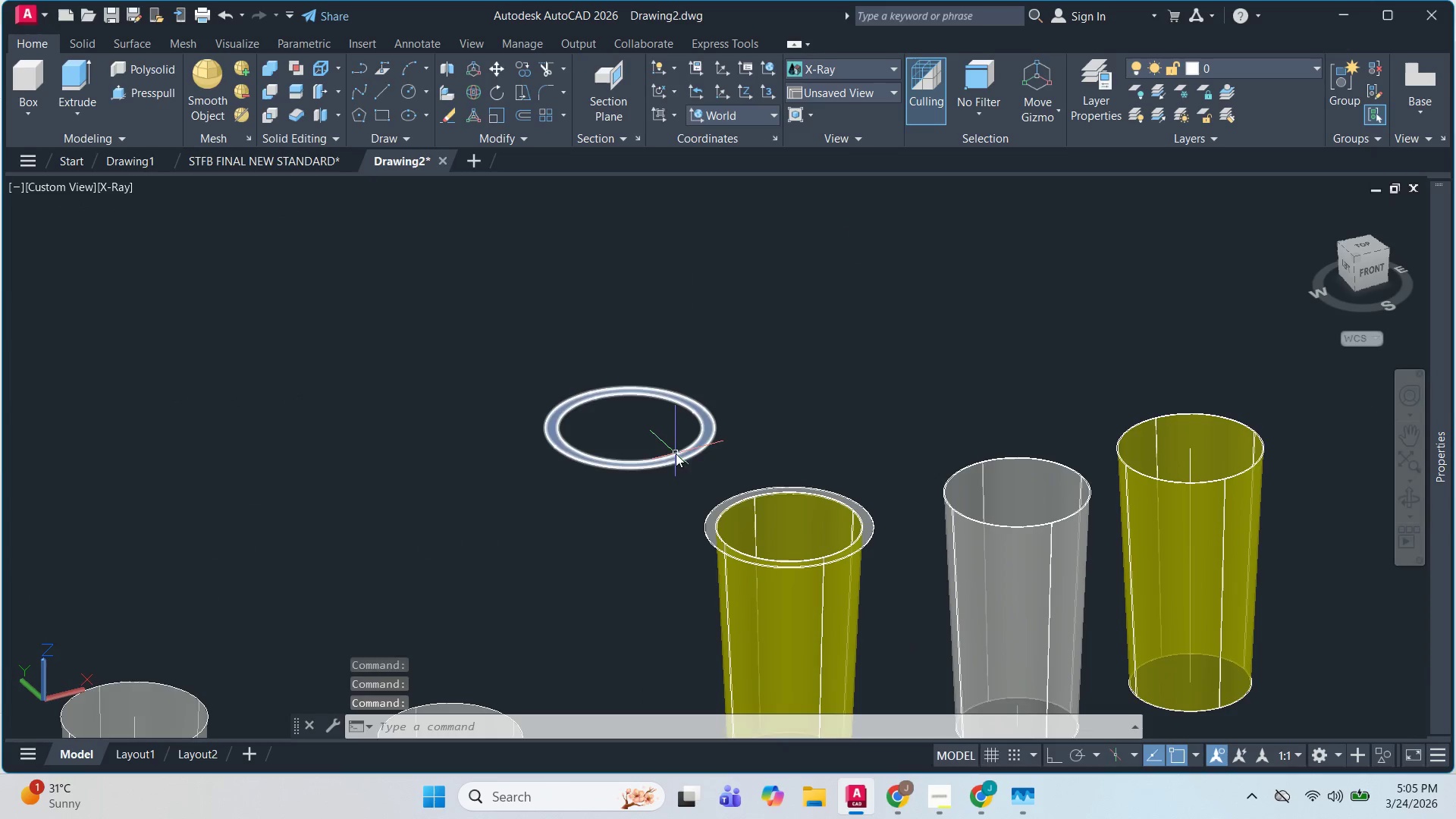 
key(Space)
 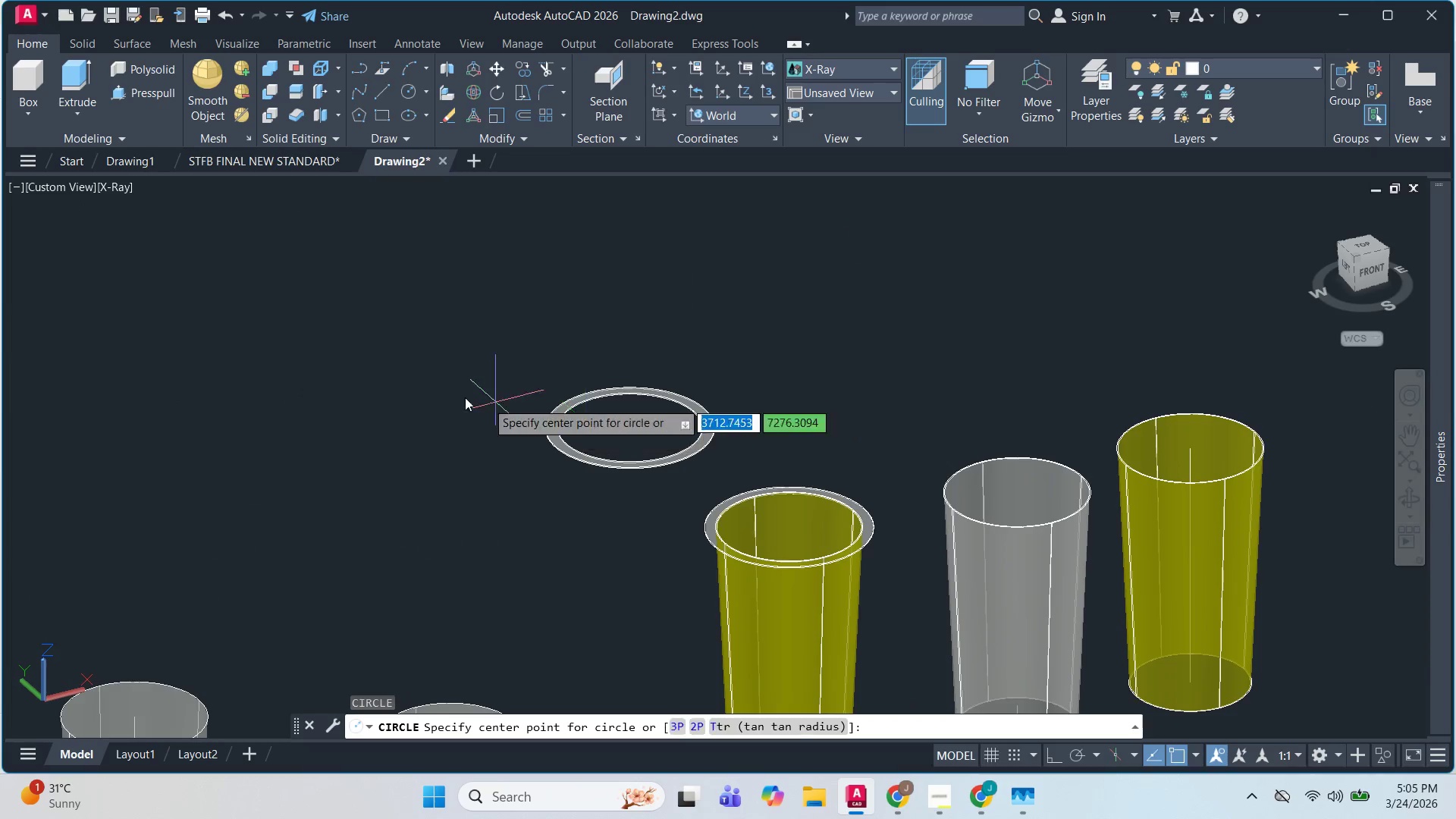 
left_click([392, 381])
 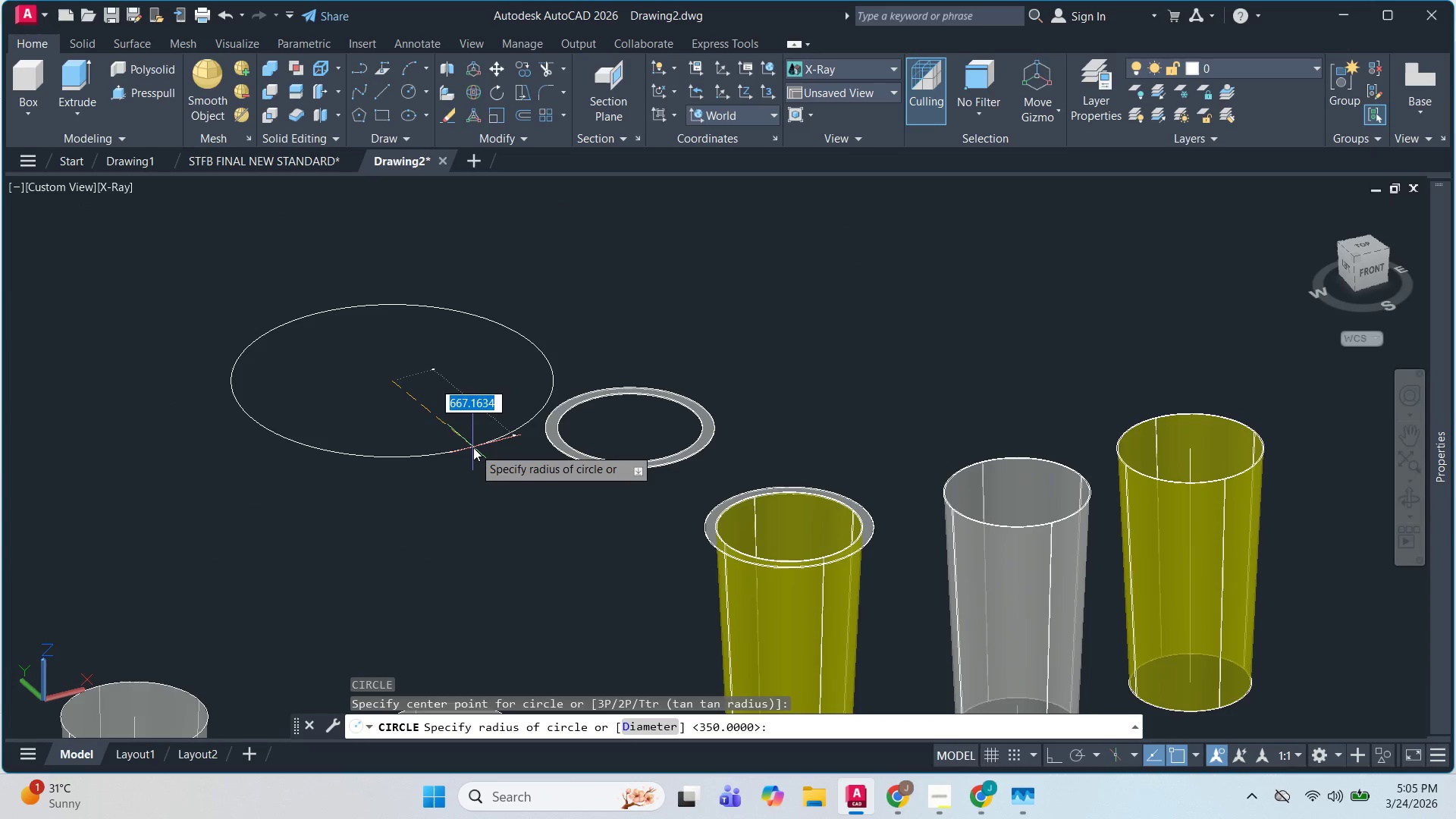 
key(D)
 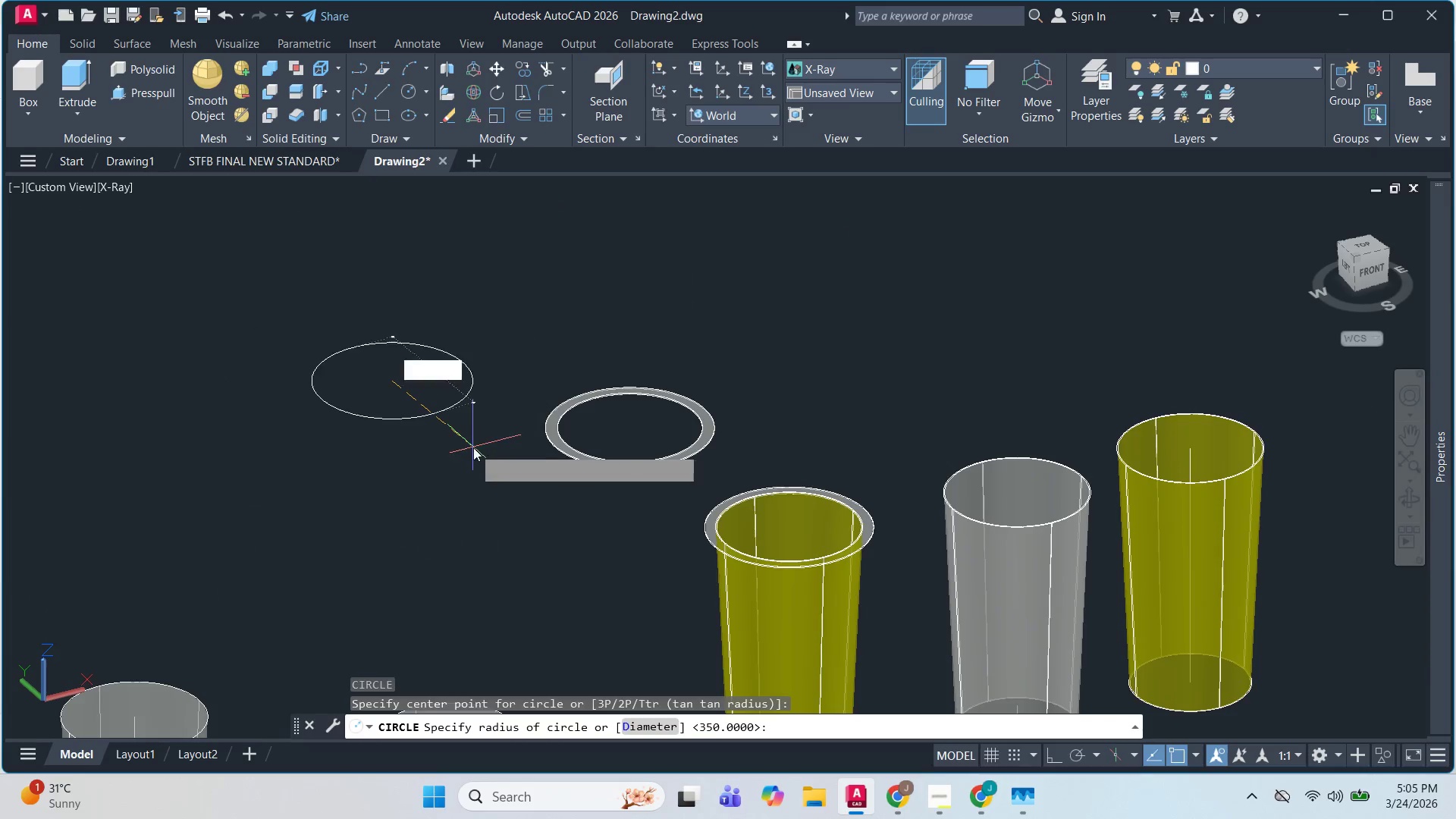 
key(Space)
 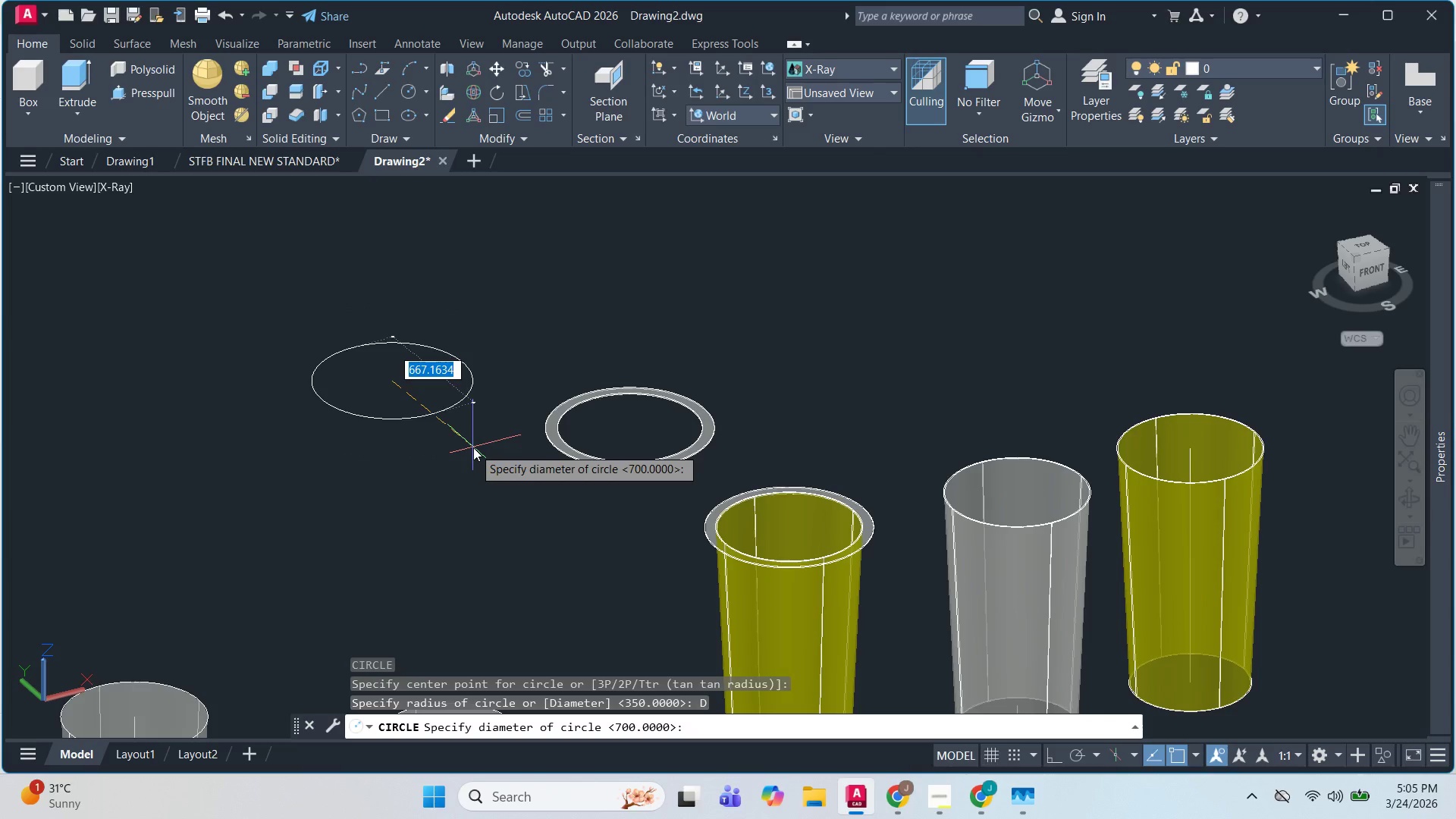 
key(Numpad7)
 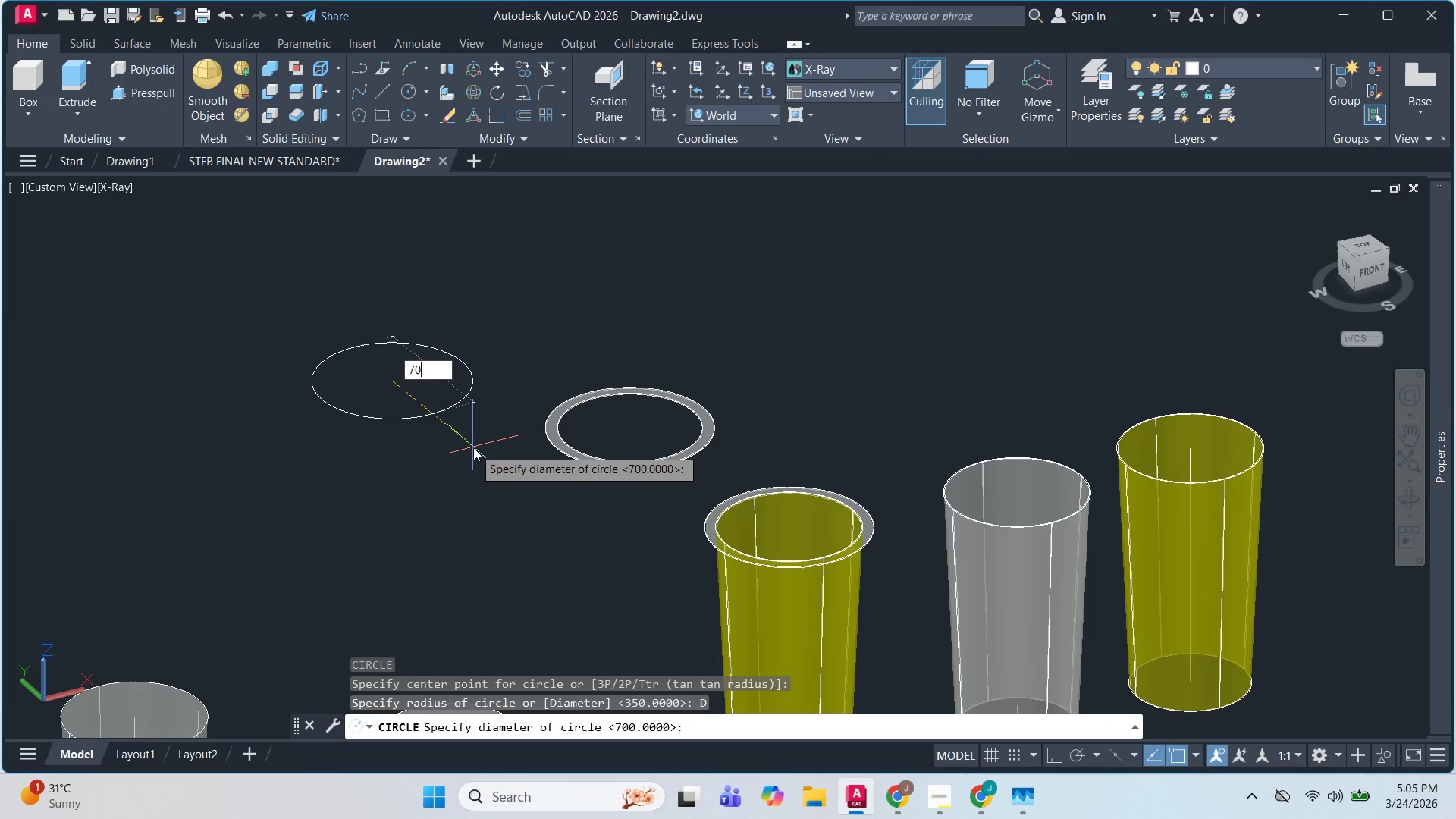 
key(Numpad0)
 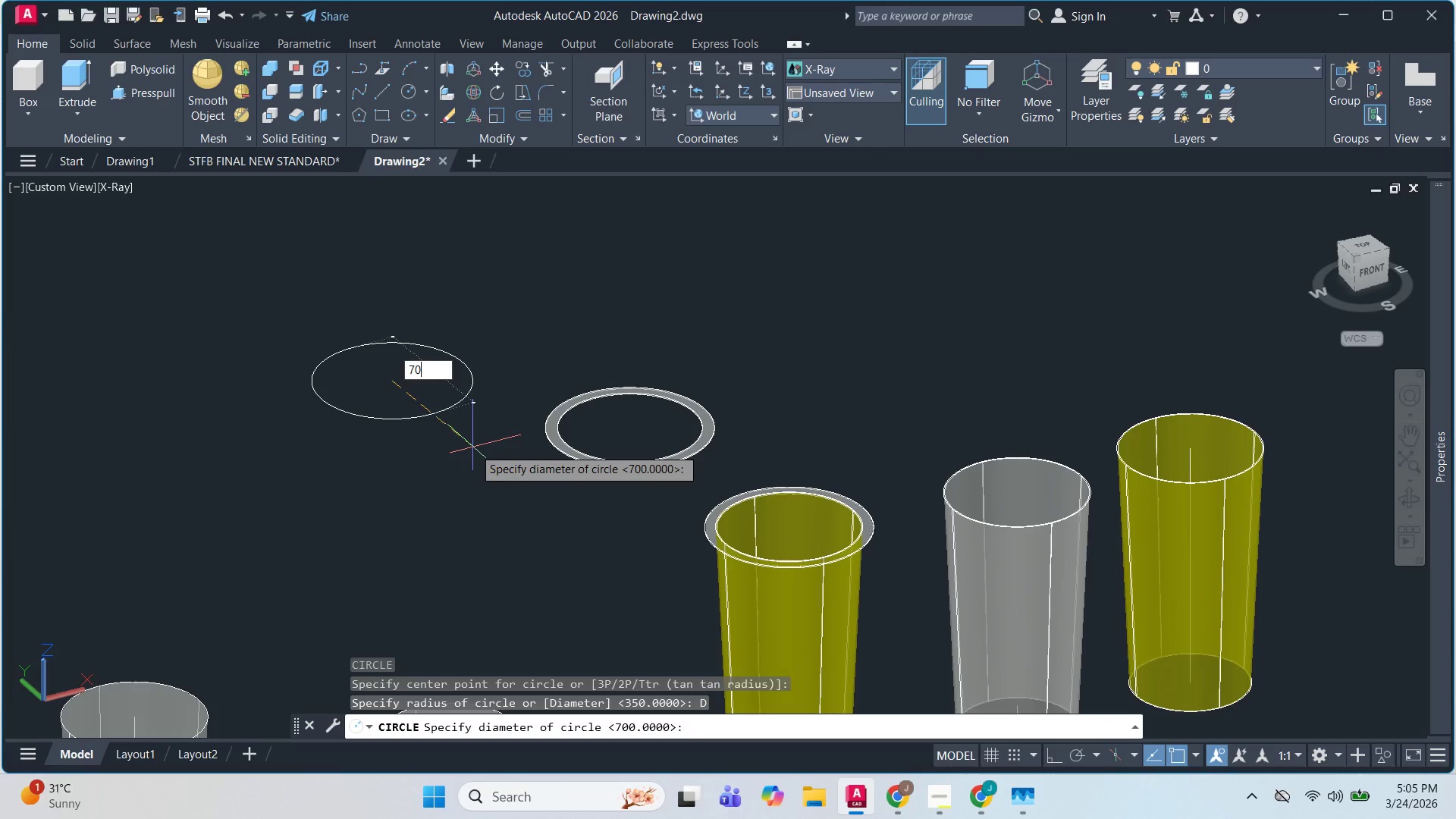 
key(Numpad0)
 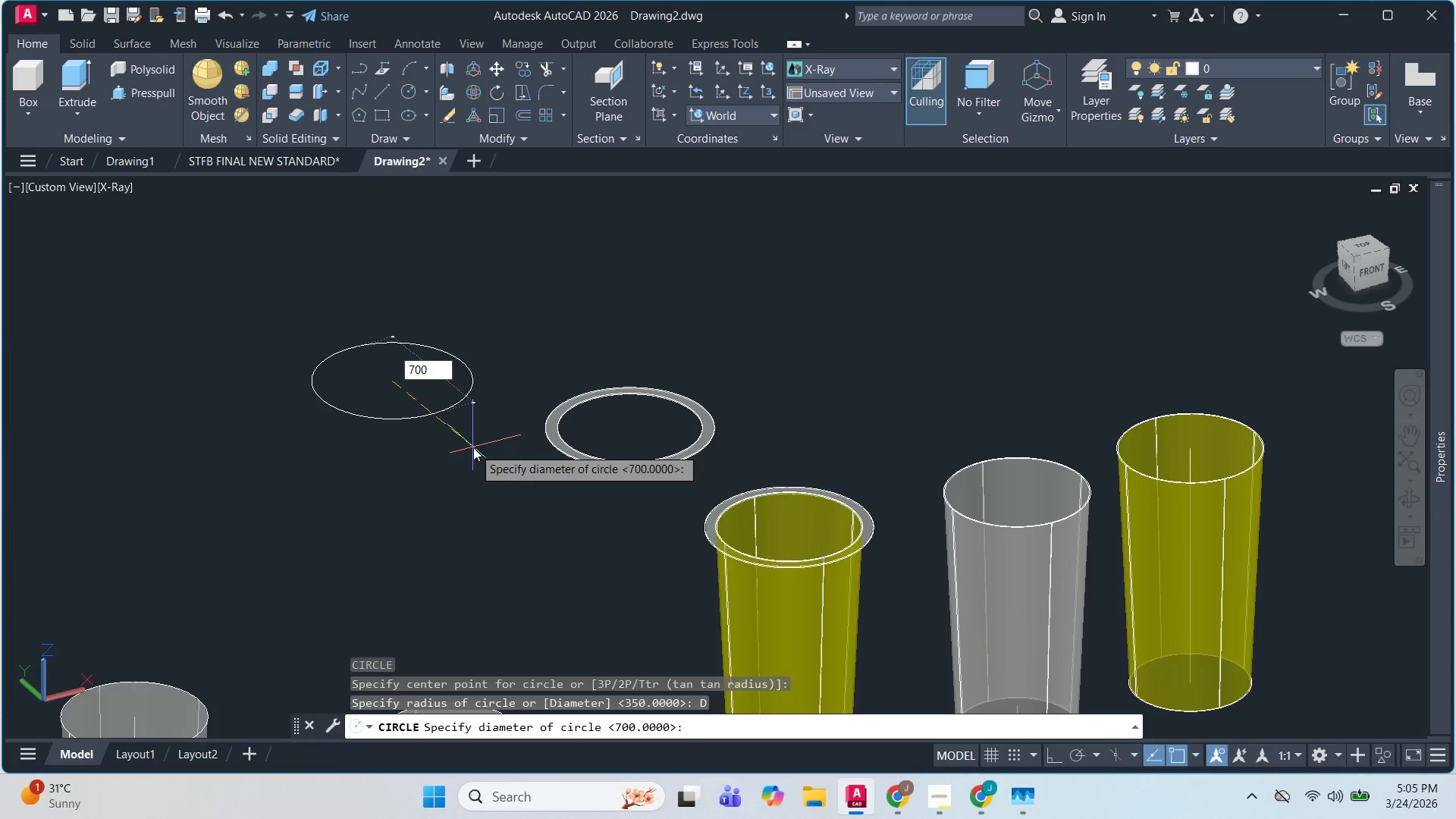 
key(NumpadEnter)
 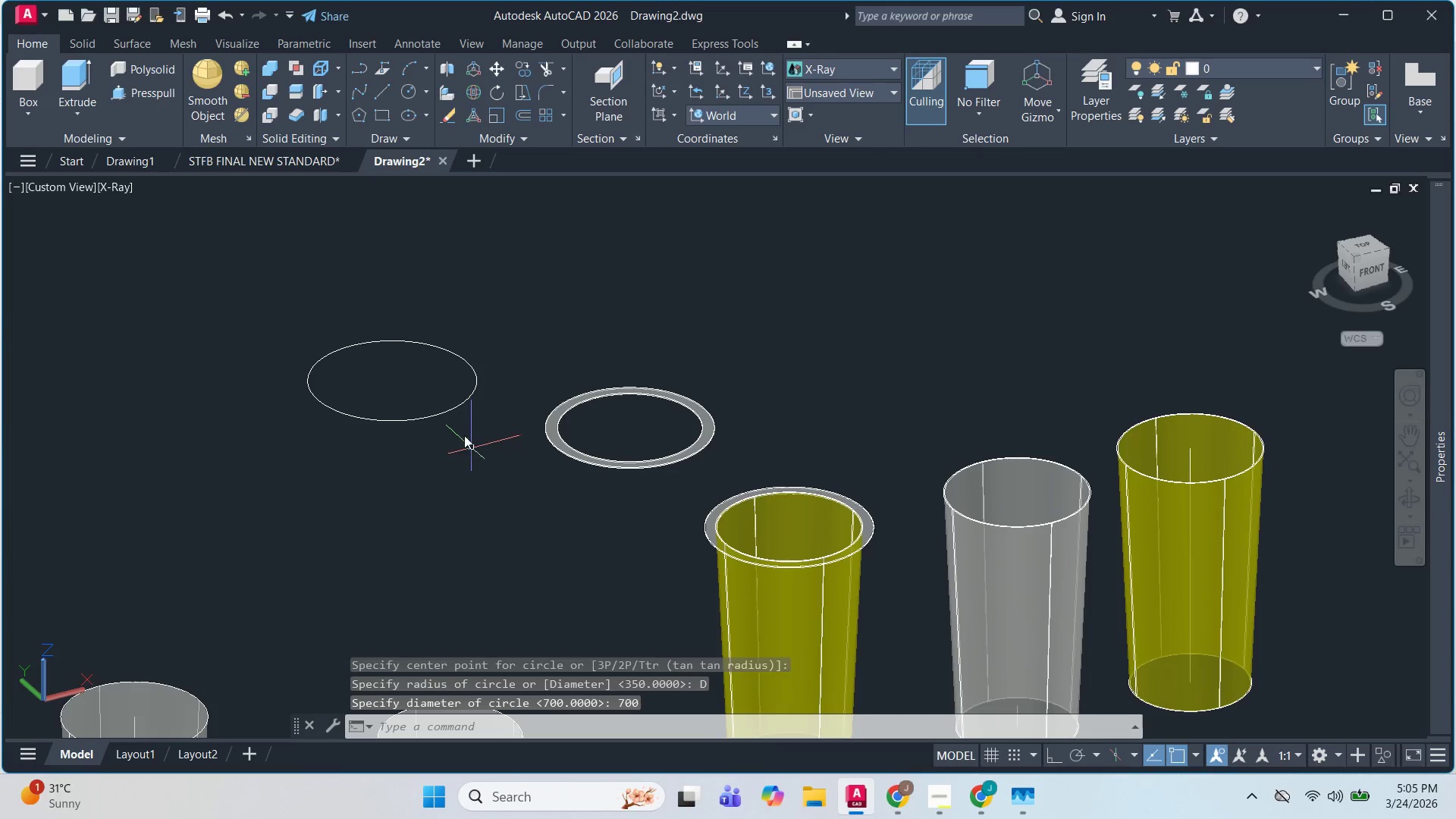 
key(Escape)
 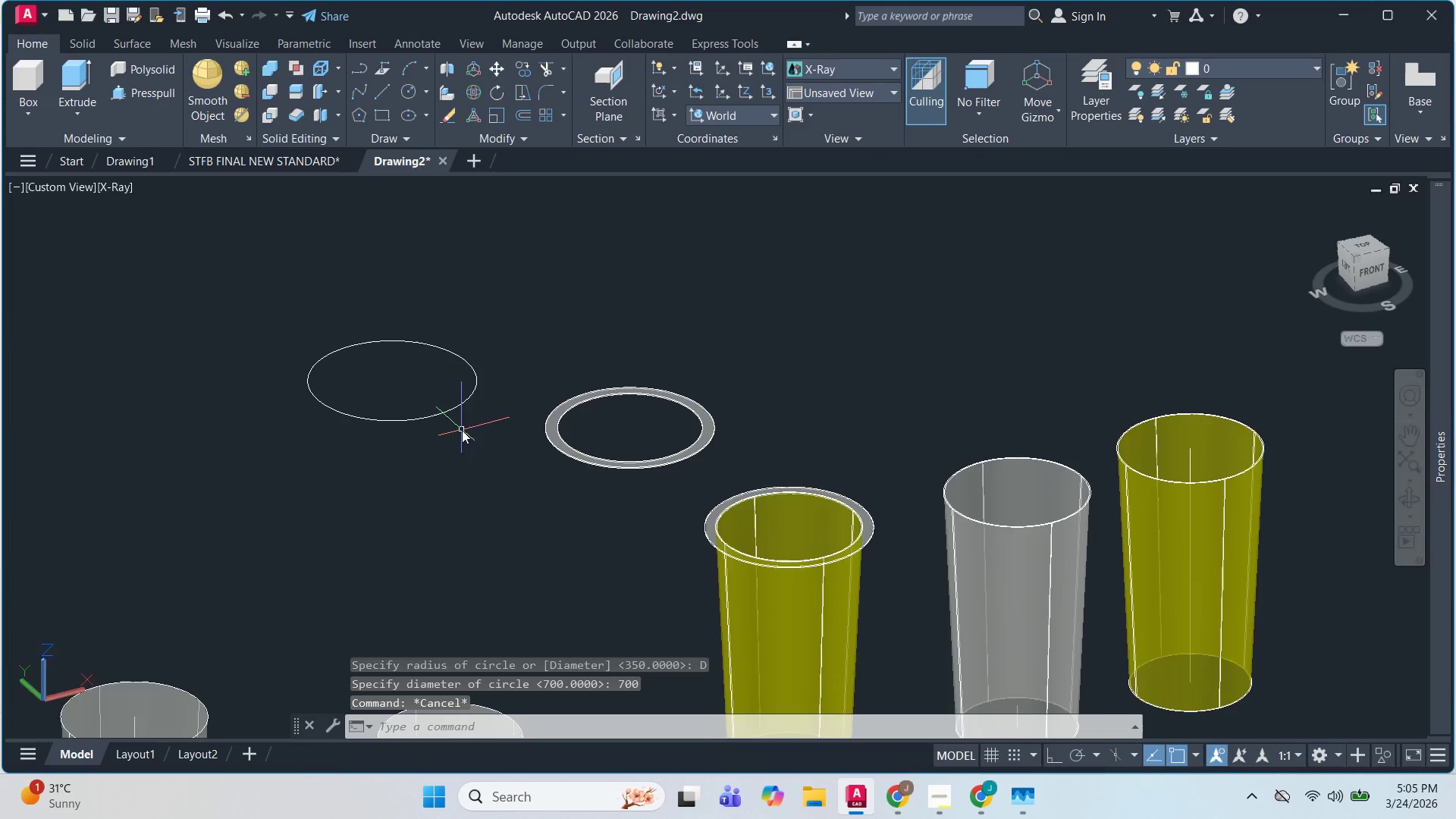 
key(Escape)
 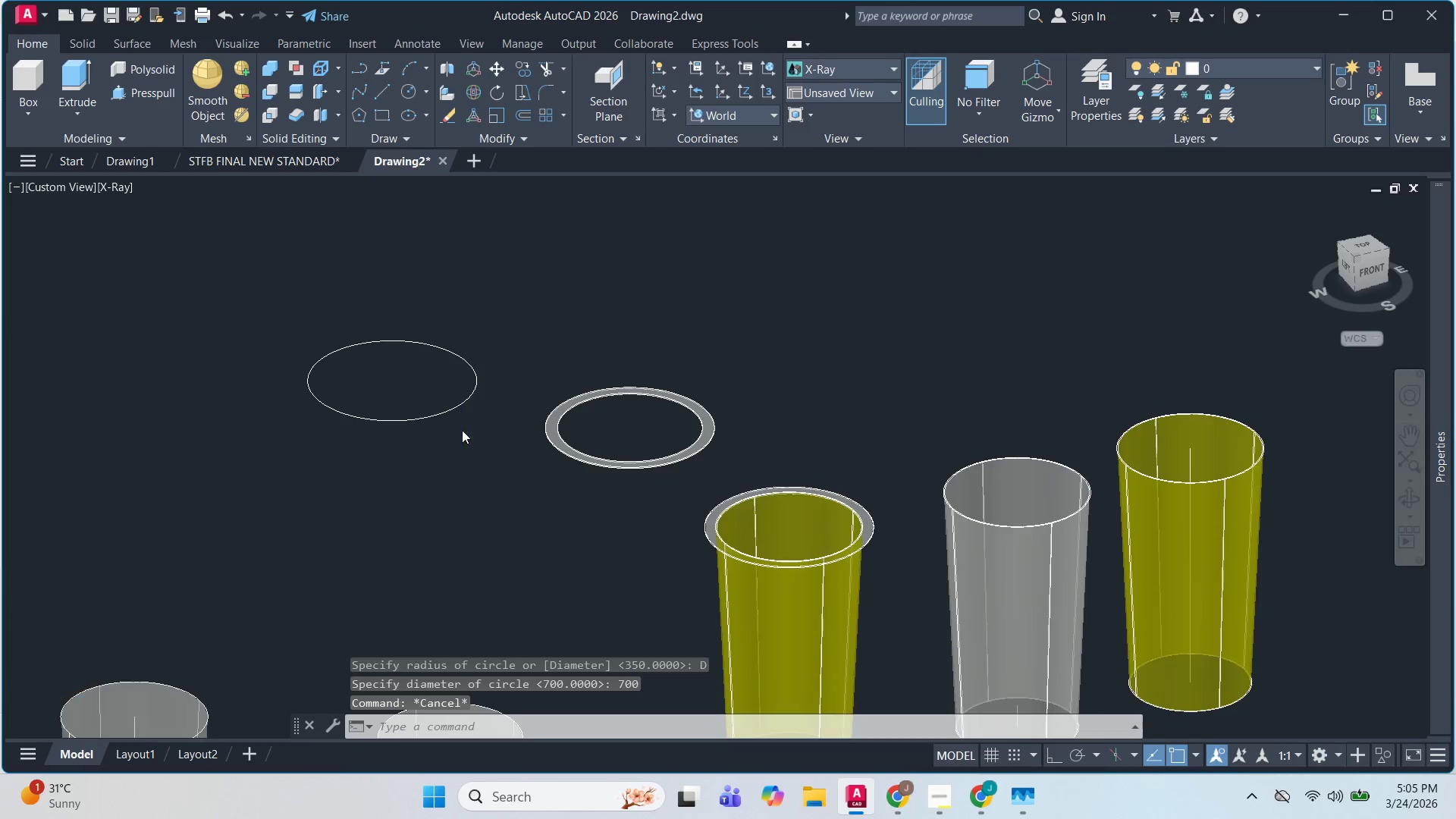 
double_click([397, 363])
 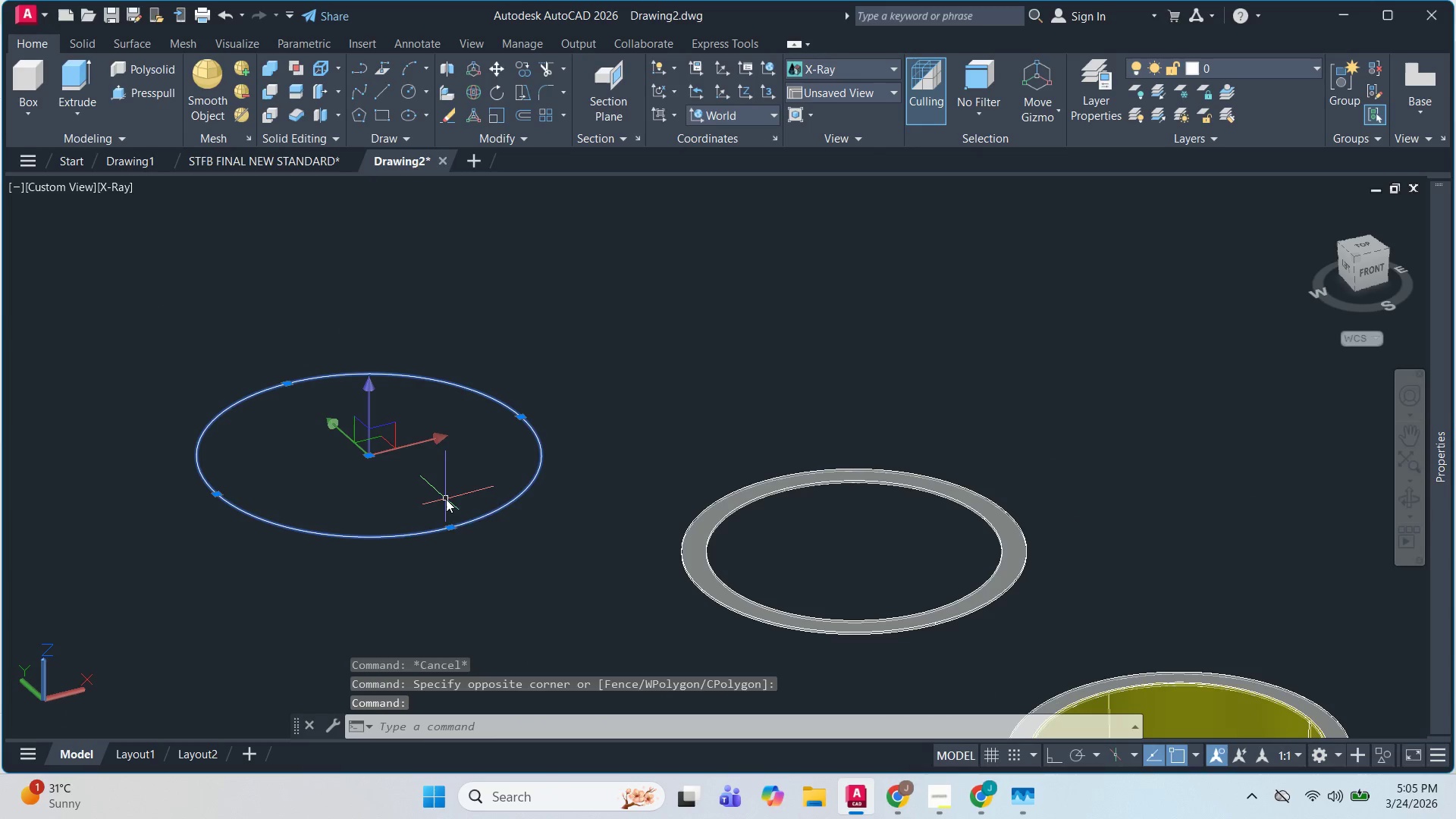 
scroll: coordinate [462, 430], scroll_direction: up, amount: 2.0
 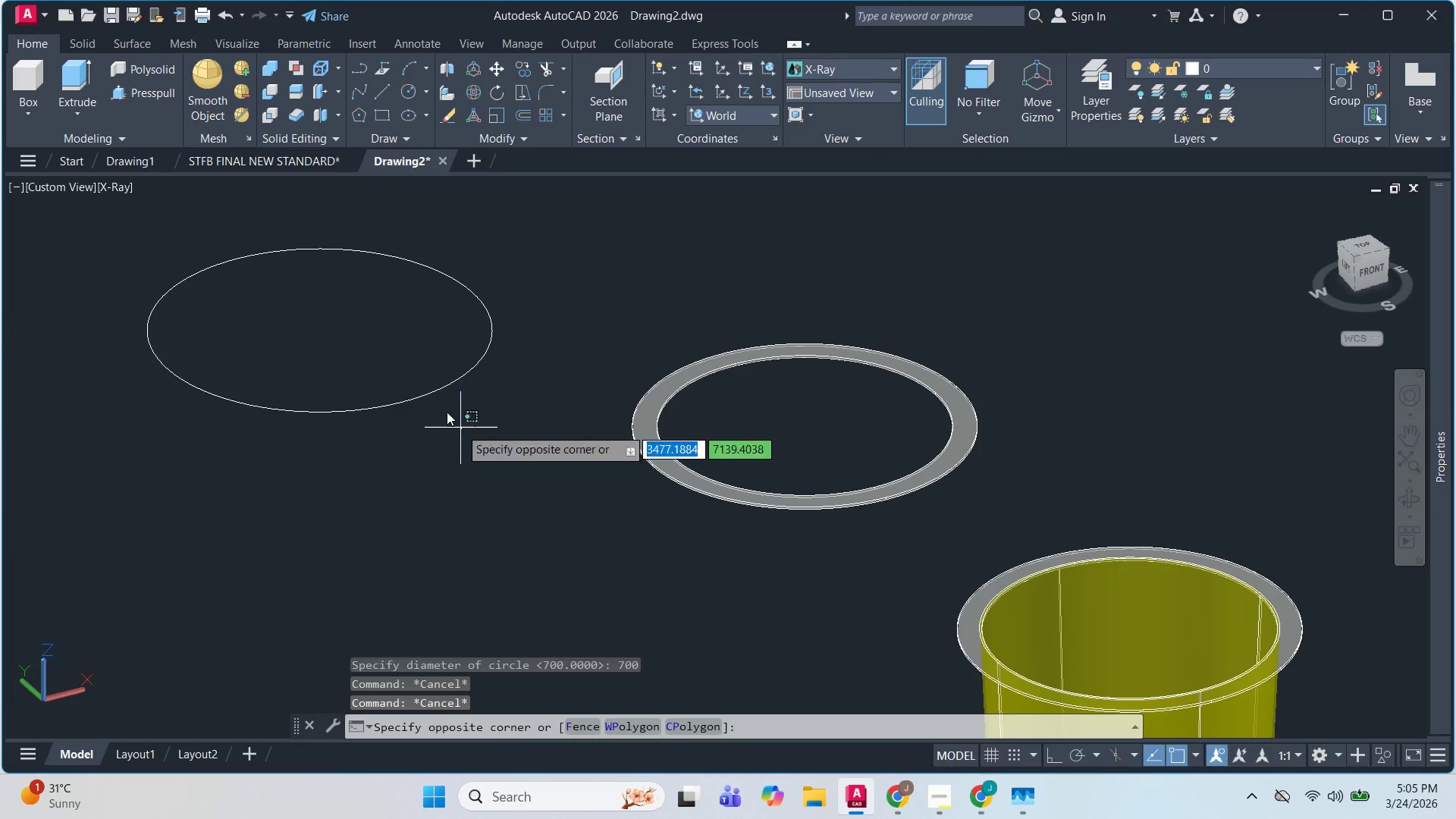 
key(O)
 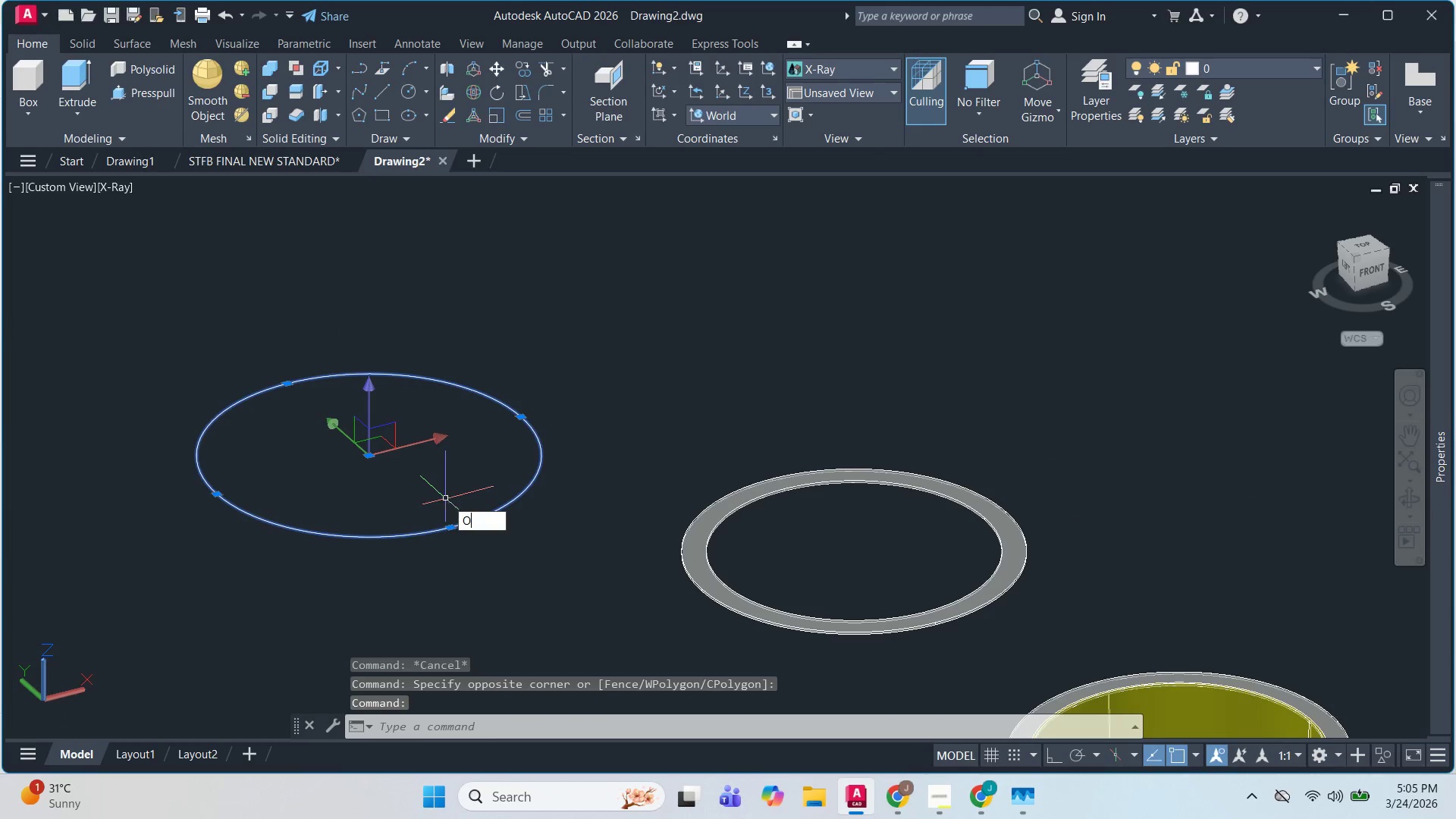 
key(Space)
 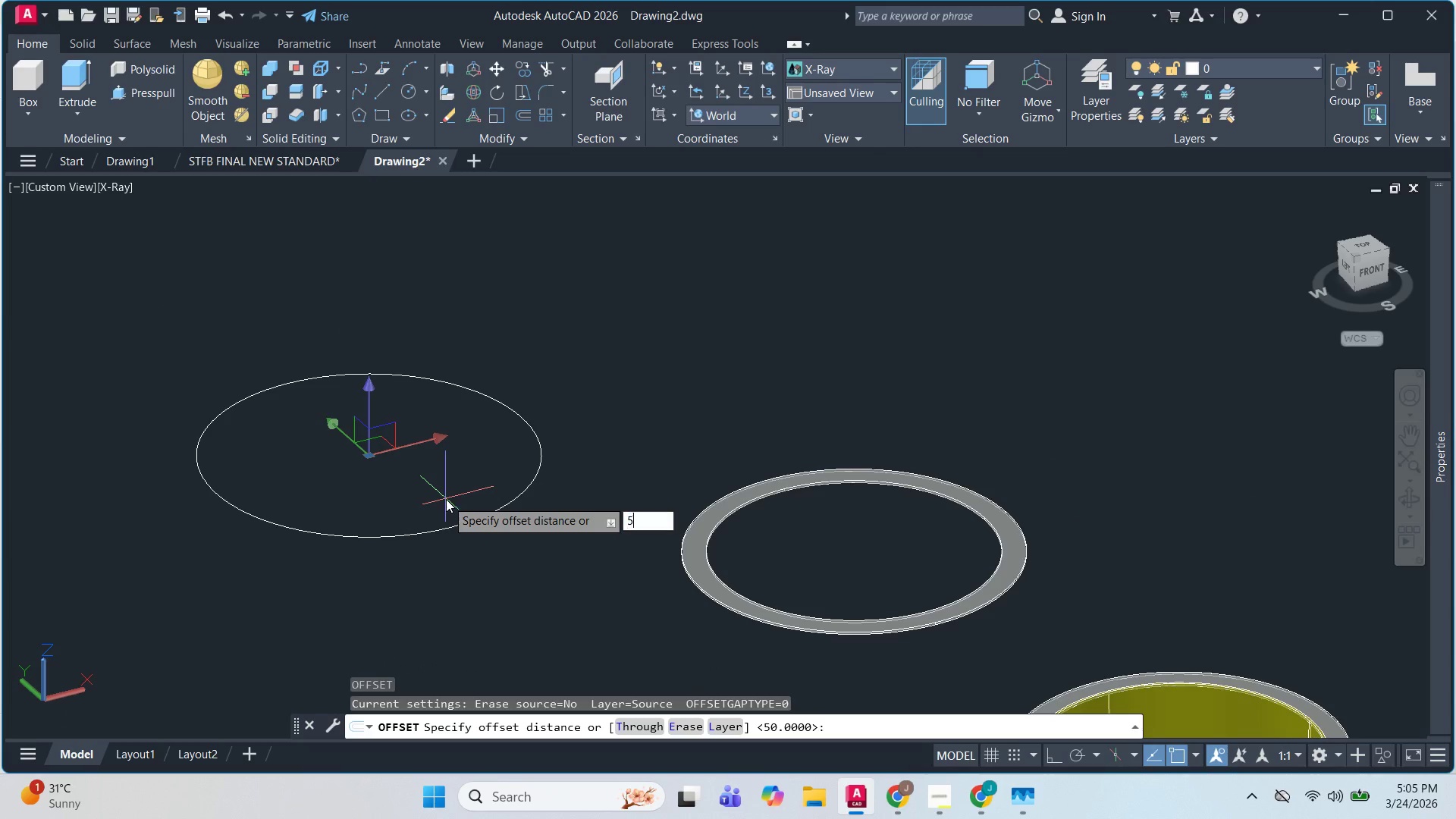 
key(Numpad5)
 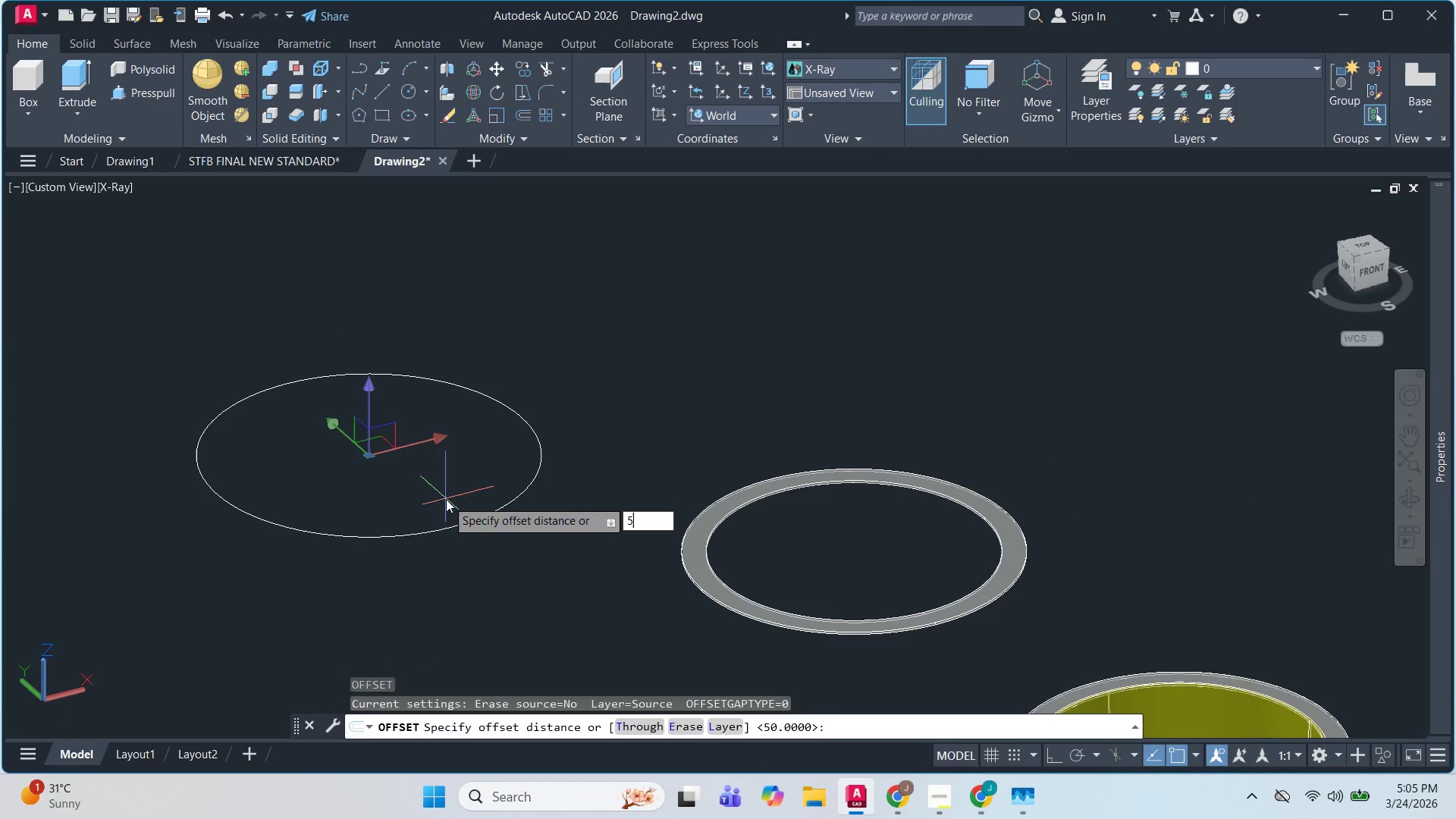 
key(NumpadEnter)
 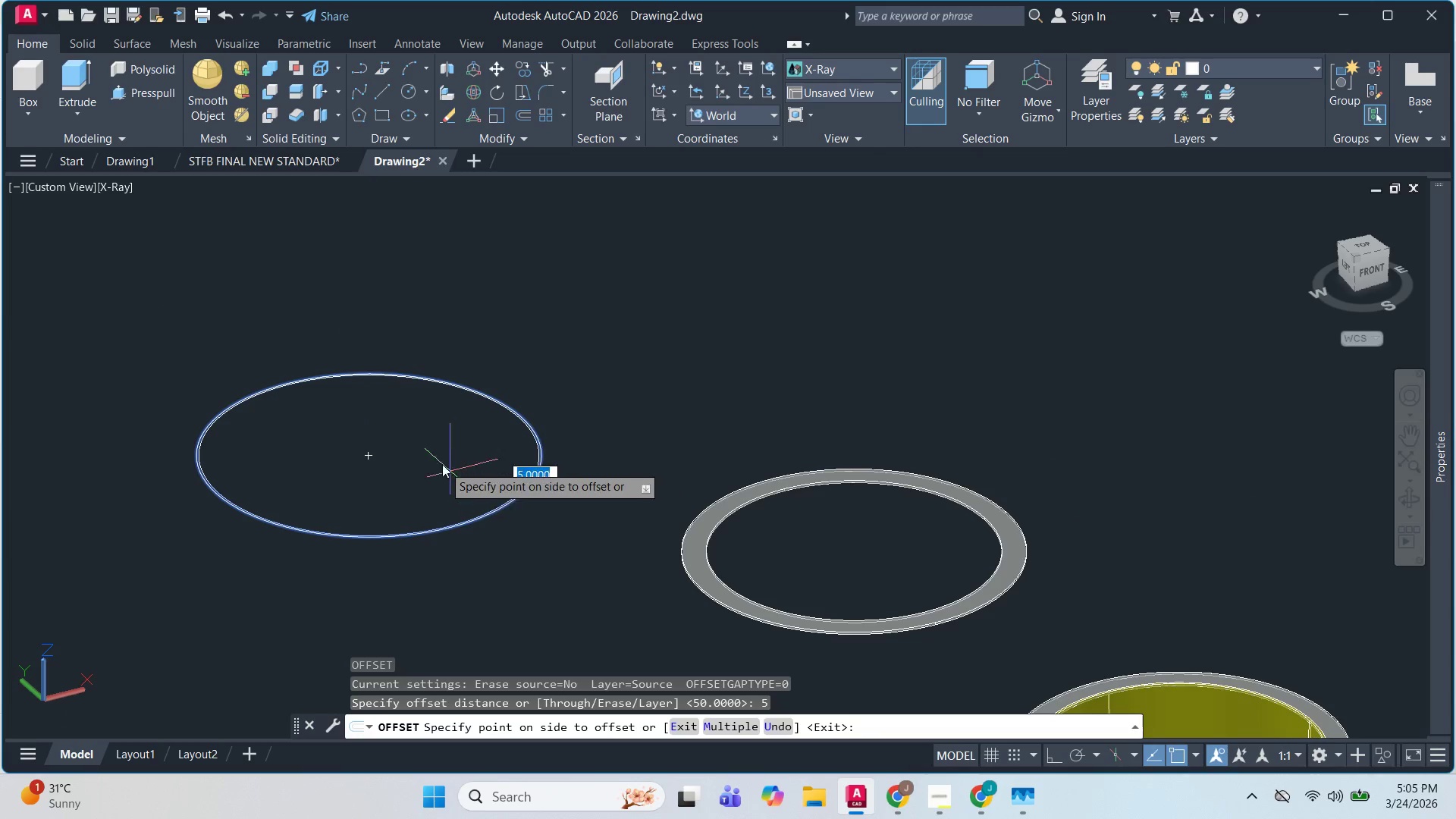 
left_click([435, 450])
 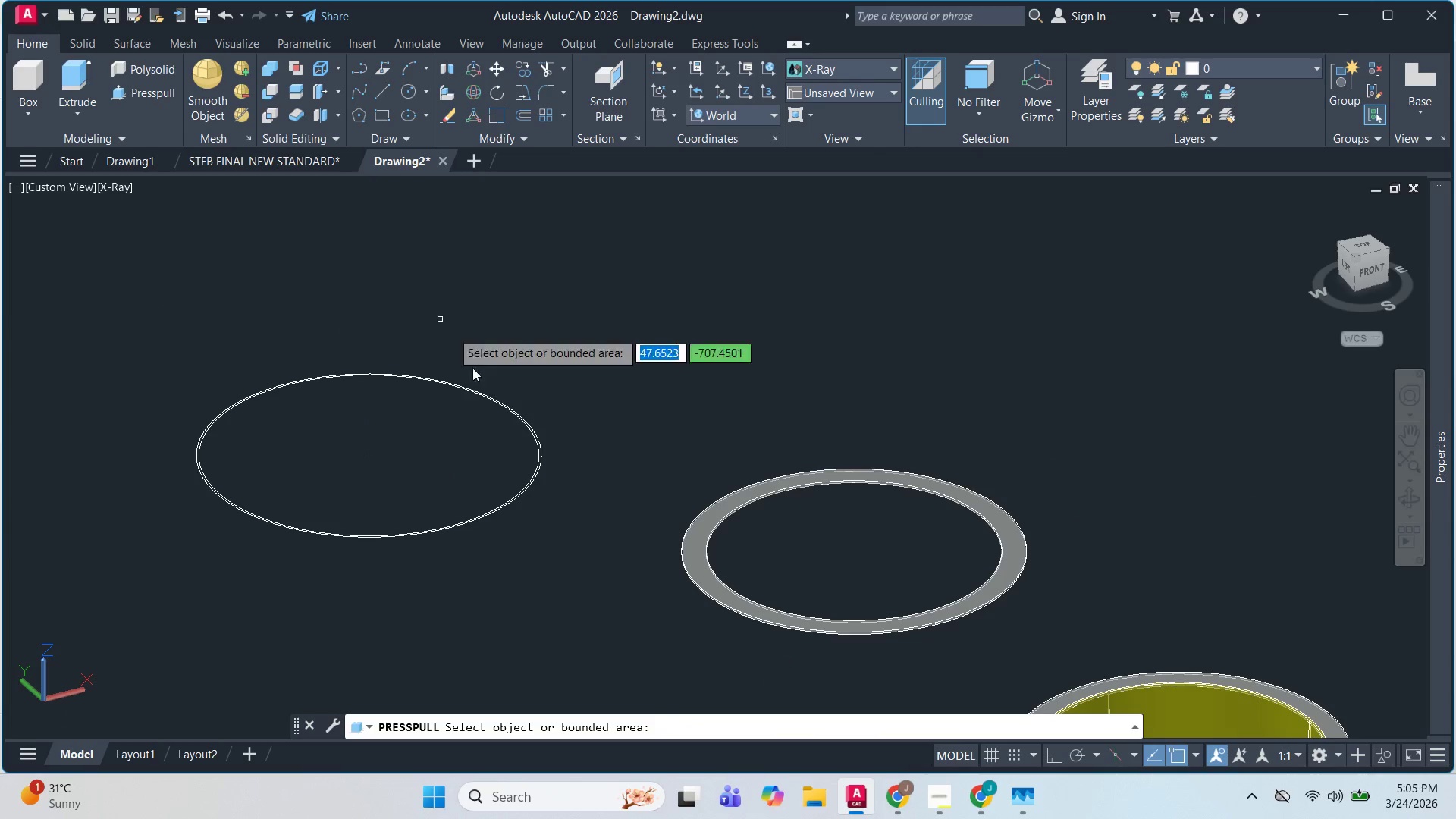 
scroll: coordinate [529, 475], scroll_direction: up, amount: 2.0
 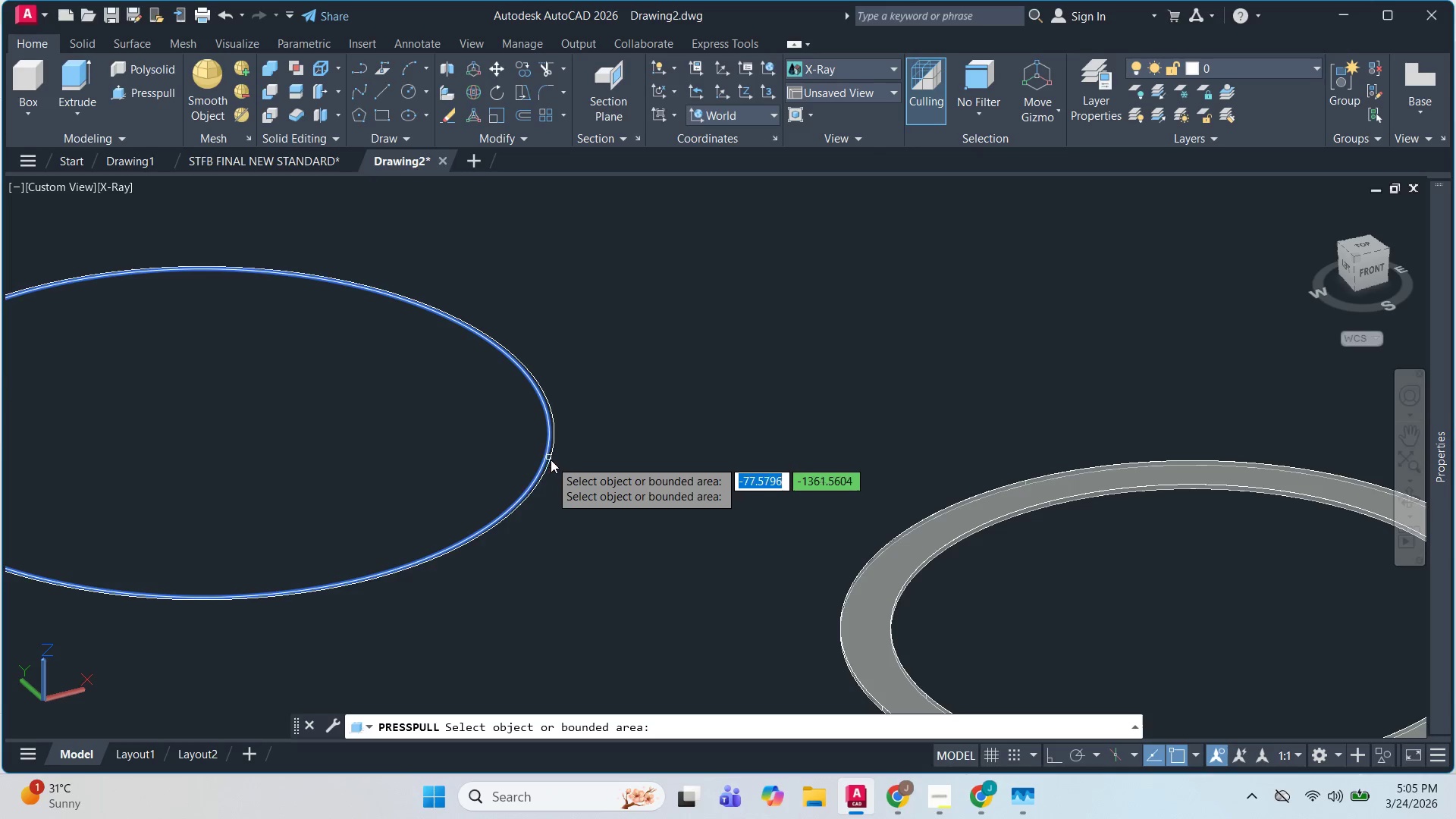 
left_click([551, 462])
 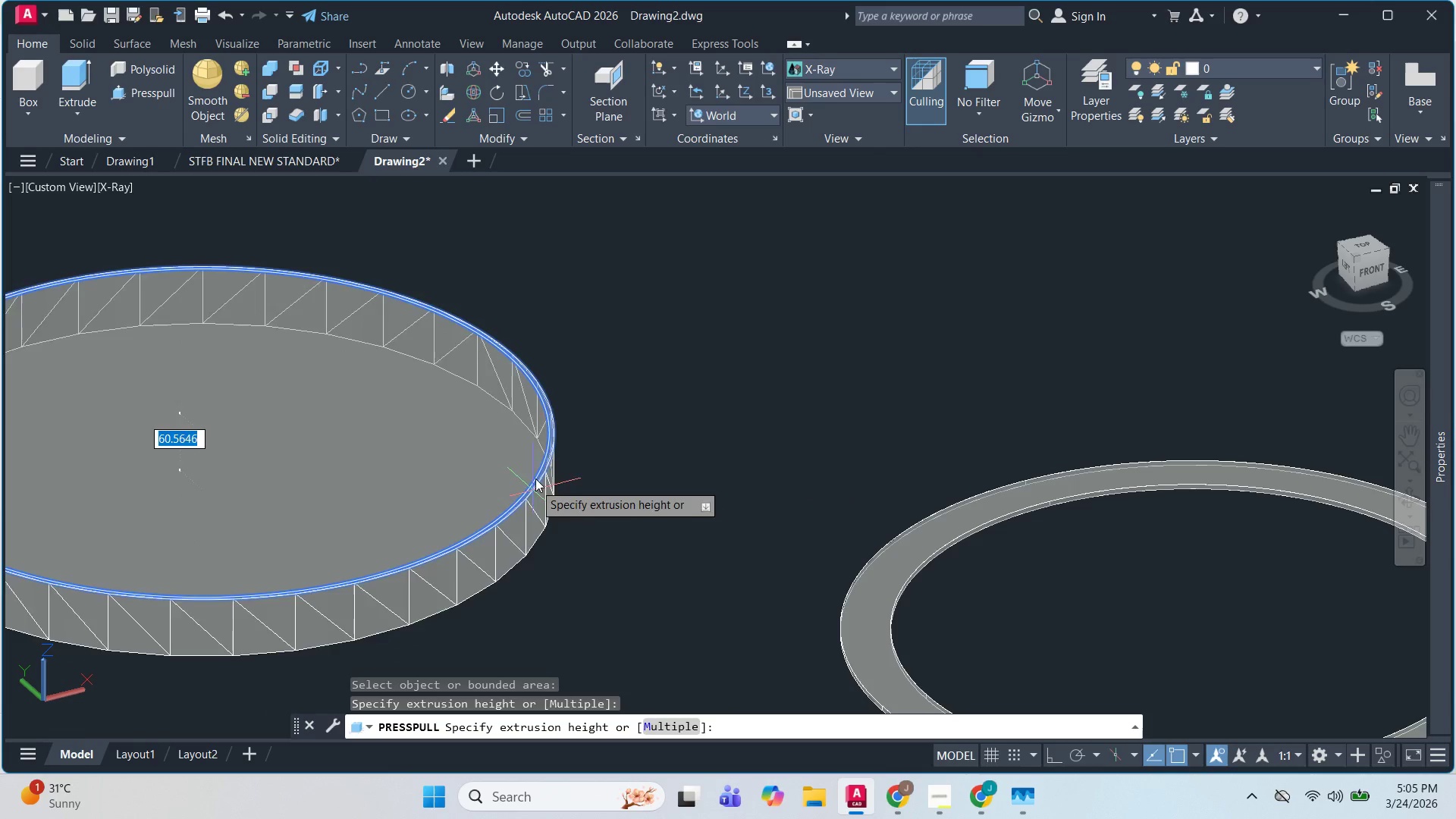 
key(Escape)
 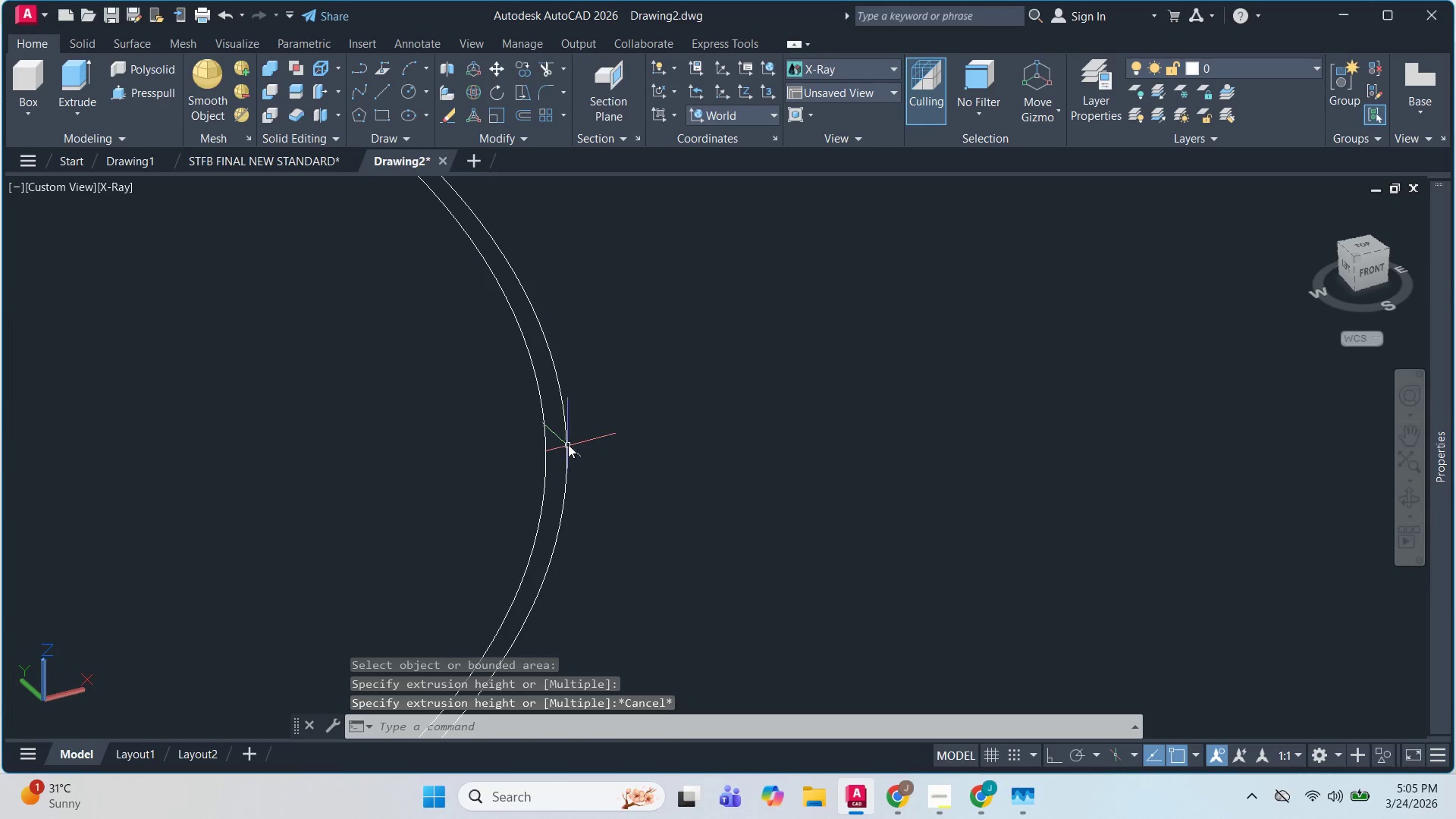 
scroll: coordinate [553, 445], scroll_direction: up, amount: 4.0
 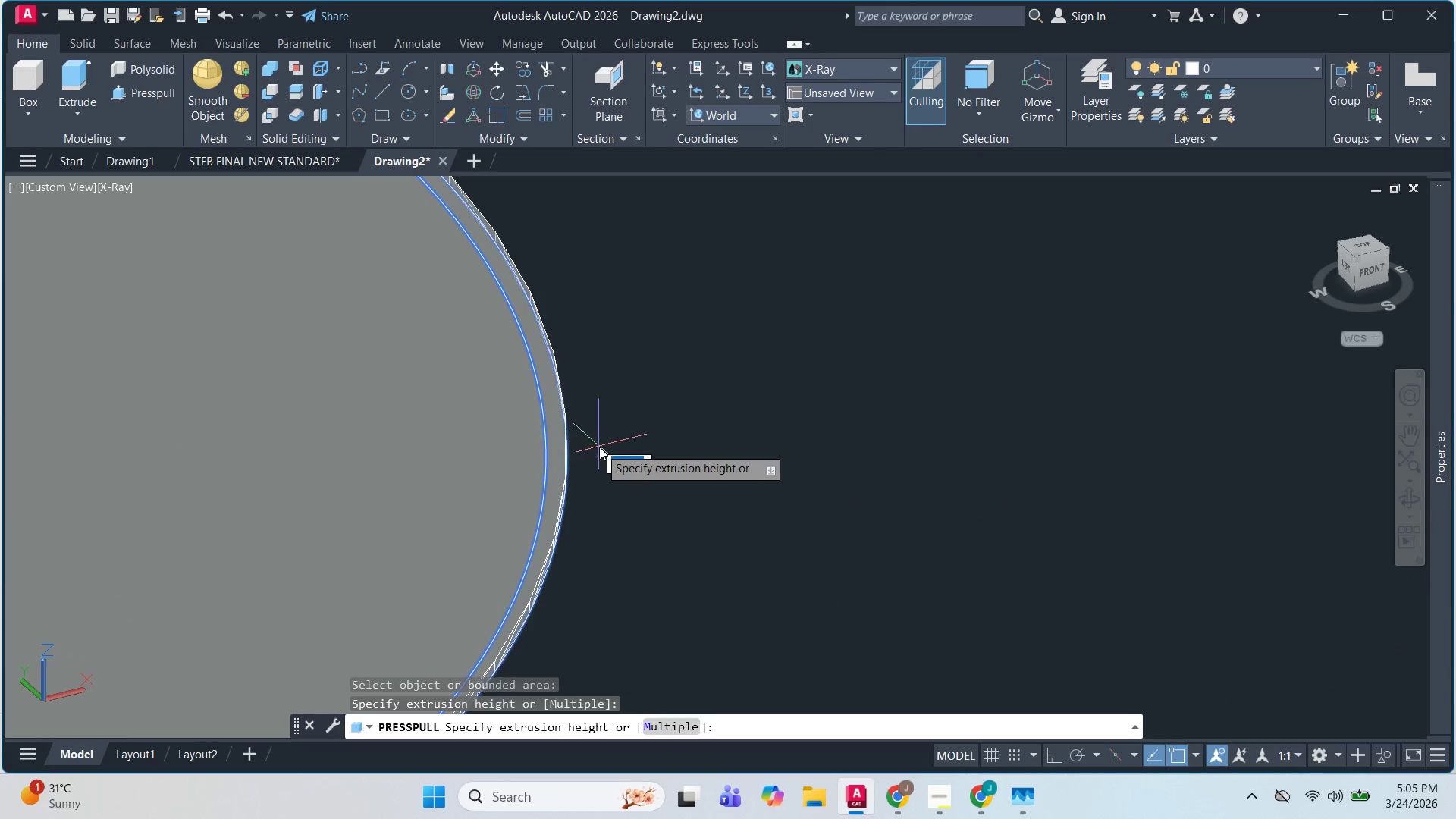 
key(Space)
 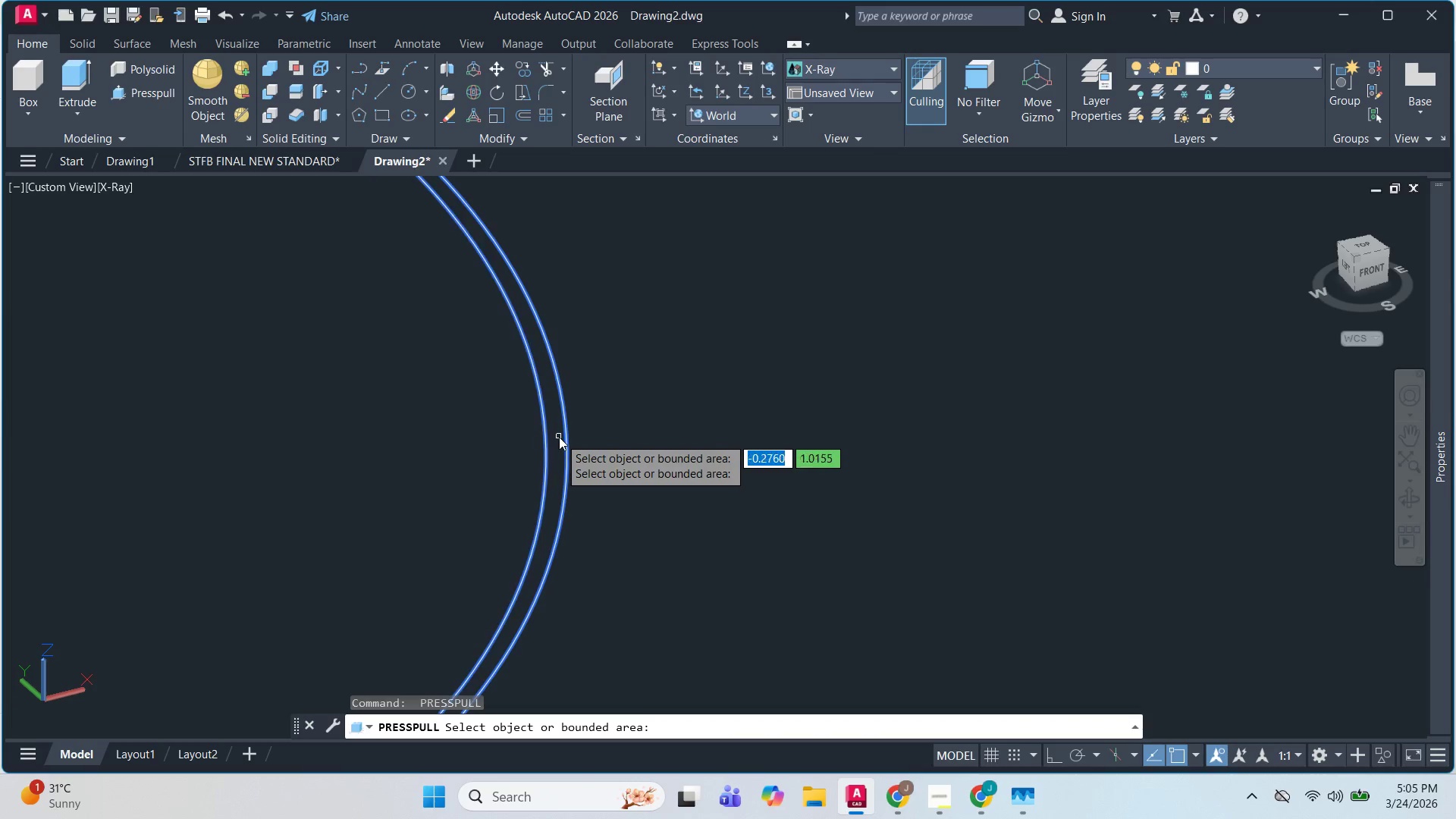 
left_click([559, 437])
 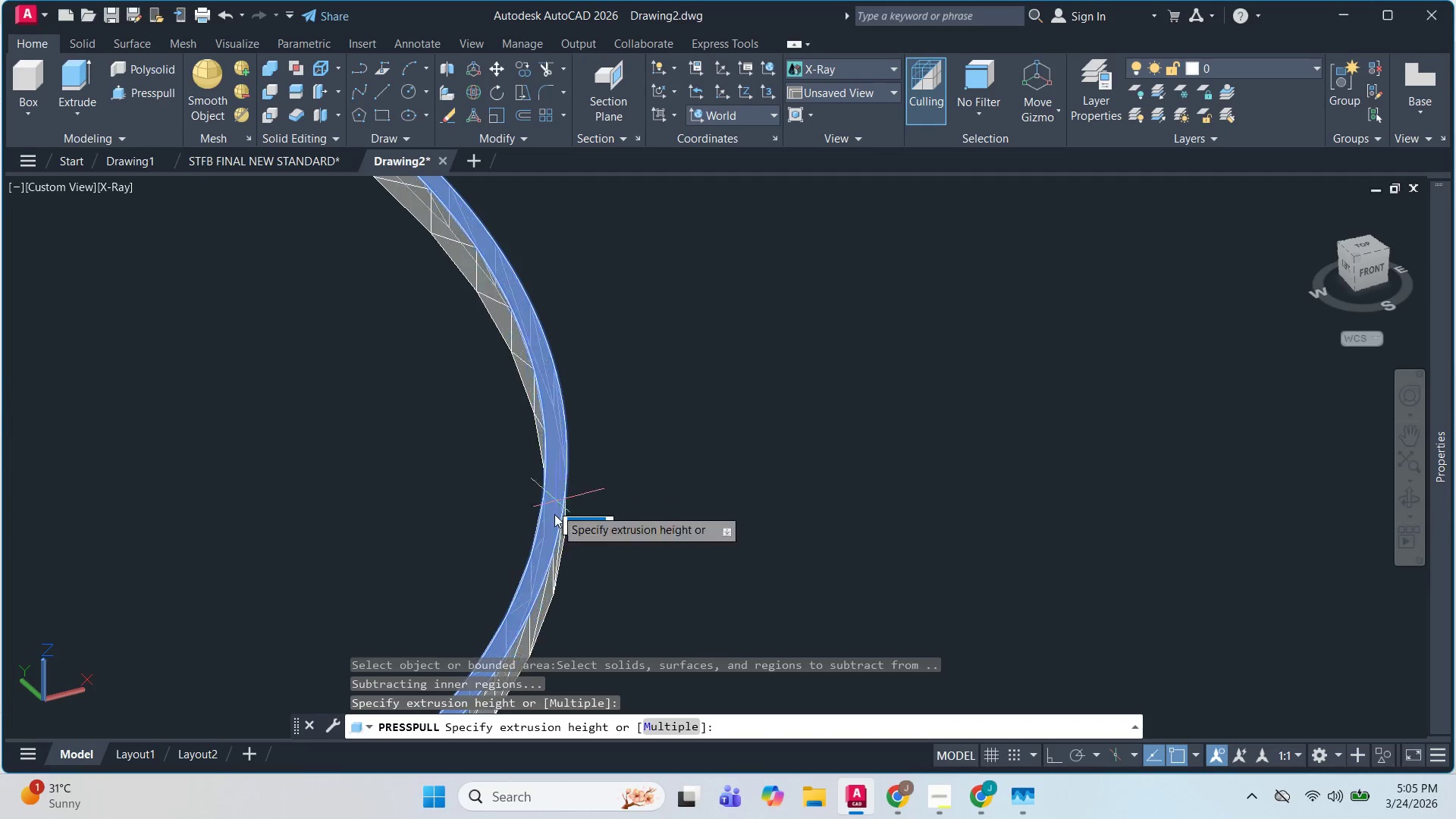 
scroll: coordinate [574, 596], scroll_direction: down, amount: 5.0
 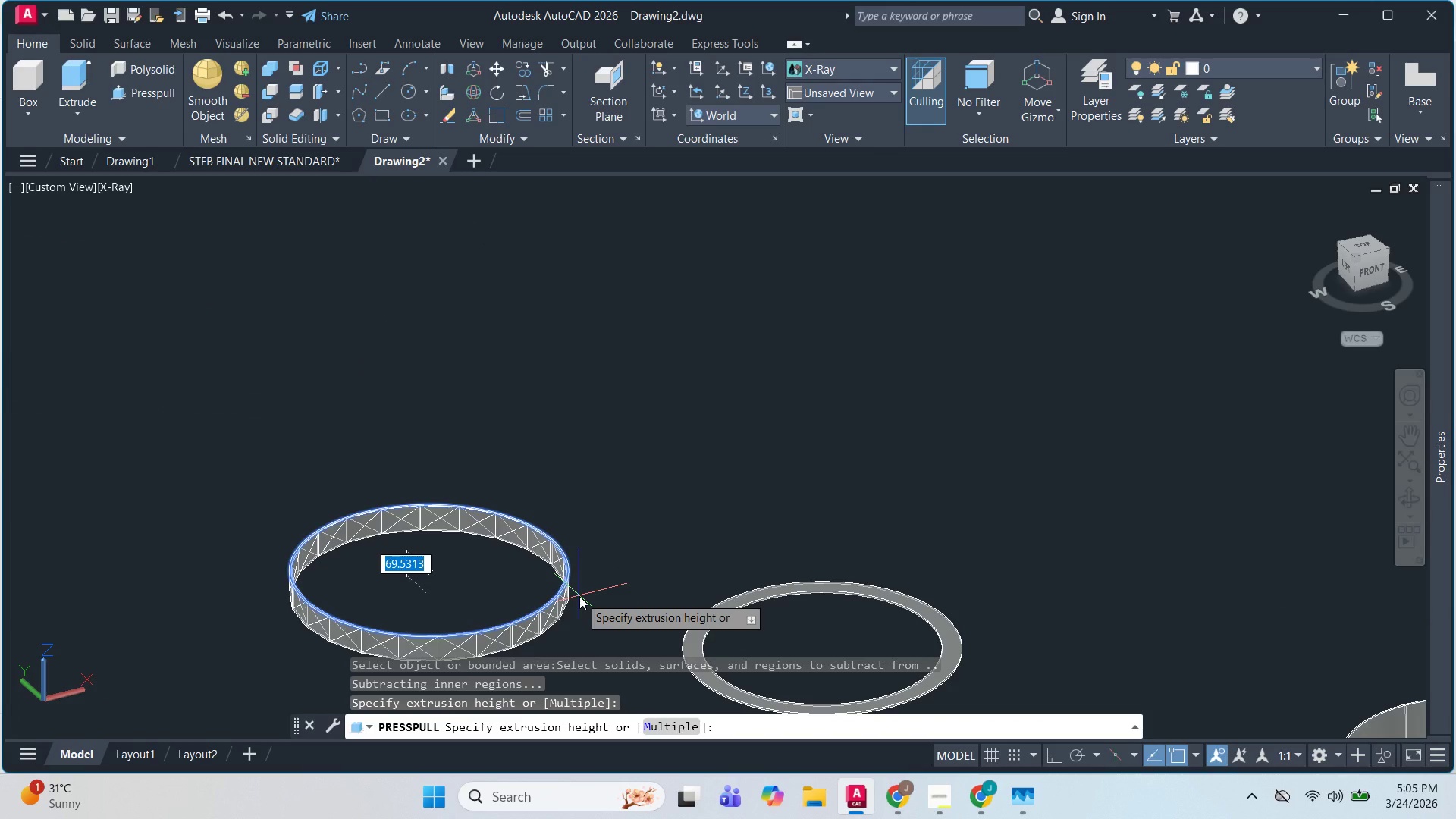 
key(Numpad2)
 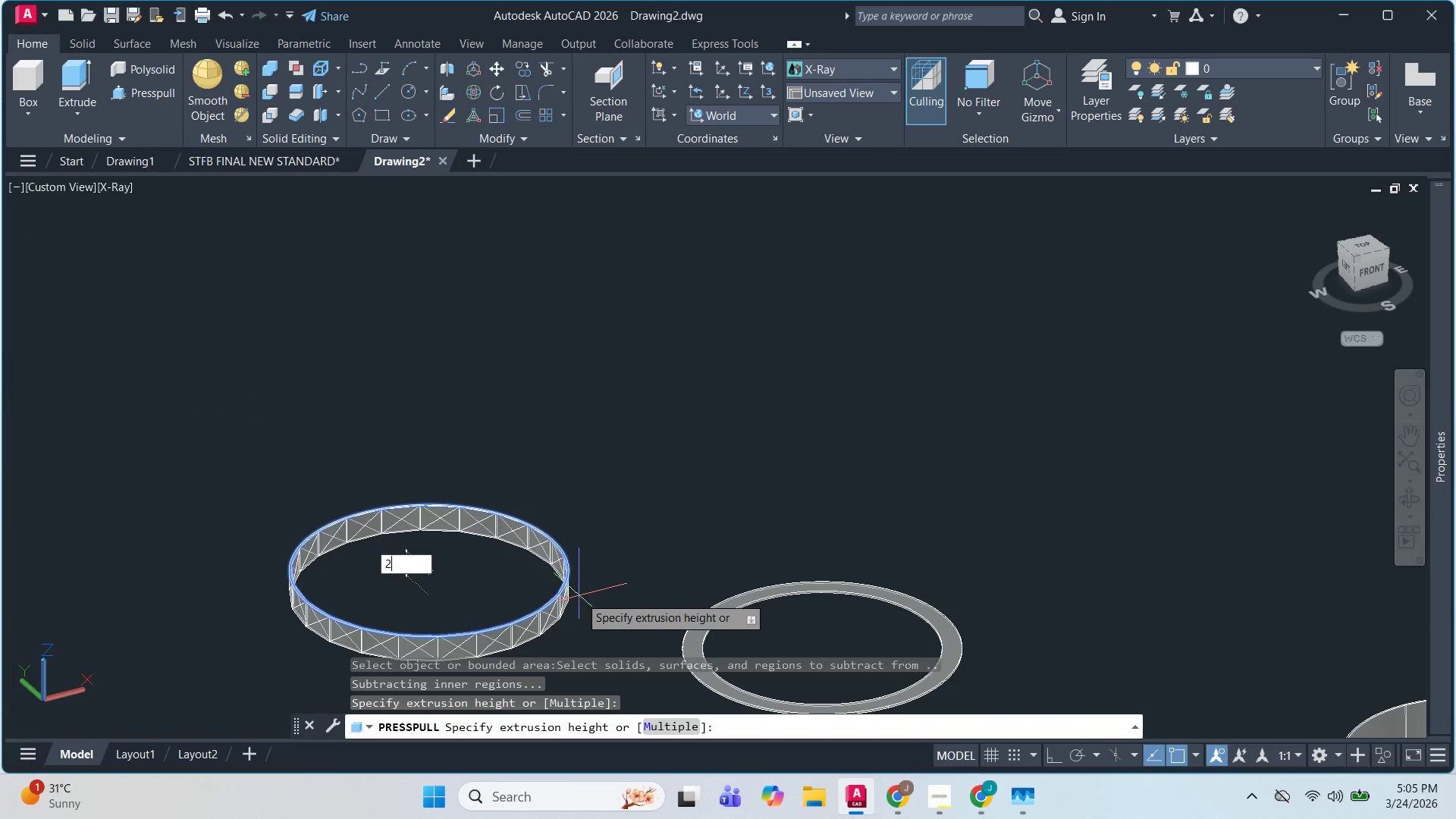 
key(Numpad5)
 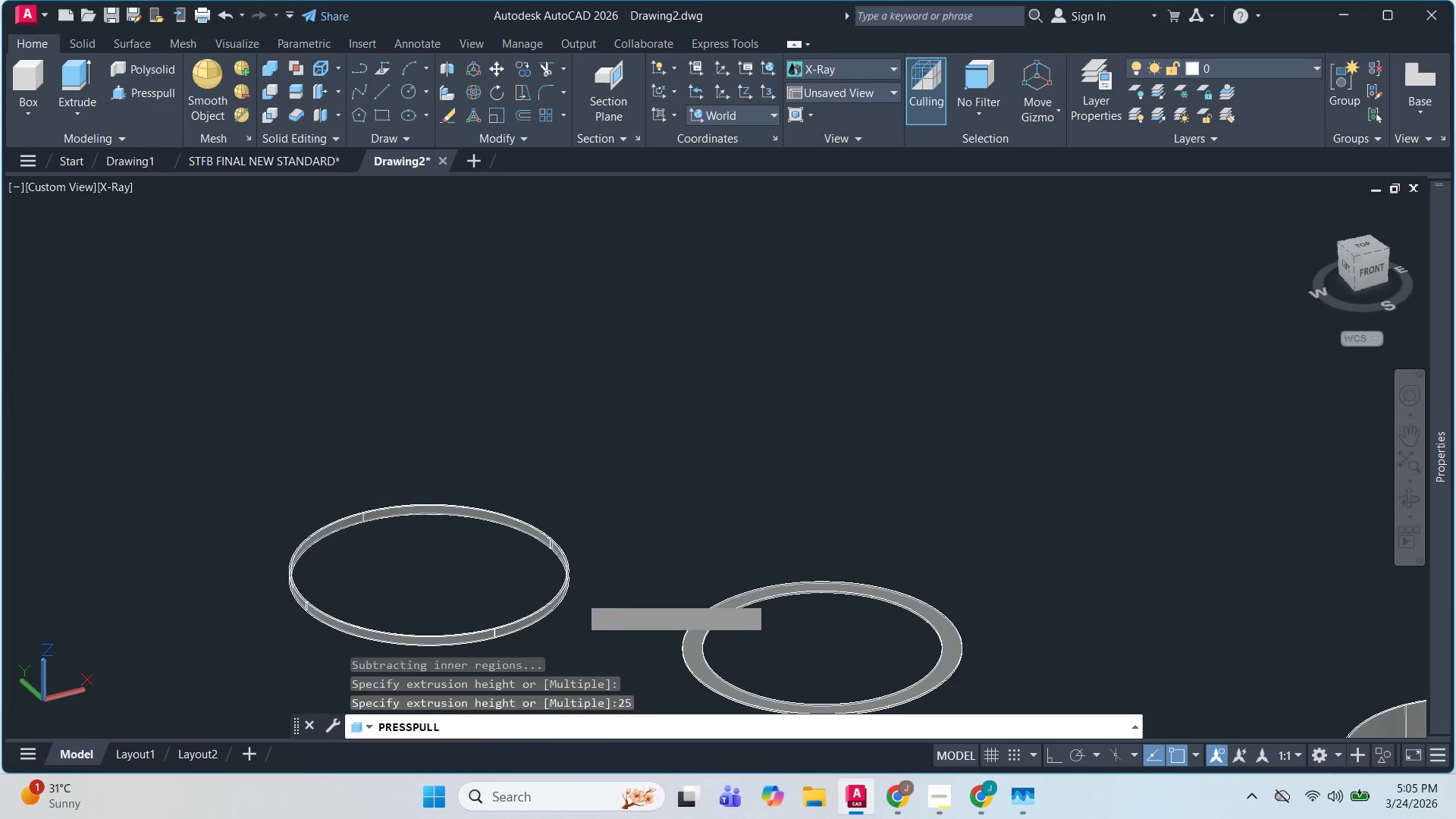 
key(NumpadEnter)
 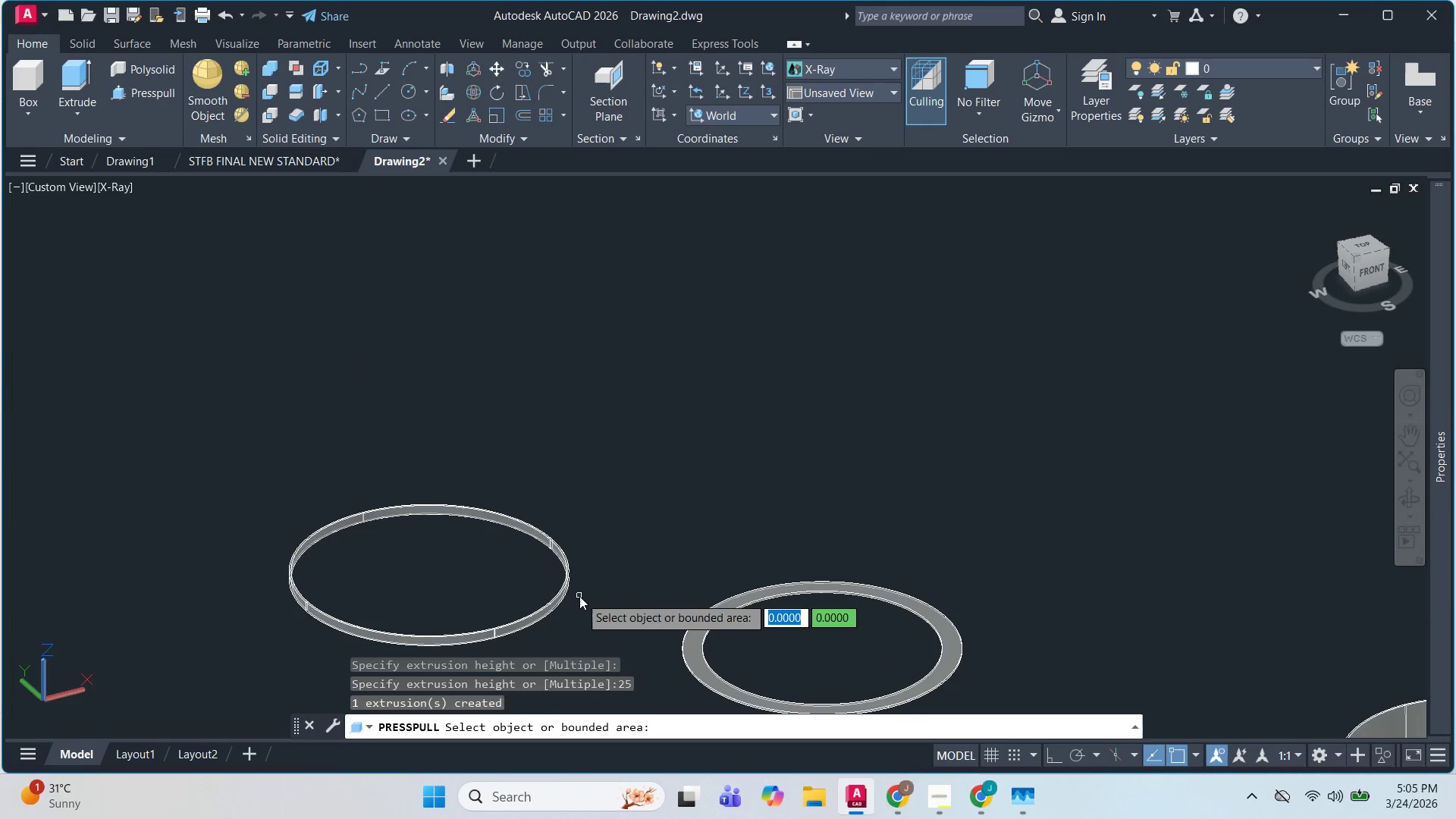 
key(Escape)
 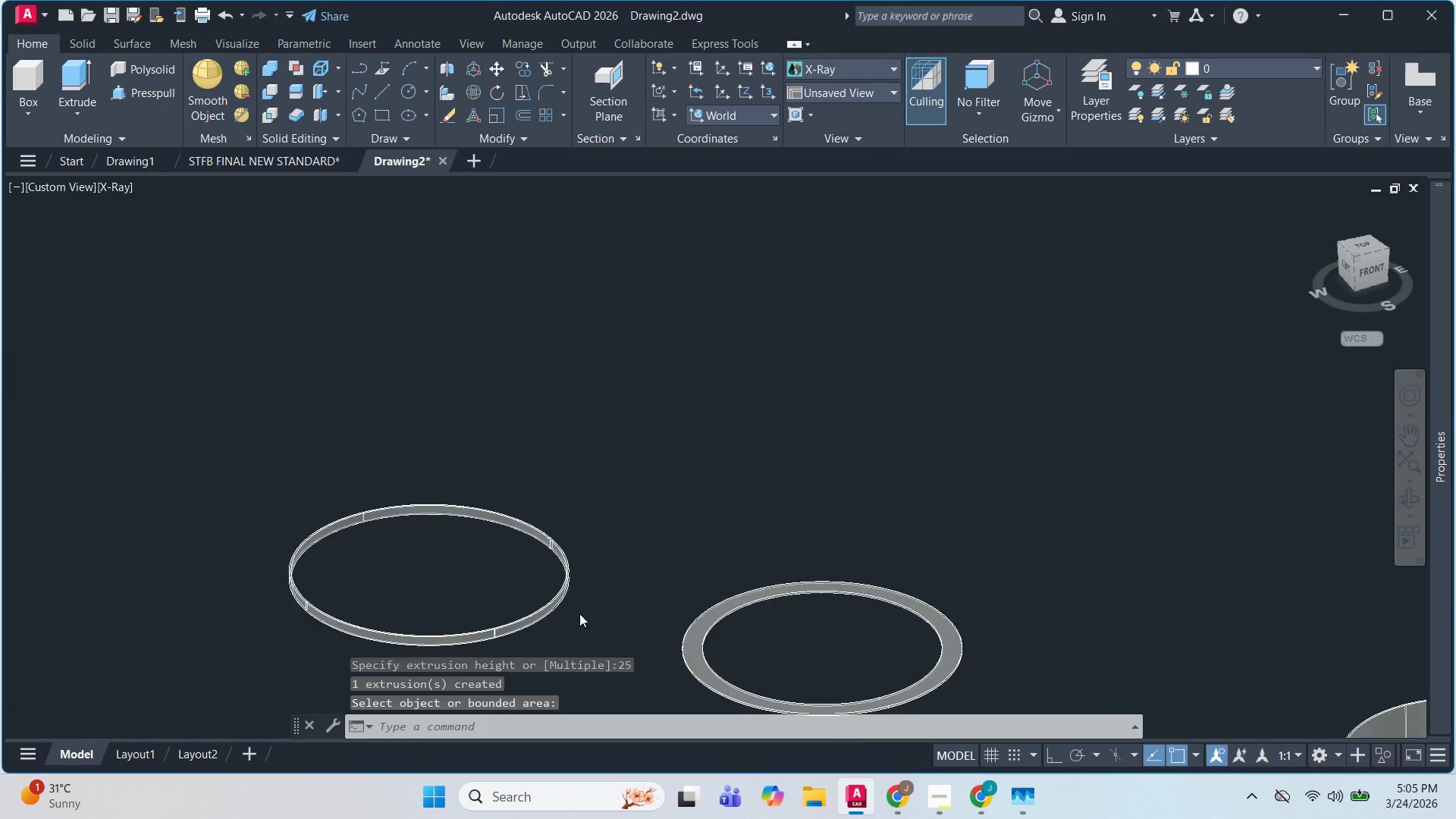 
key(Escape)
 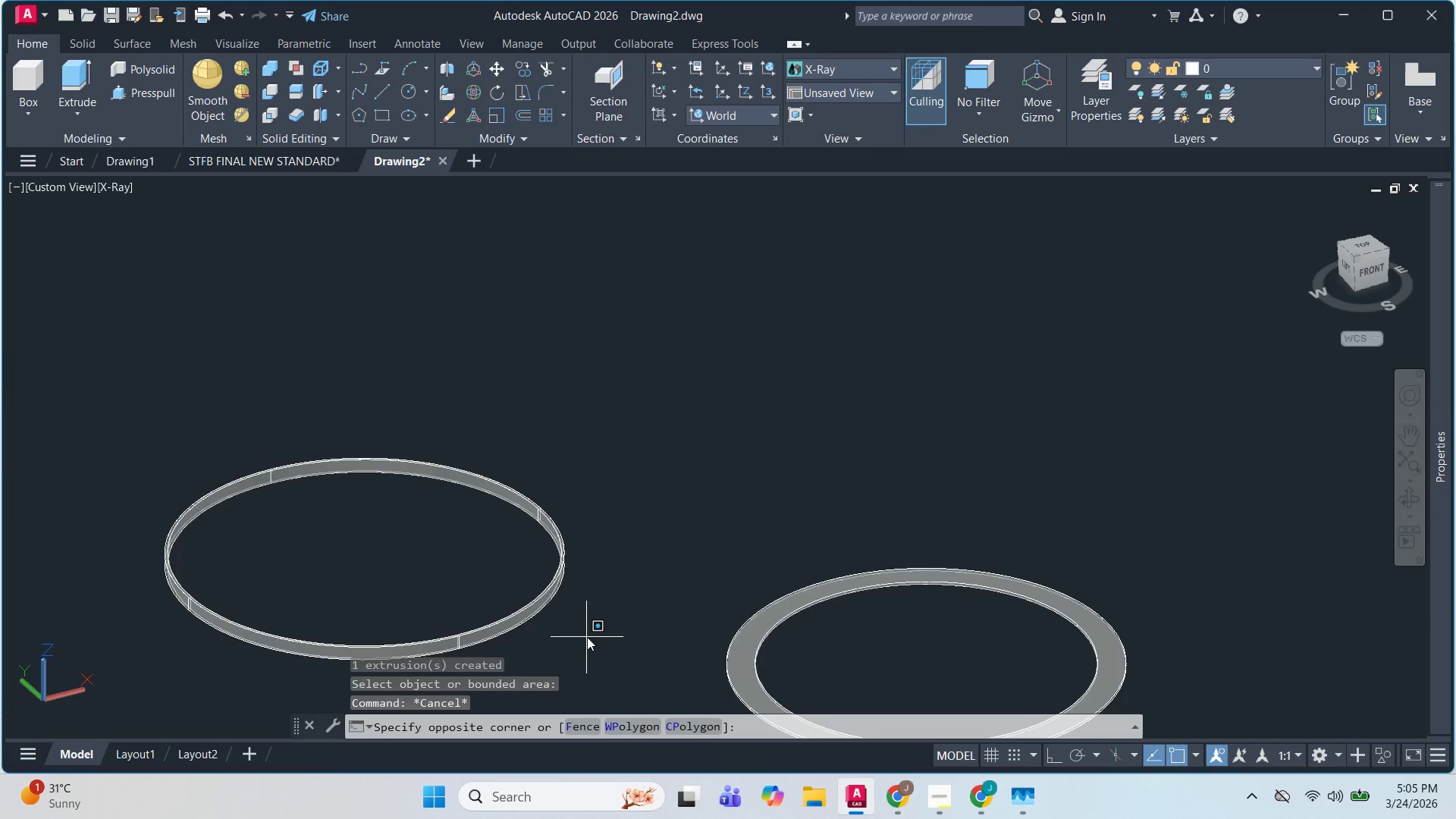 
double_click([546, 592])
 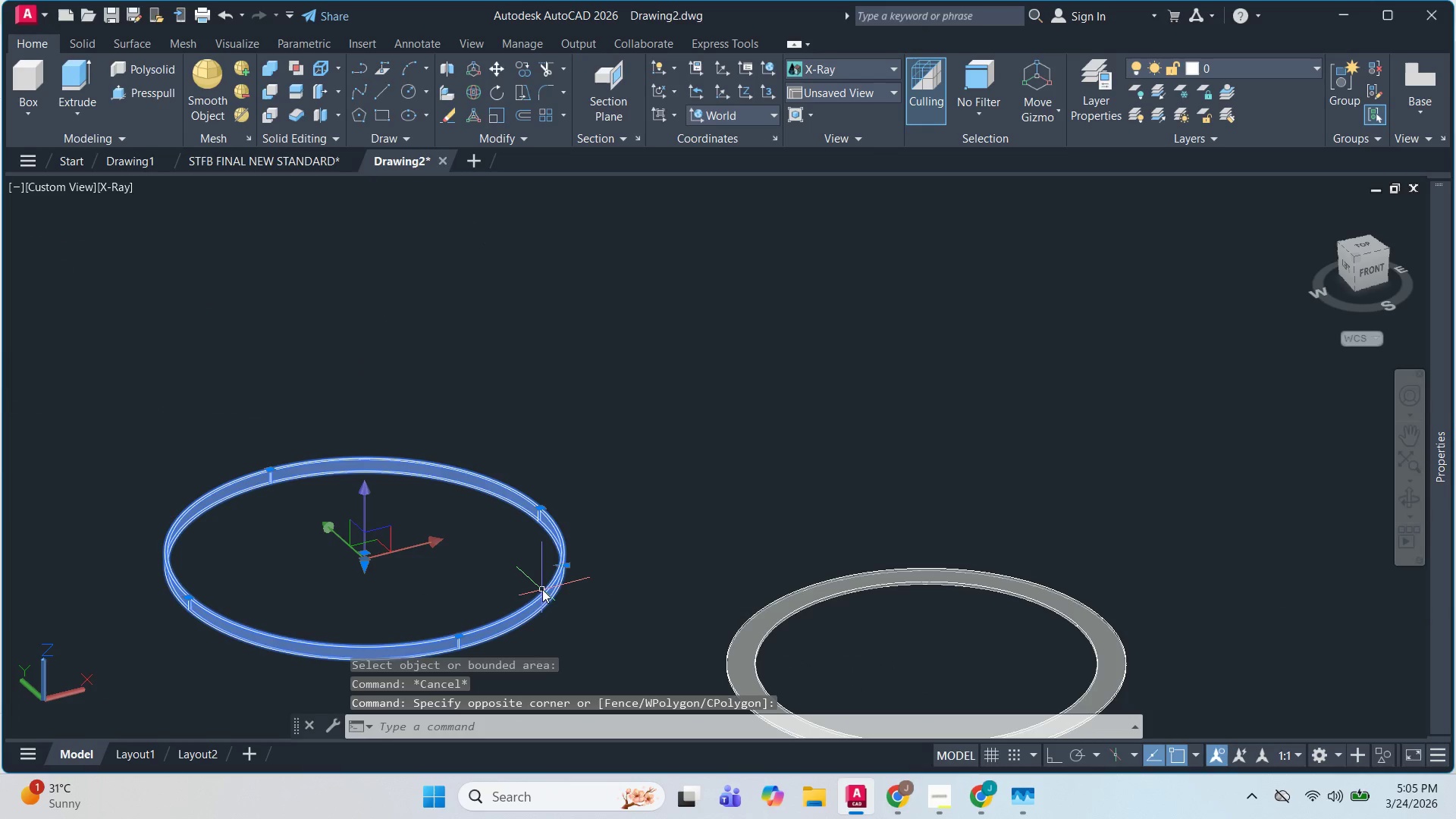 
scroll: coordinate [579, 613], scroll_direction: up, amount: 1.0
 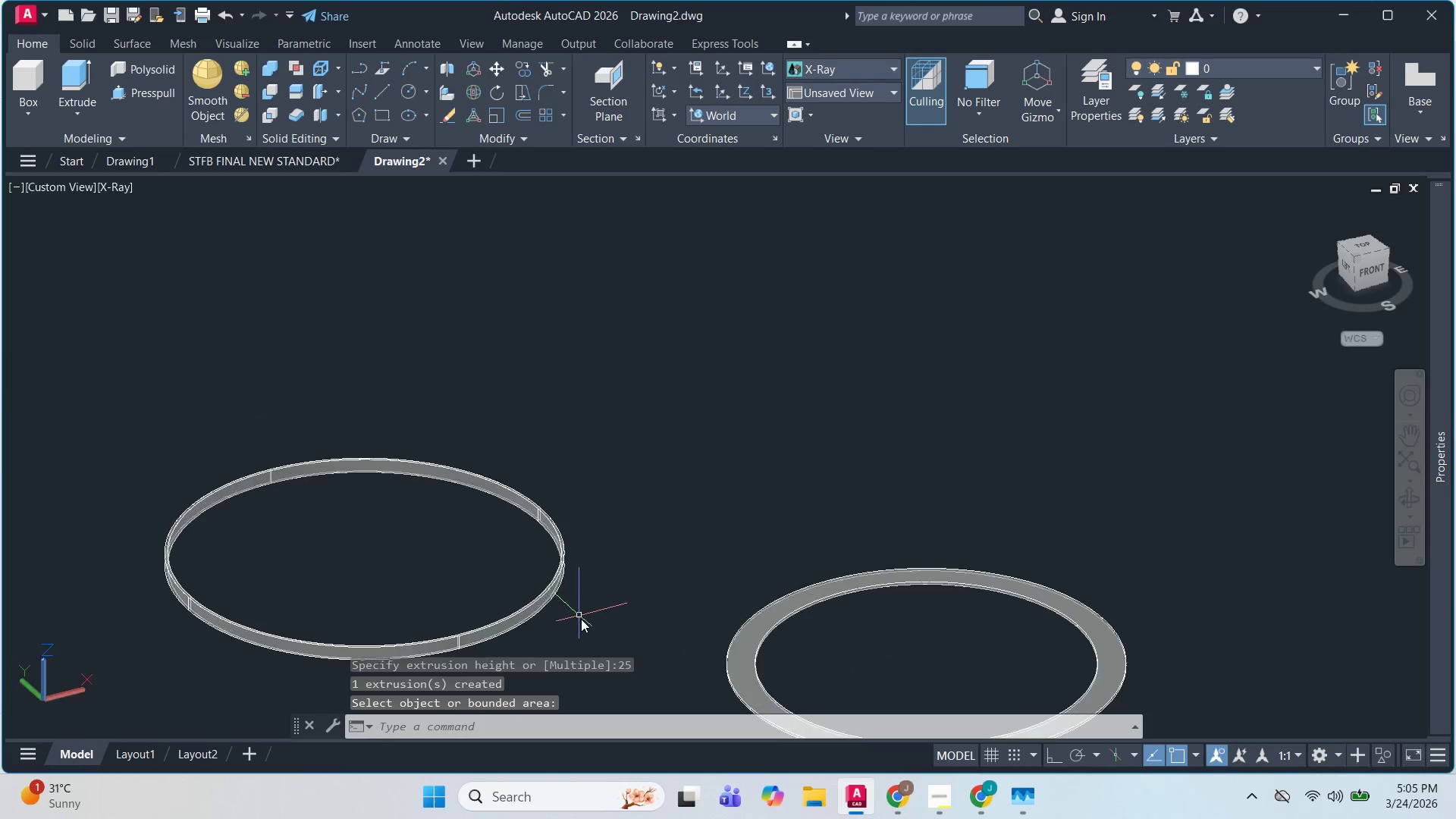 
key(M)
 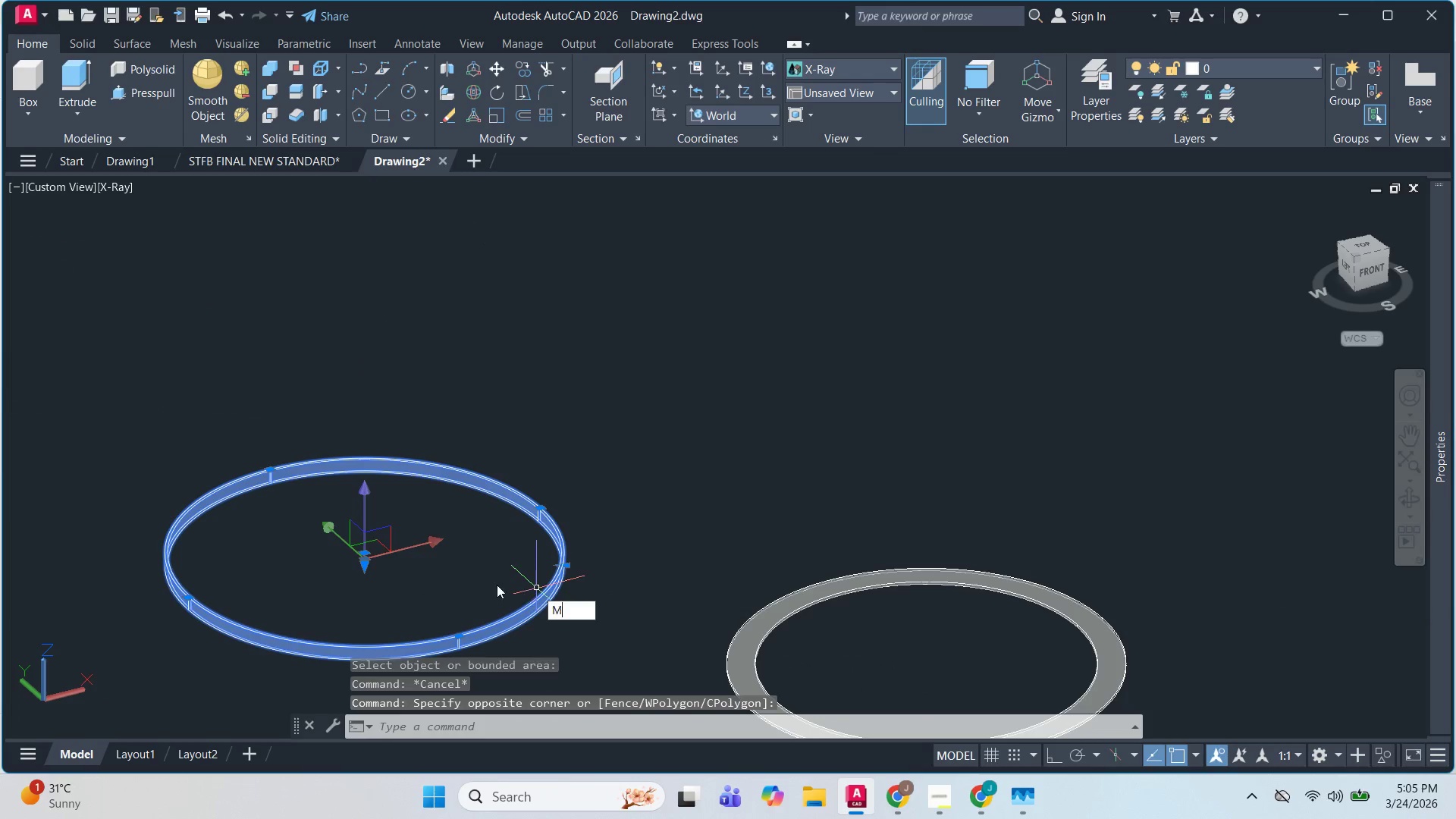 
key(Space)
 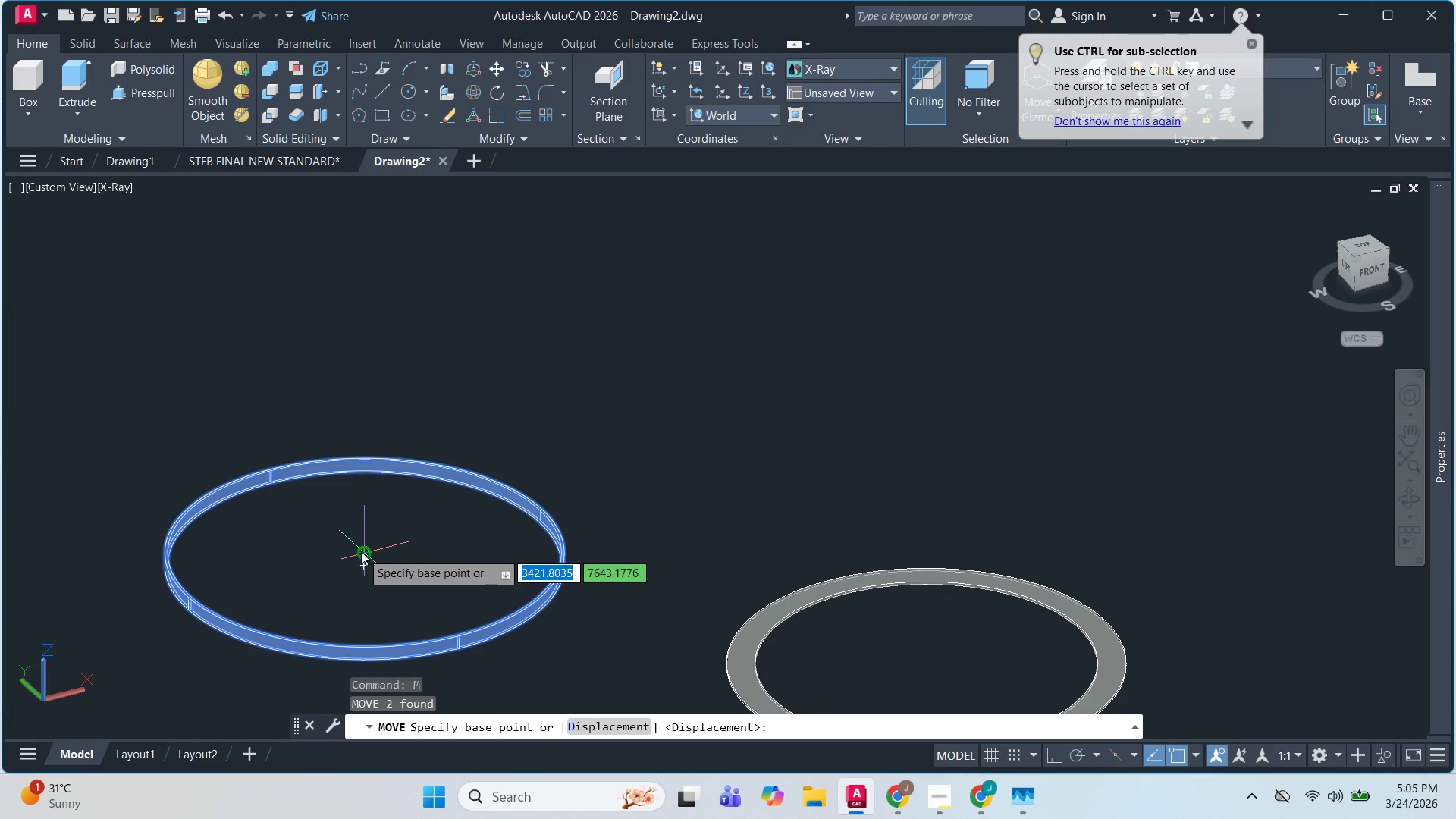 
scroll: coordinate [626, 605], scroll_direction: none, amount: 0.0
 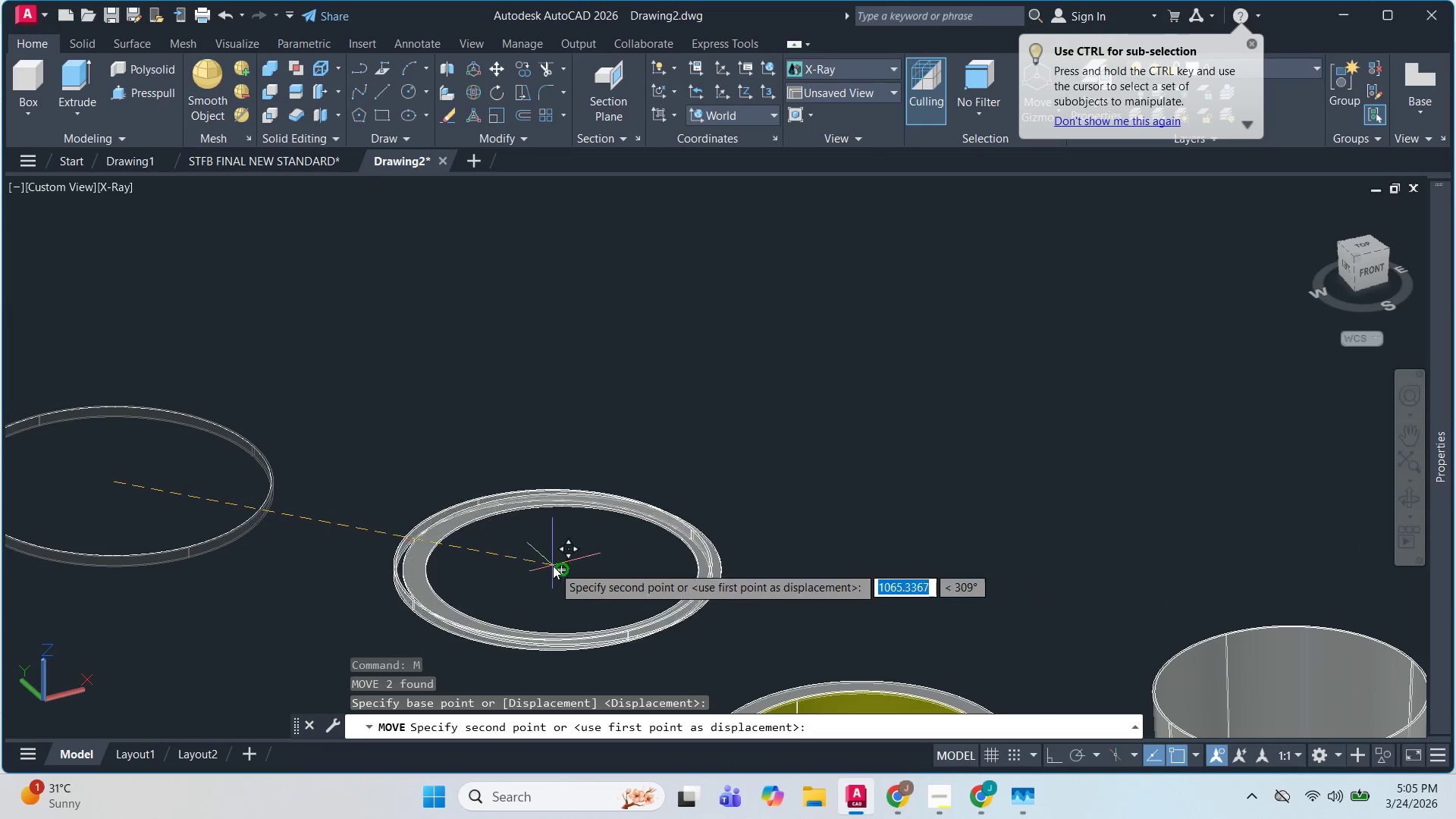 
scroll: coordinate [808, 598], scroll_direction: up, amount: 5.0
 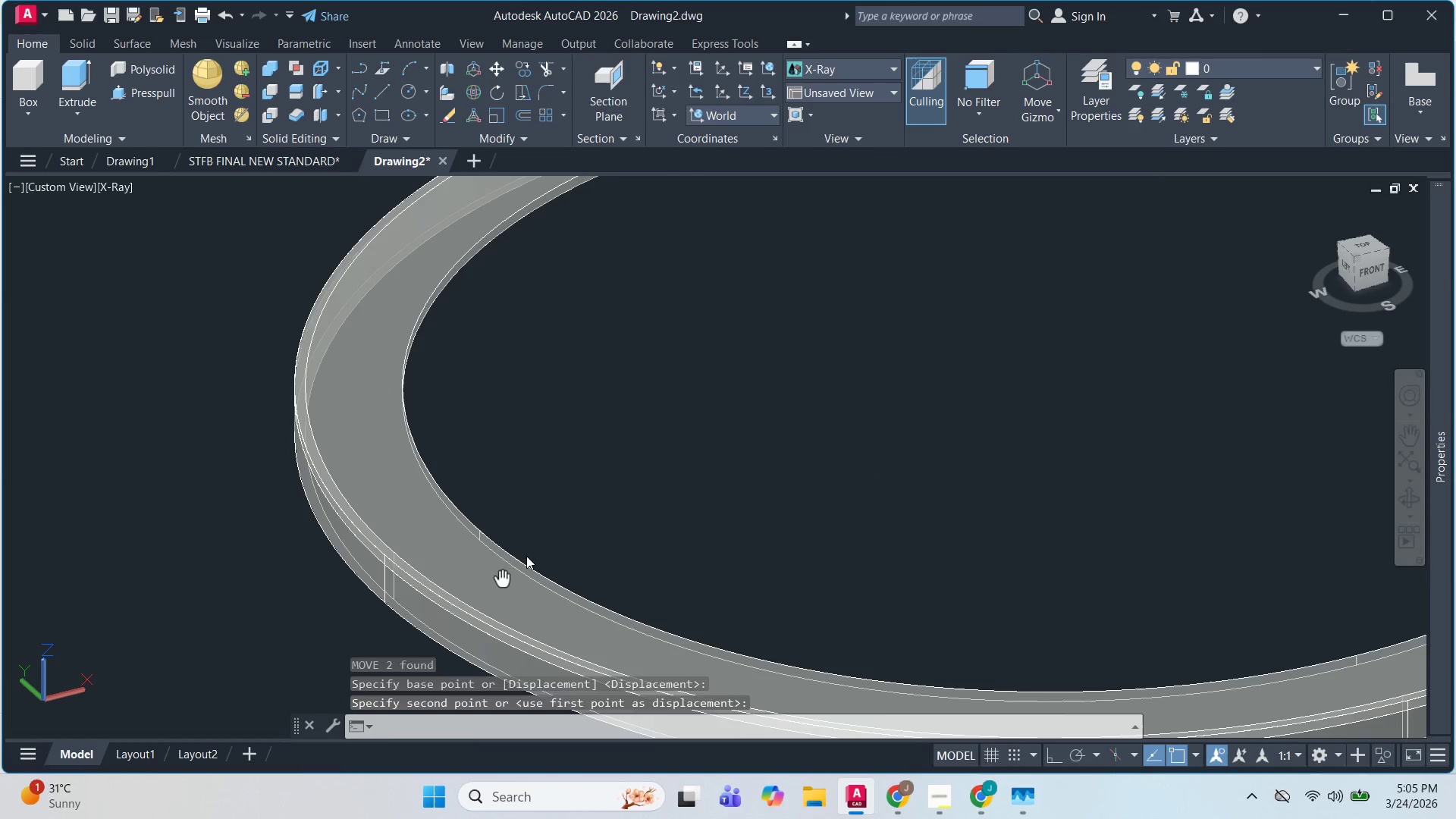 
key(Escape)
 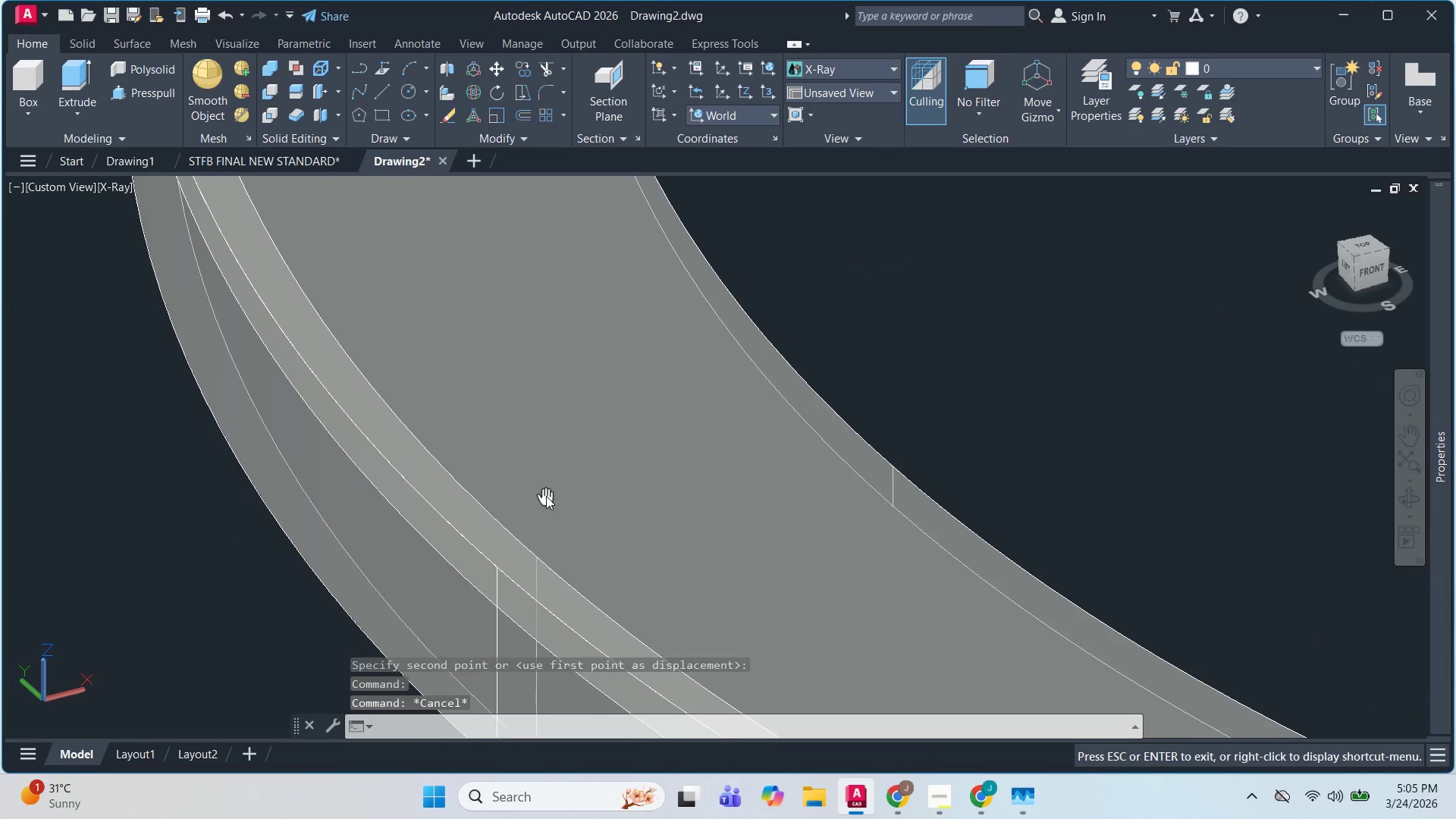 
scroll: coordinate [534, 492], scroll_direction: up, amount: 4.0
 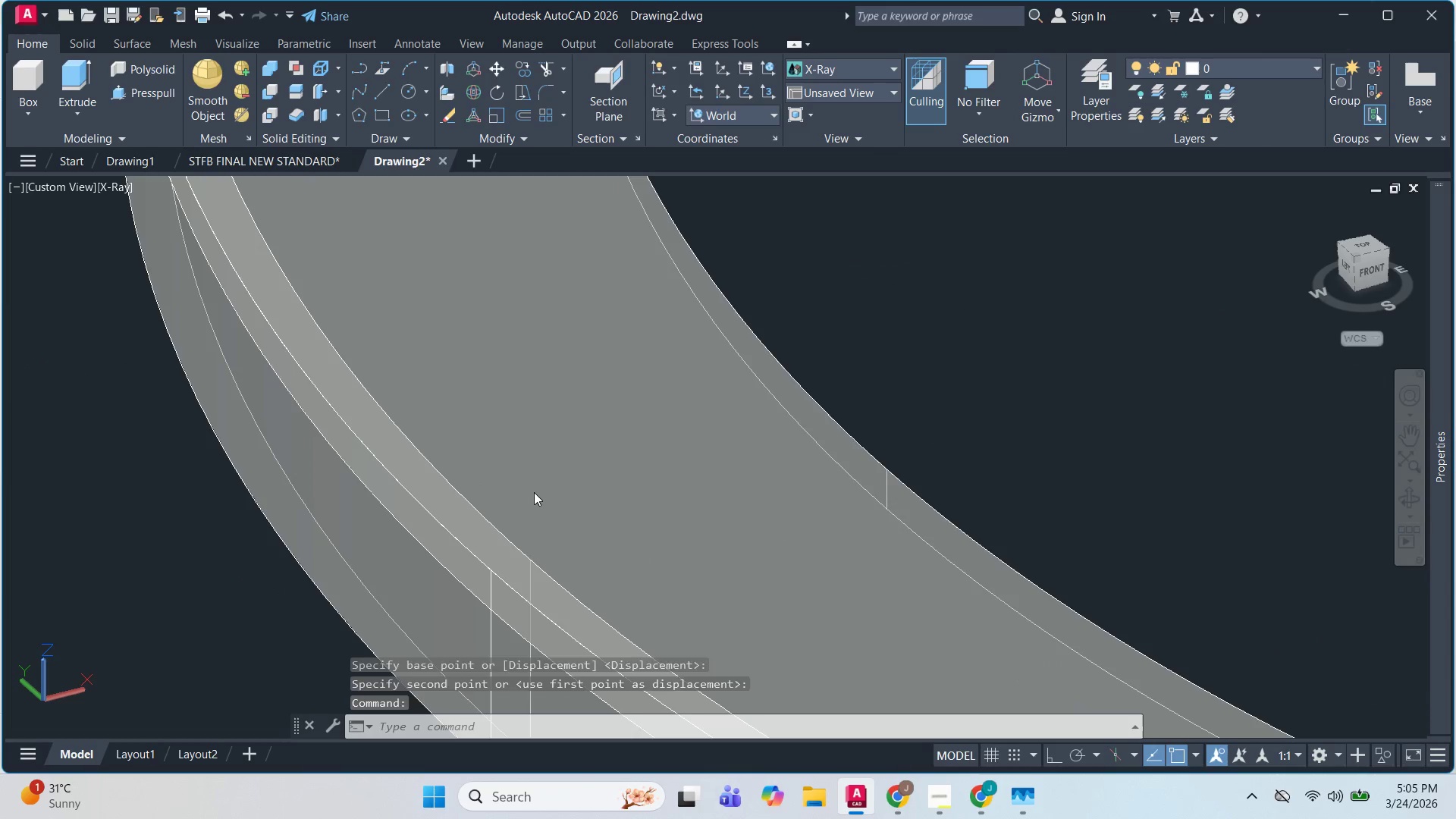 
hold_key(key=ShiftLeft, duration=0.53)
 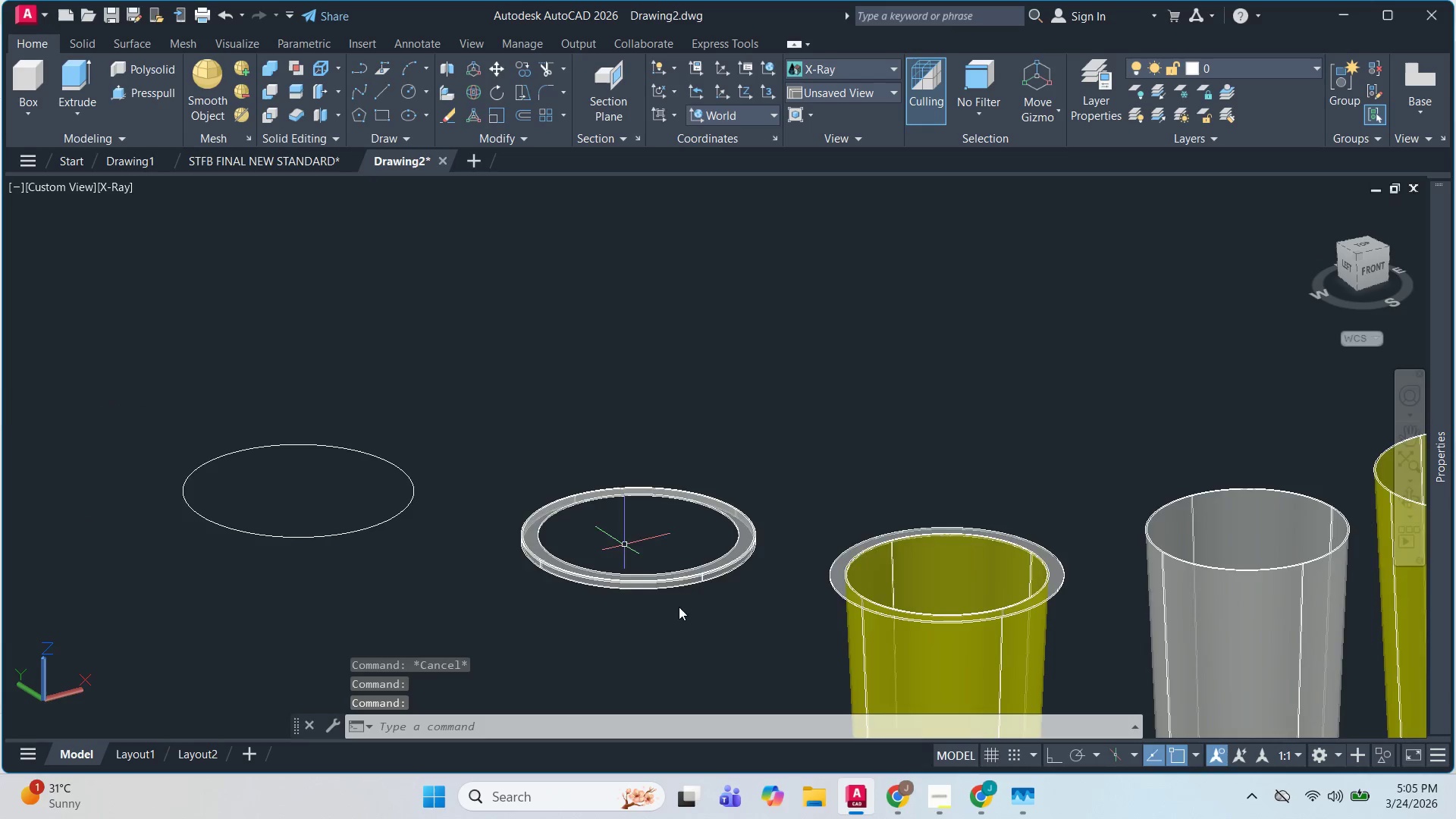 
hold_key(key=ShiftLeft, duration=1.52)
scroll: coordinate [821, 527], scroll_direction: down, amount: 3.0
 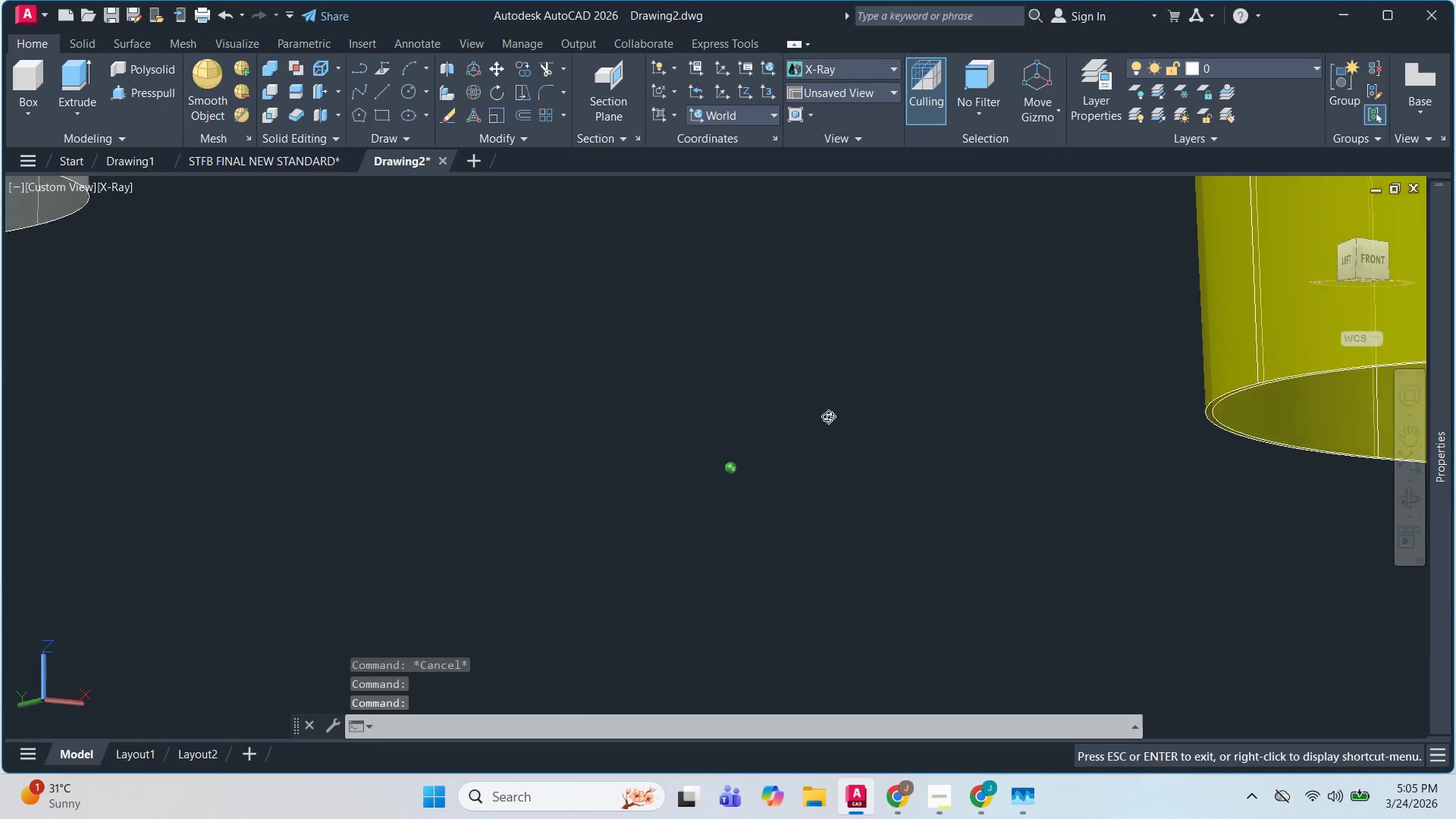 
hold_key(key=ShiftLeft, duration=0.42)
 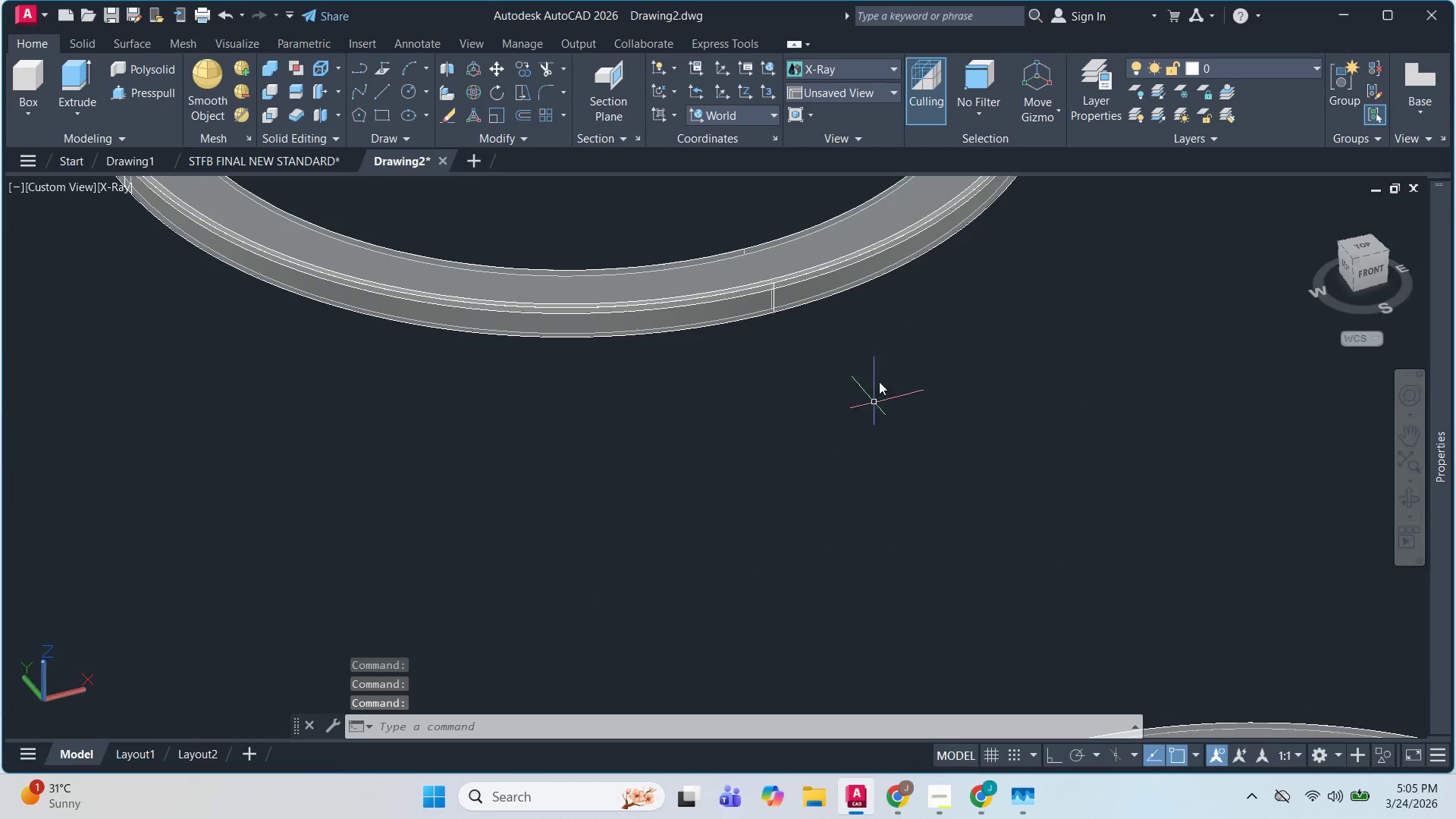 
scroll: coordinate [879, 378], scroll_direction: up, amount: 1.0
 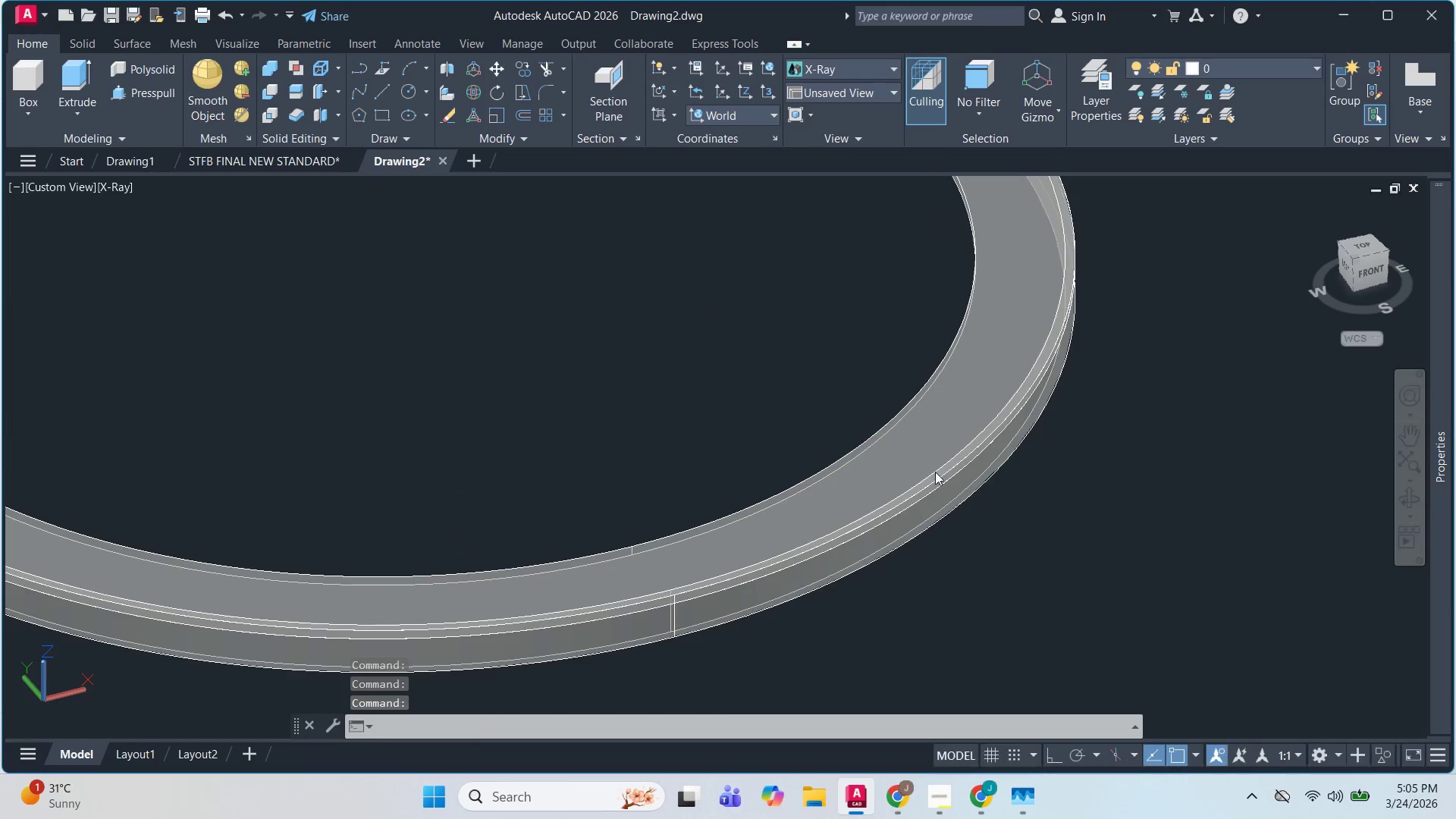 
hold_key(key=ShiftLeft, duration=0.56)
 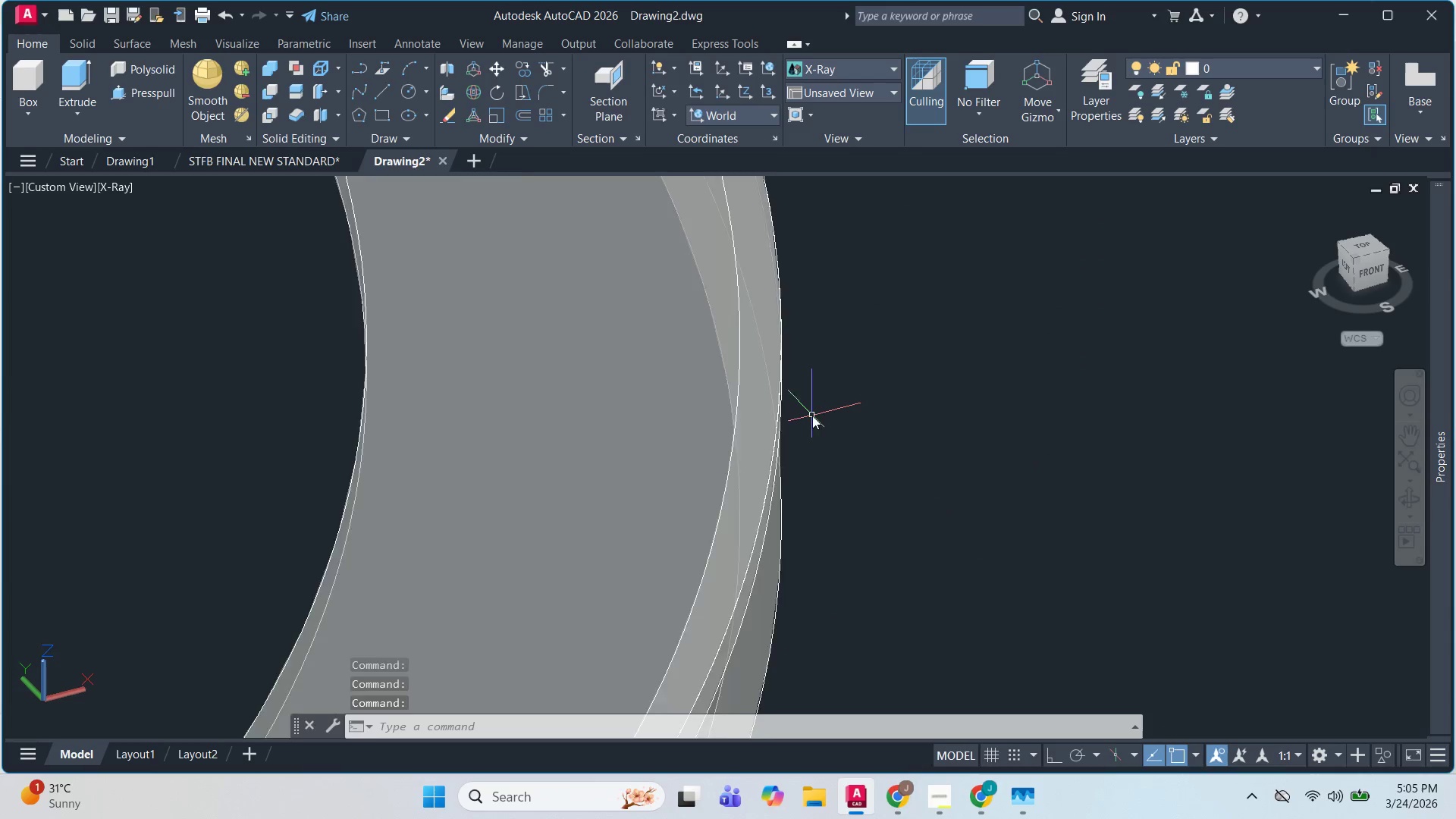 
scroll: coordinate [1062, 364], scroll_direction: up, amount: 4.0
 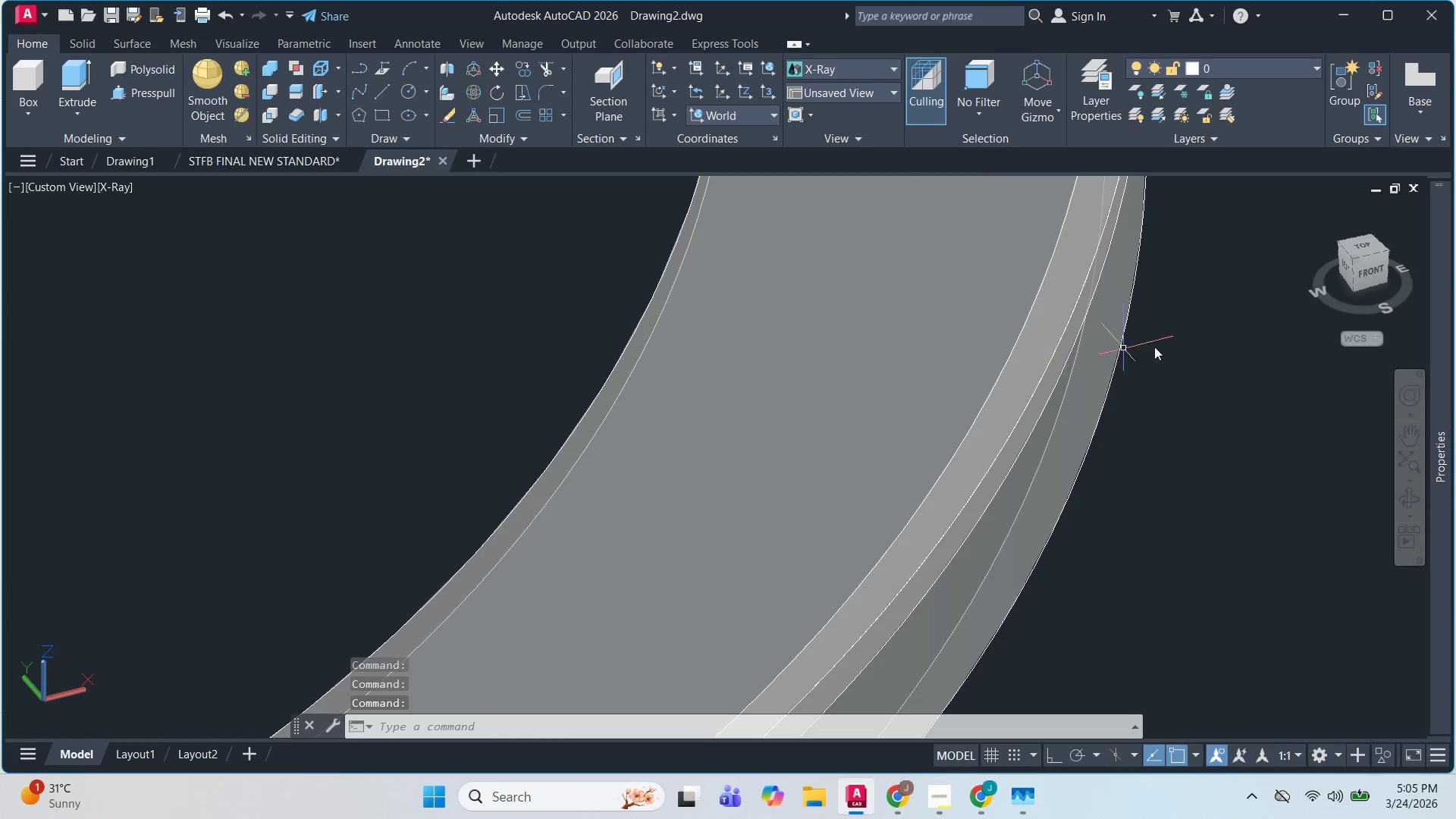 
scroll: coordinate [812, 419], scroll_direction: down, amount: 6.0
 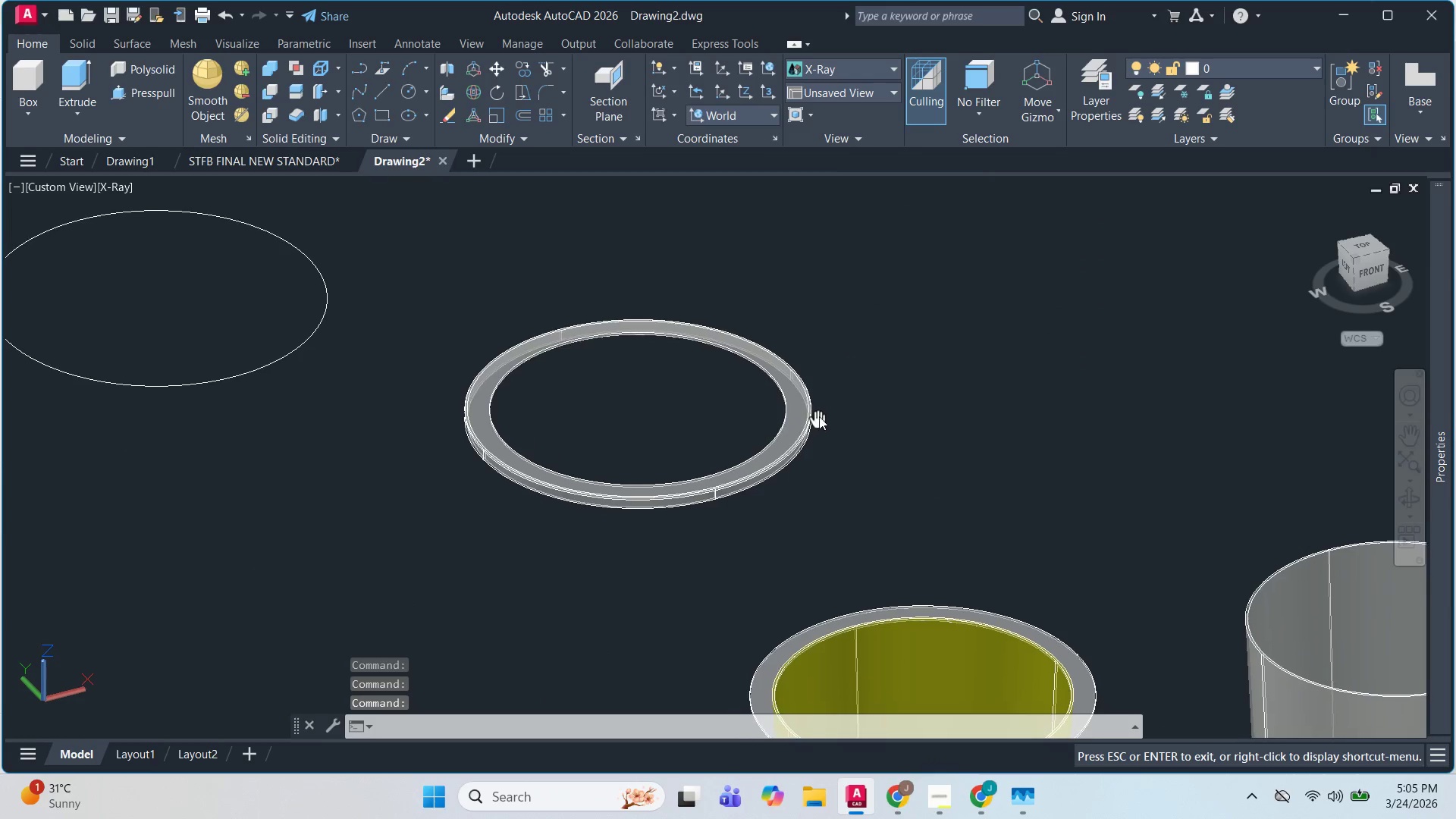 
hold_key(key=ShiftLeft, duration=1.03)
 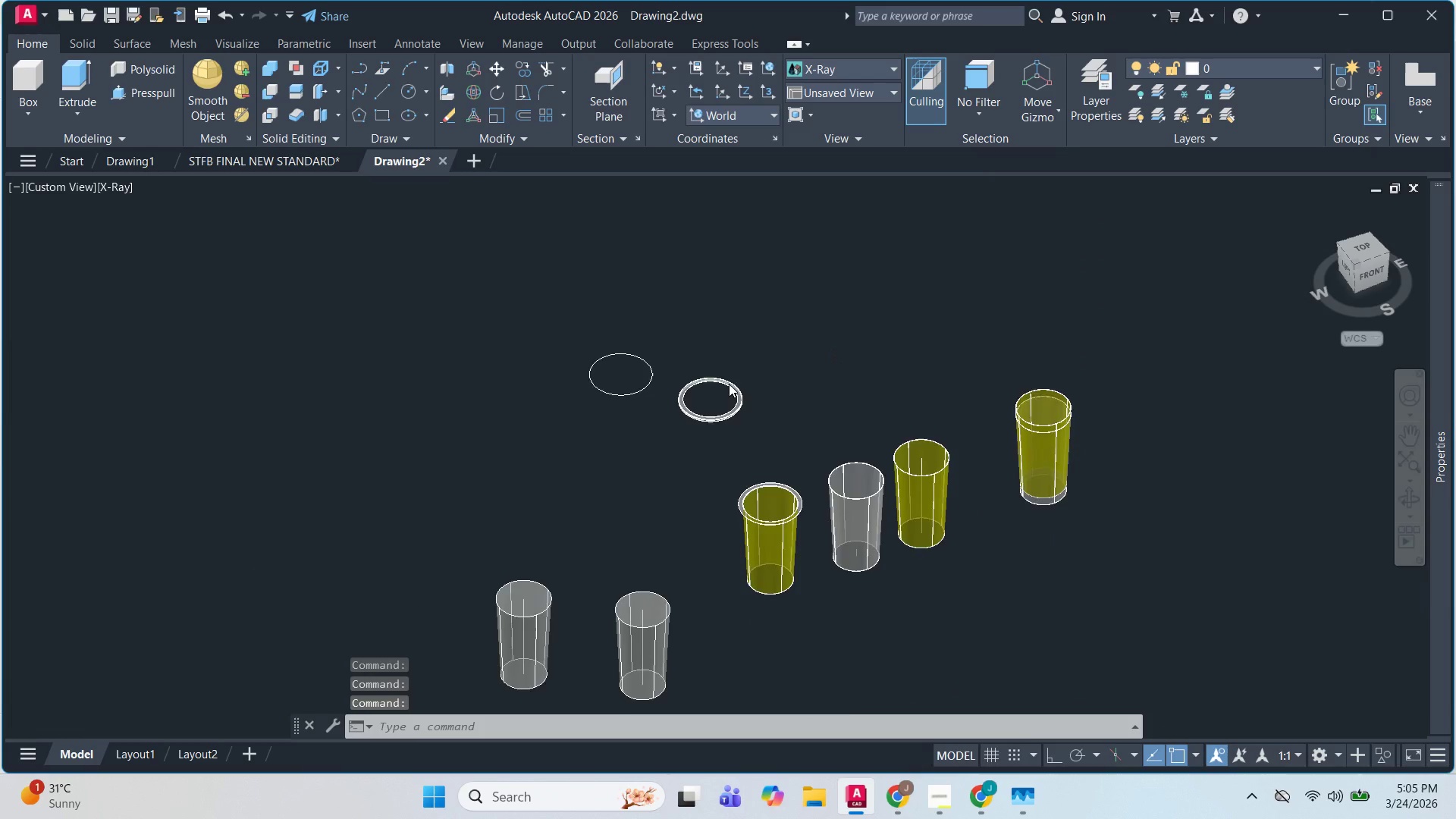 
hold_key(key=ShiftLeft, duration=1.53)
 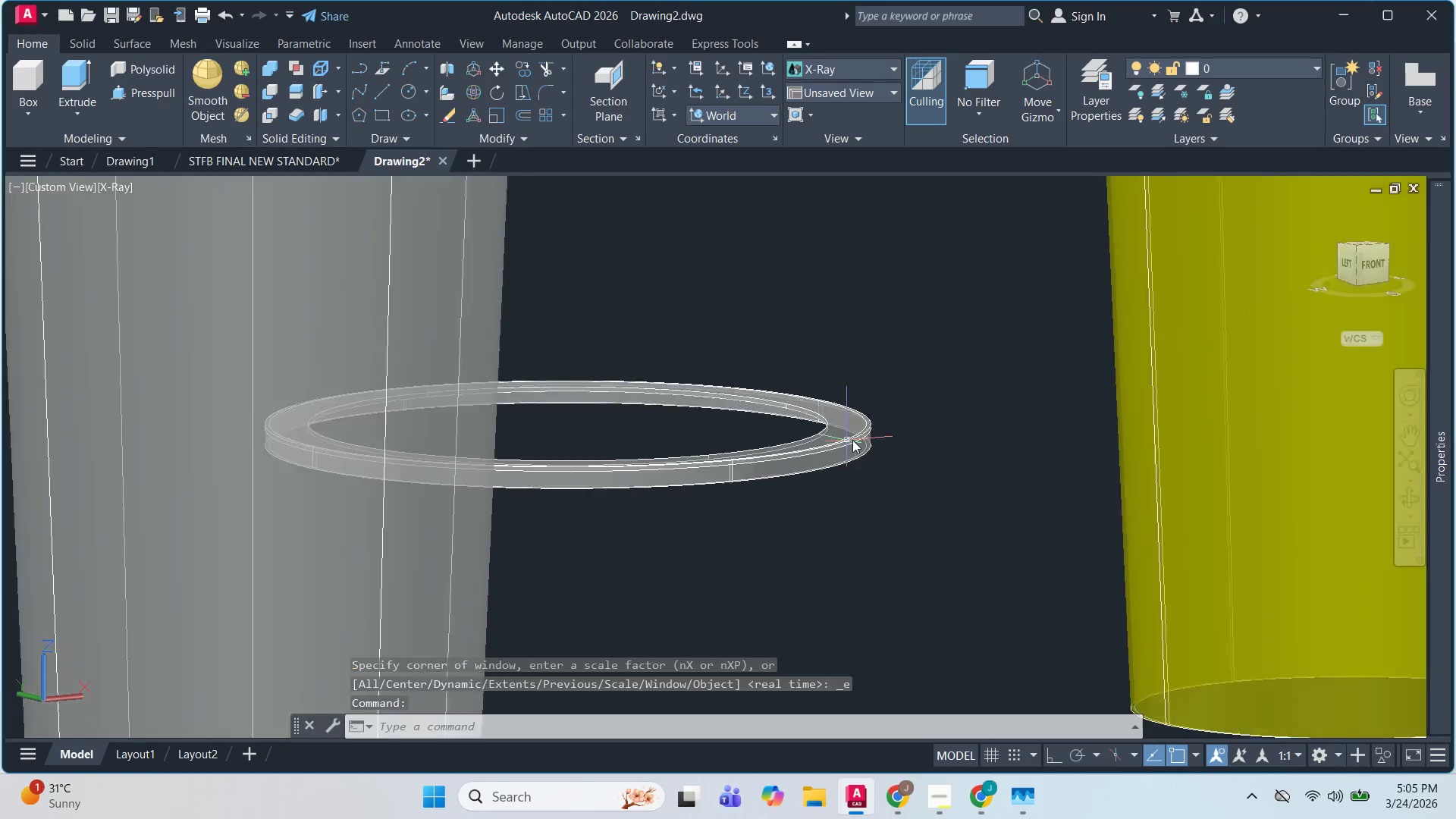 
scroll: coordinate [912, 377], scroll_direction: up, amount: 9.0
 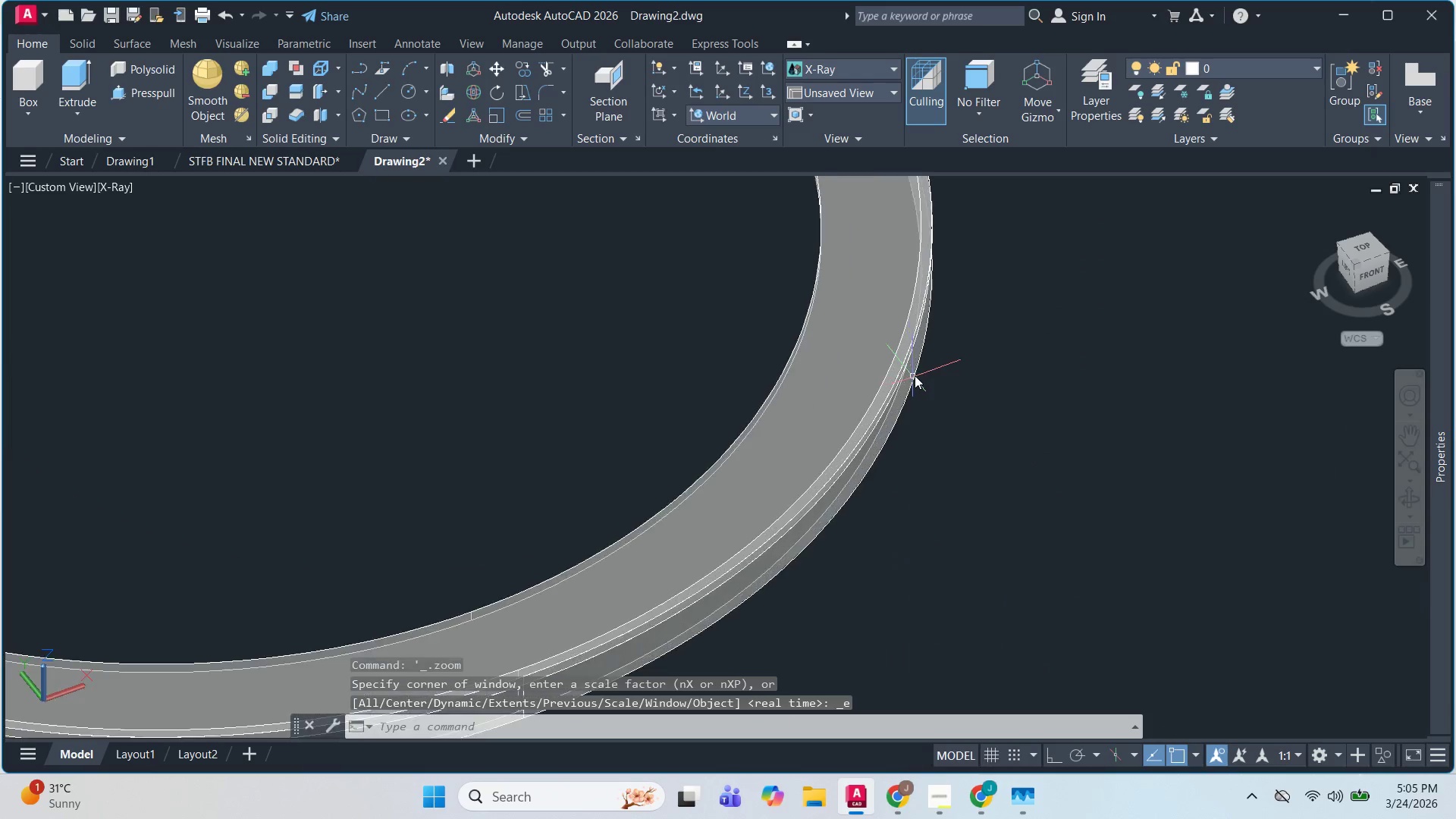 
key(Shift+ShiftLeft)
 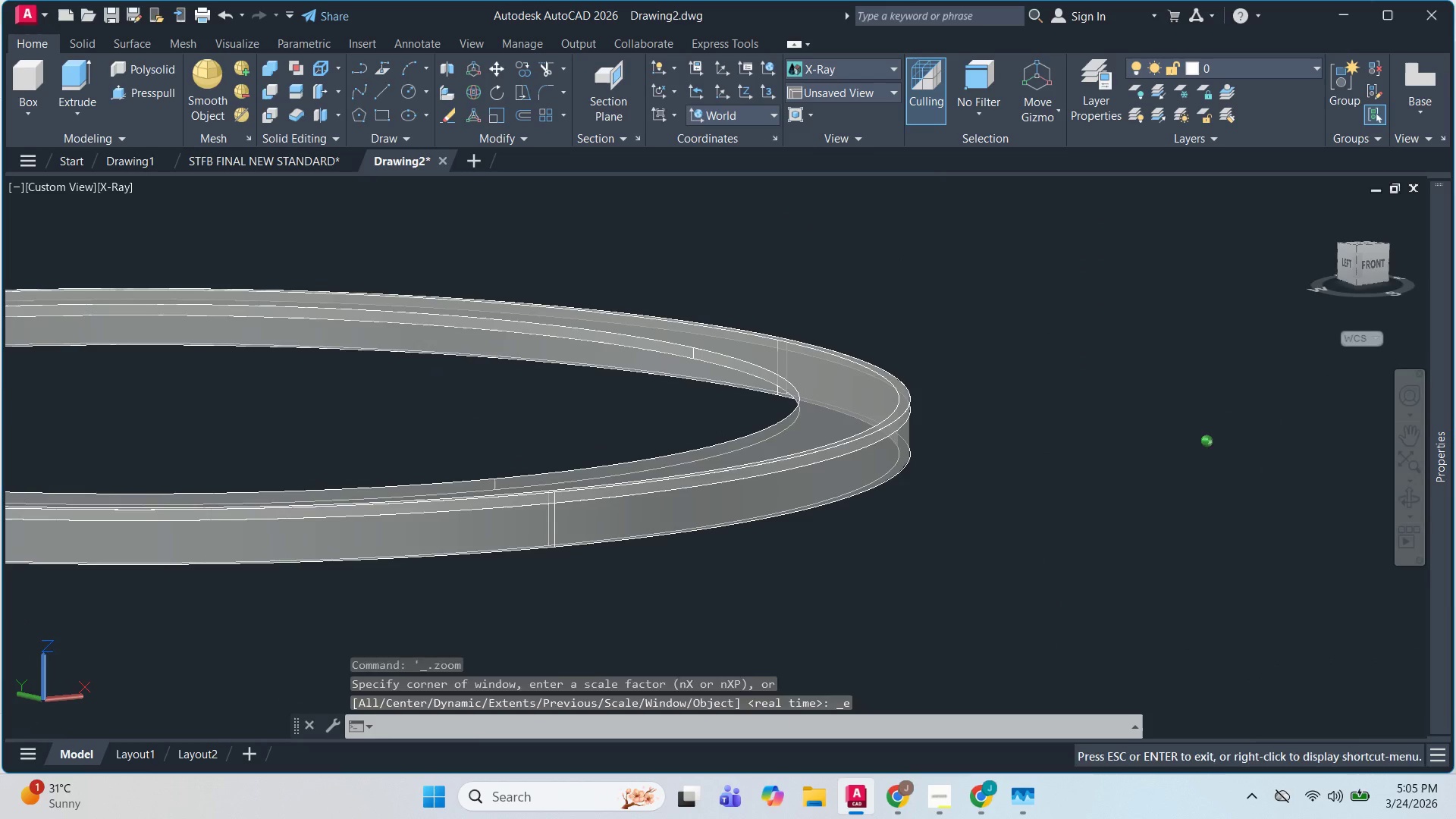 
key(Shift+ShiftLeft)
 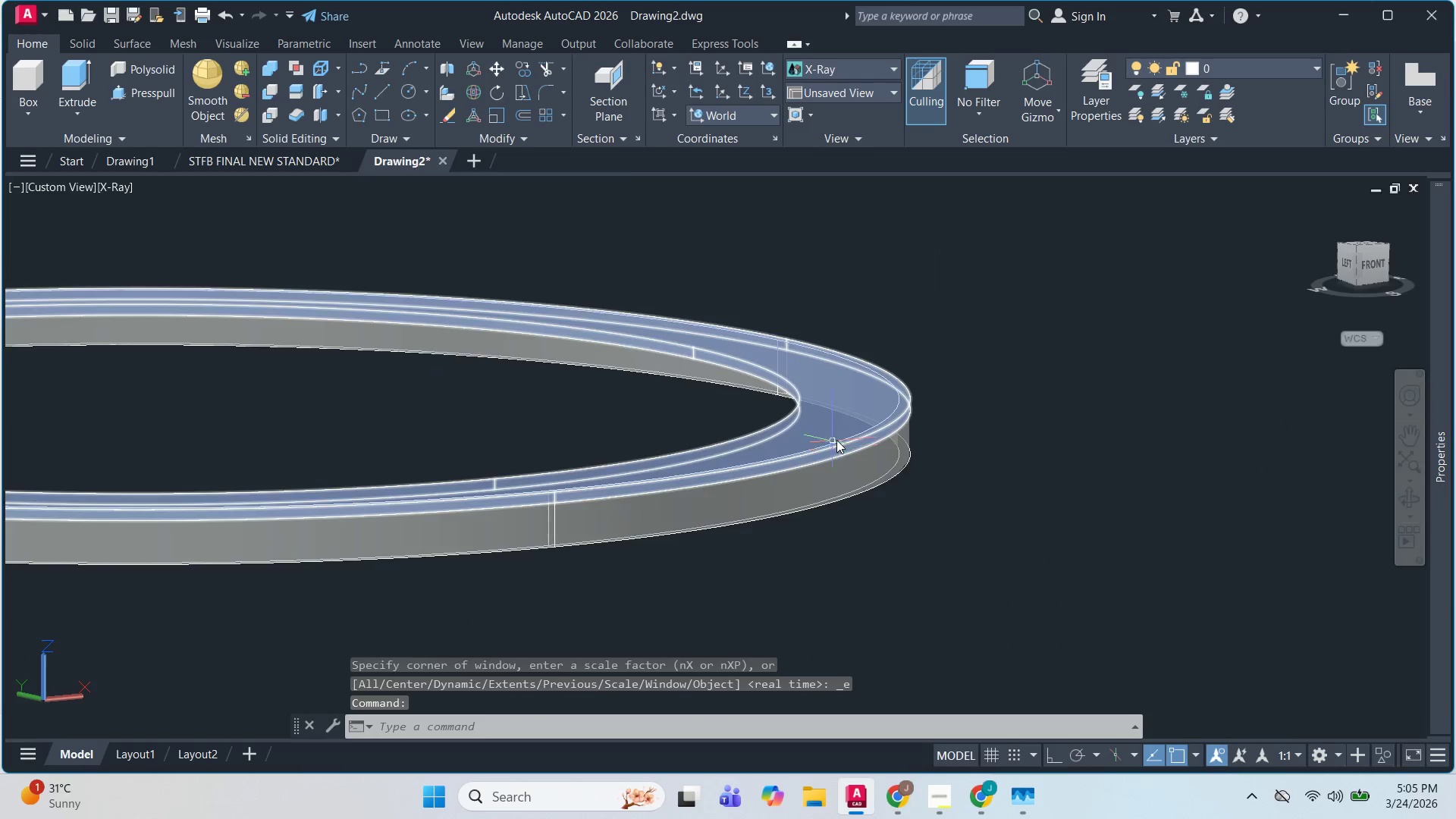 
scroll: coordinate [924, 450], scroll_direction: up, amount: 3.0
 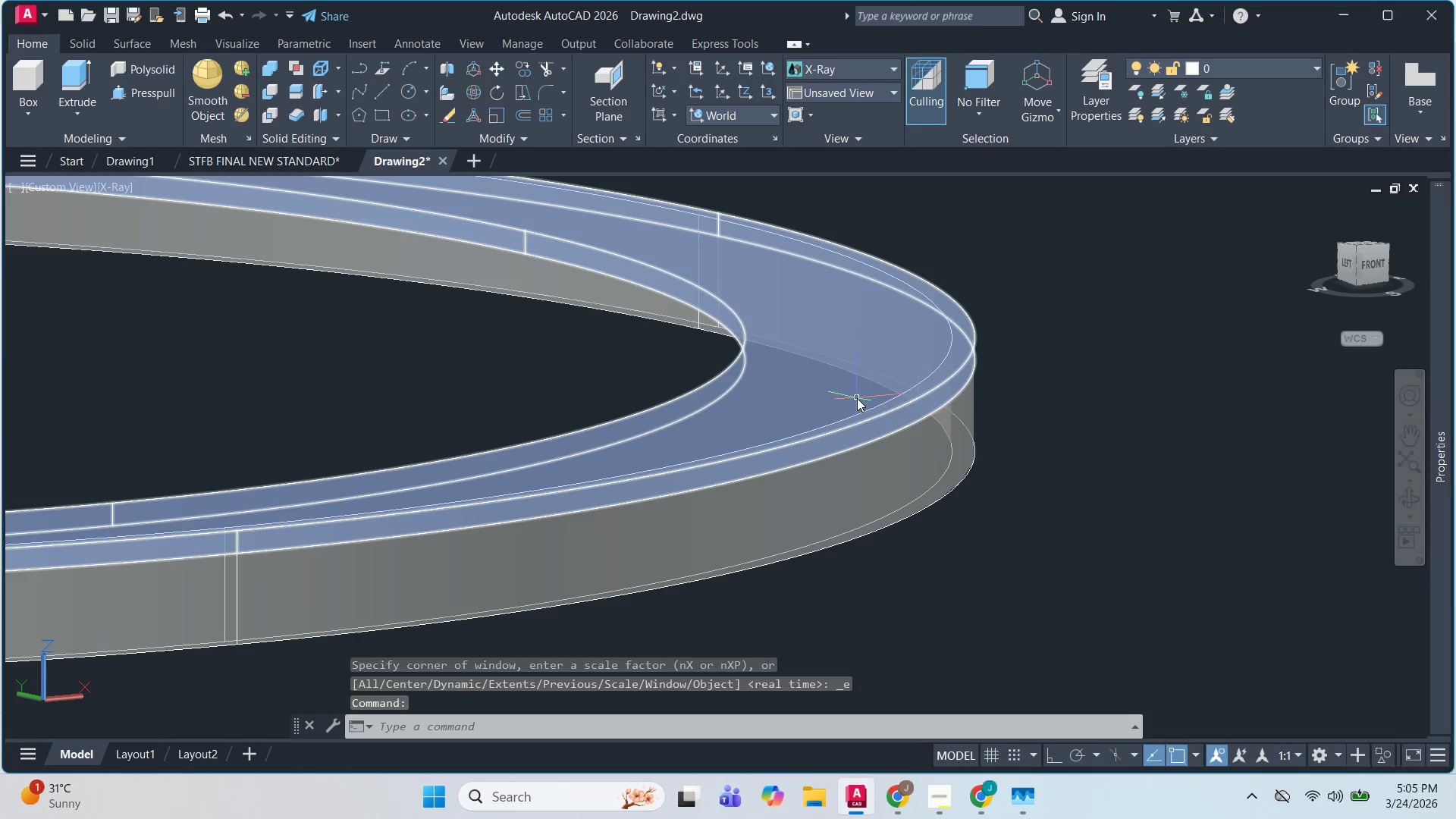 
hold_key(key=ShiftLeft, duration=0.8)
 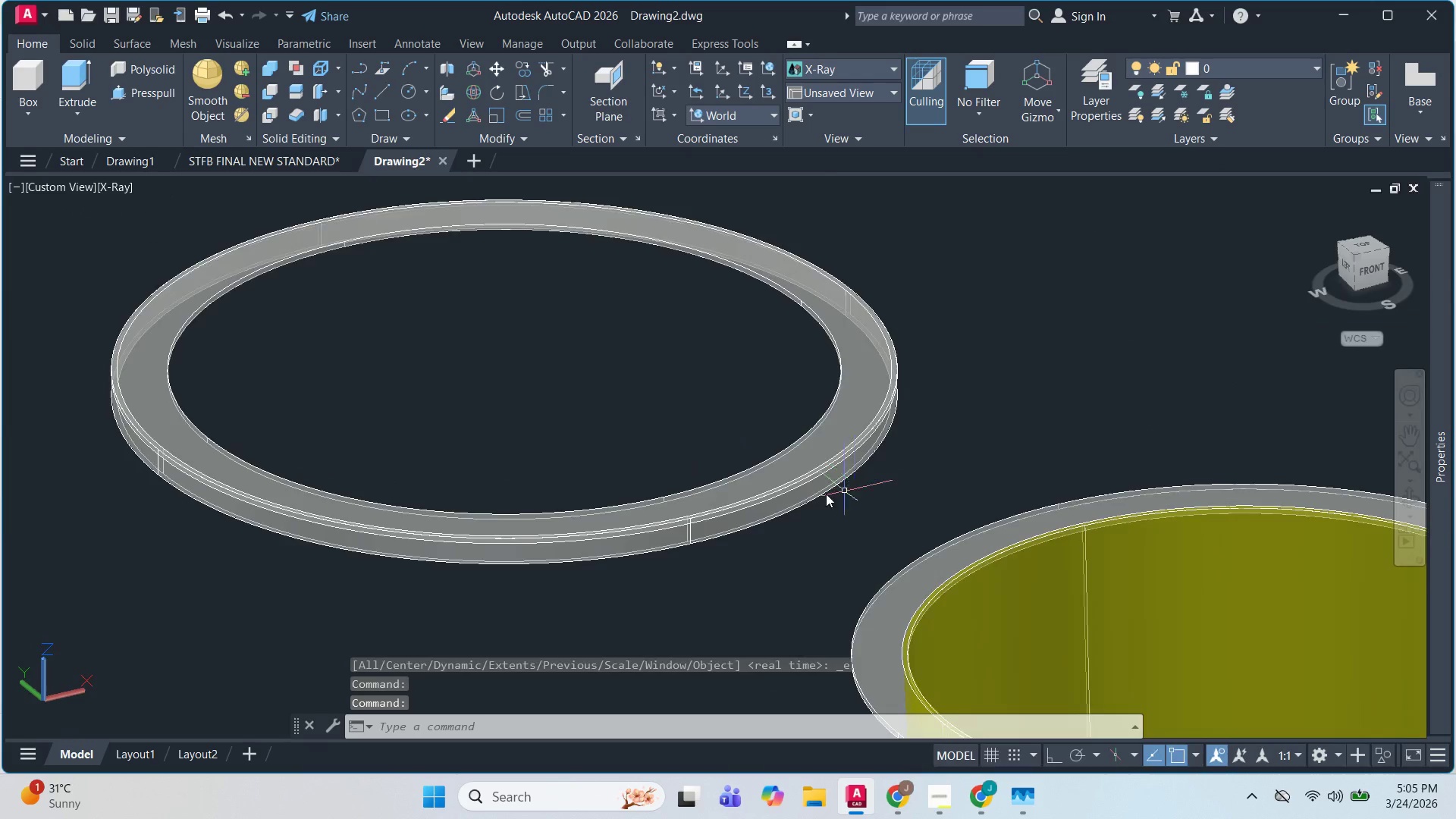 
scroll: coordinate [868, 403], scroll_direction: down, amount: 3.0
 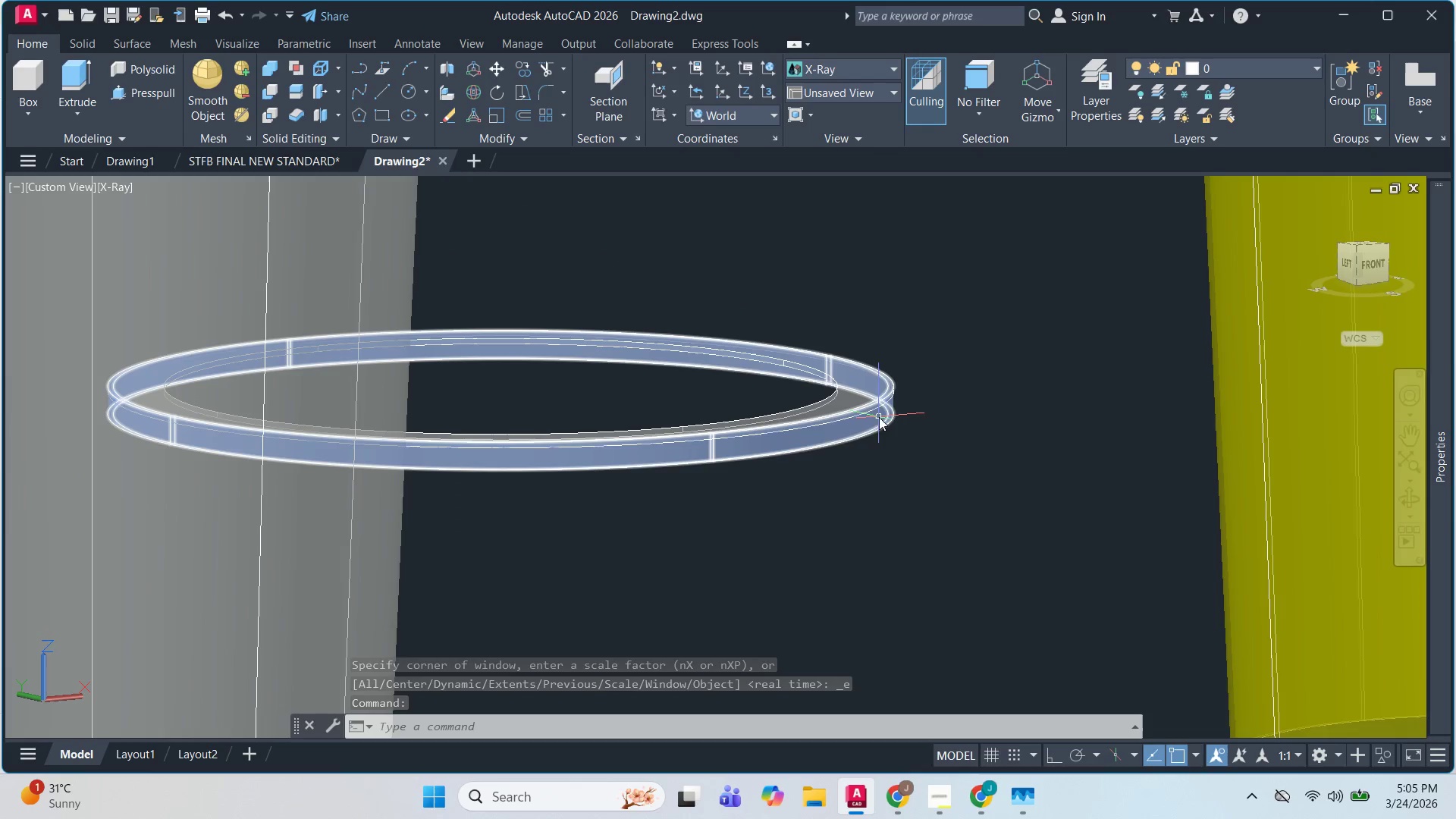 
scroll: coordinate [813, 494], scroll_direction: up, amount: 2.0
 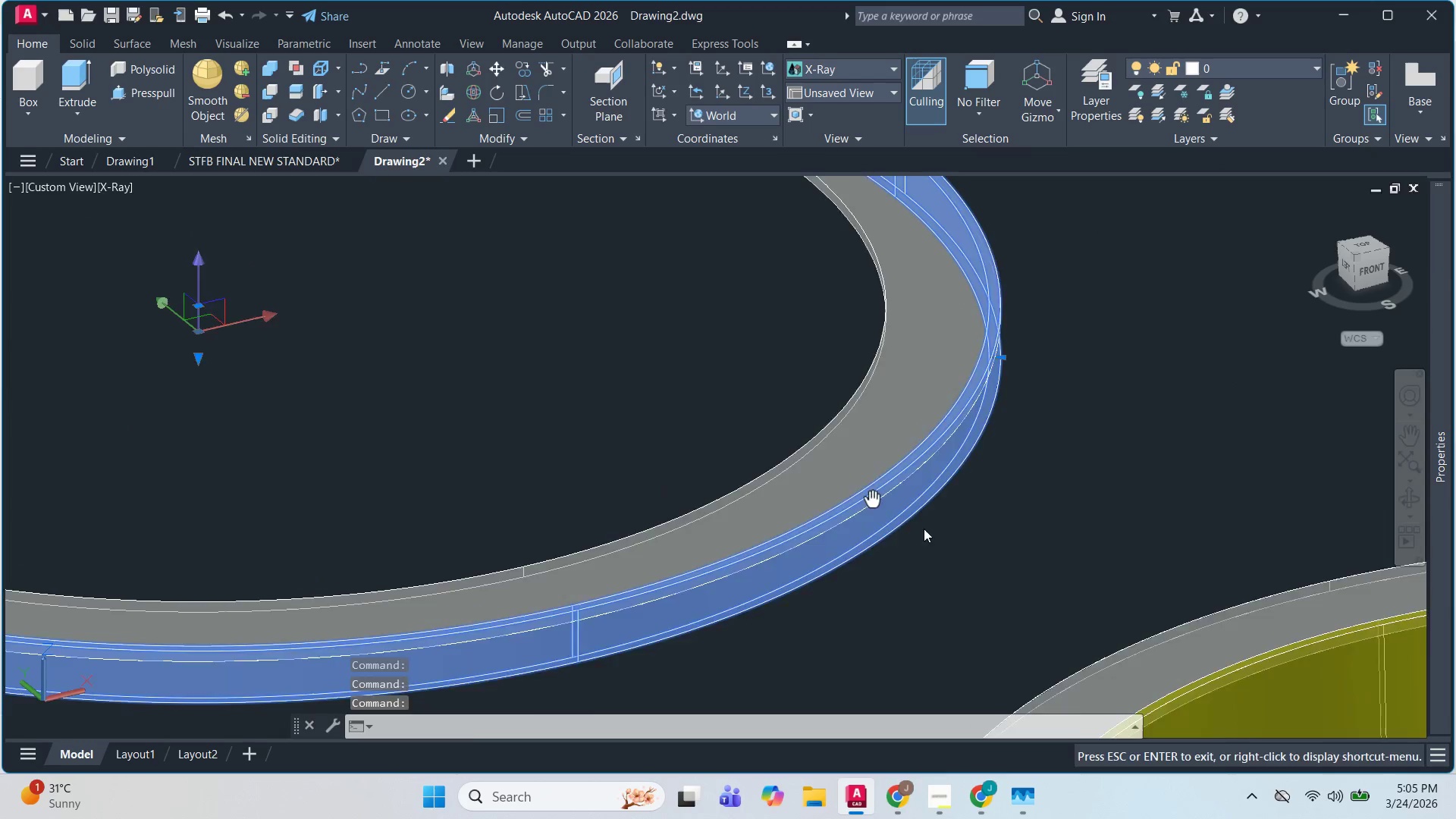 
scroll: coordinate [683, 470], scroll_direction: down, amount: 2.0
 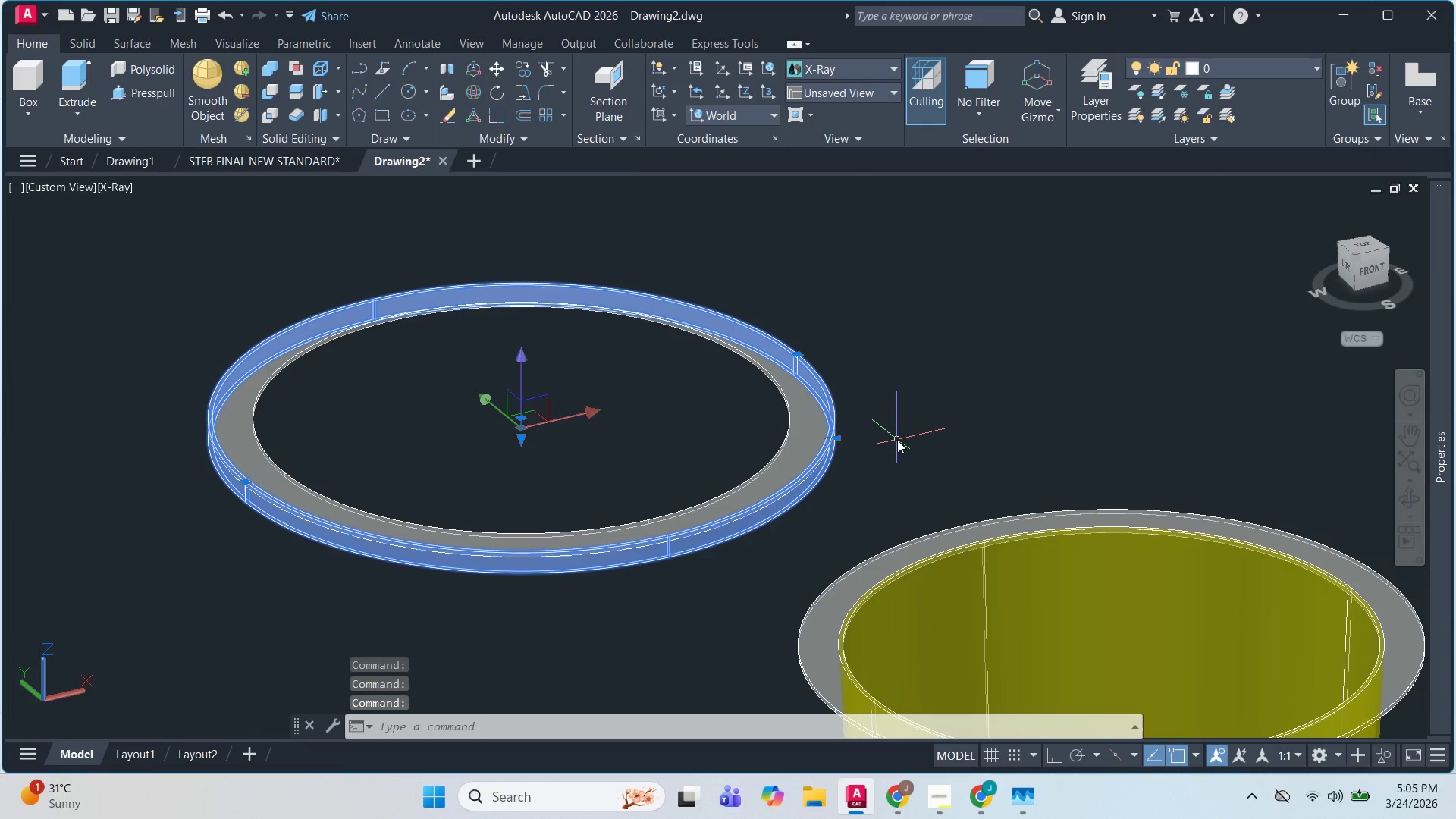 
key(M)
 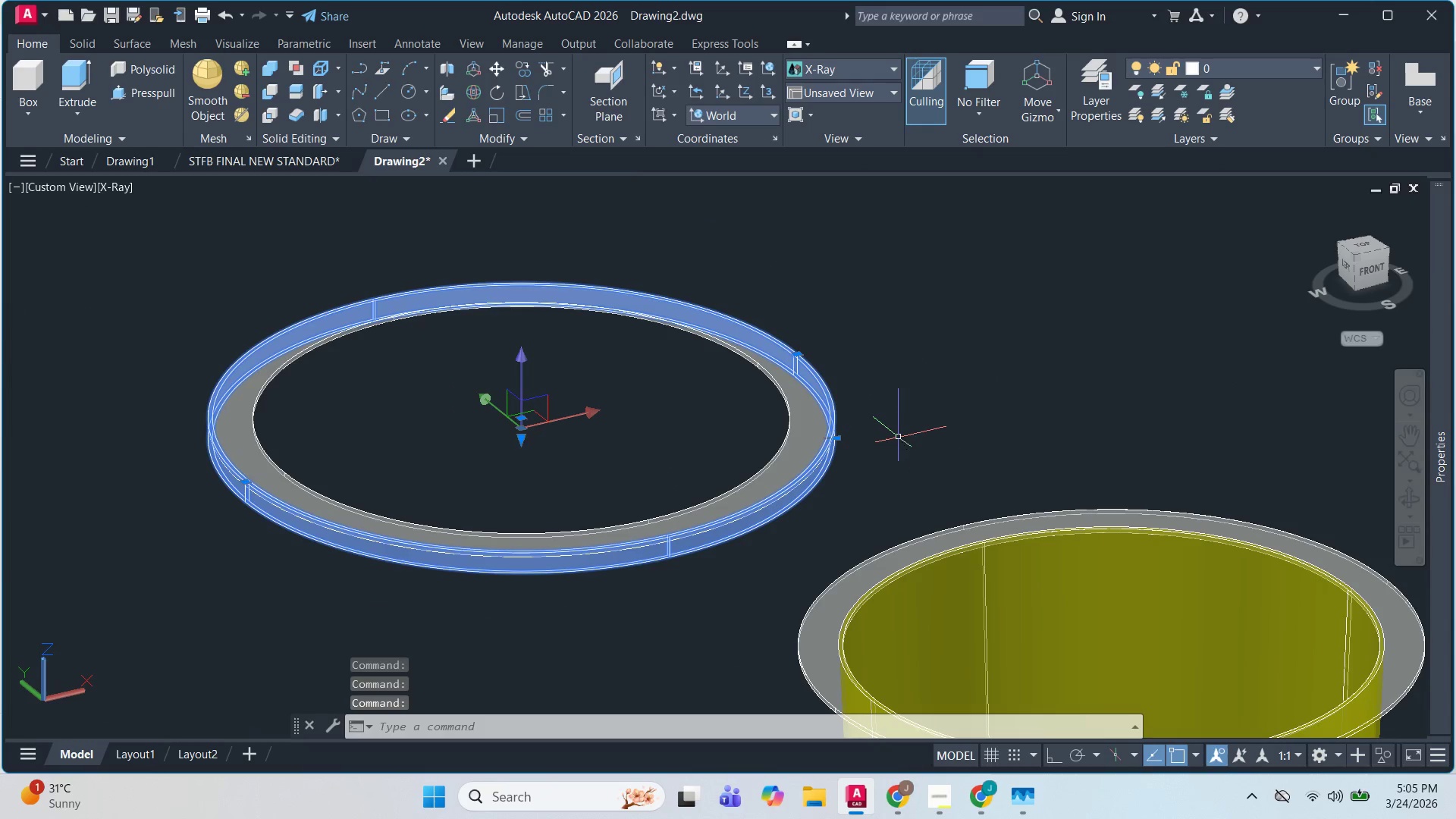 
key(Space)
 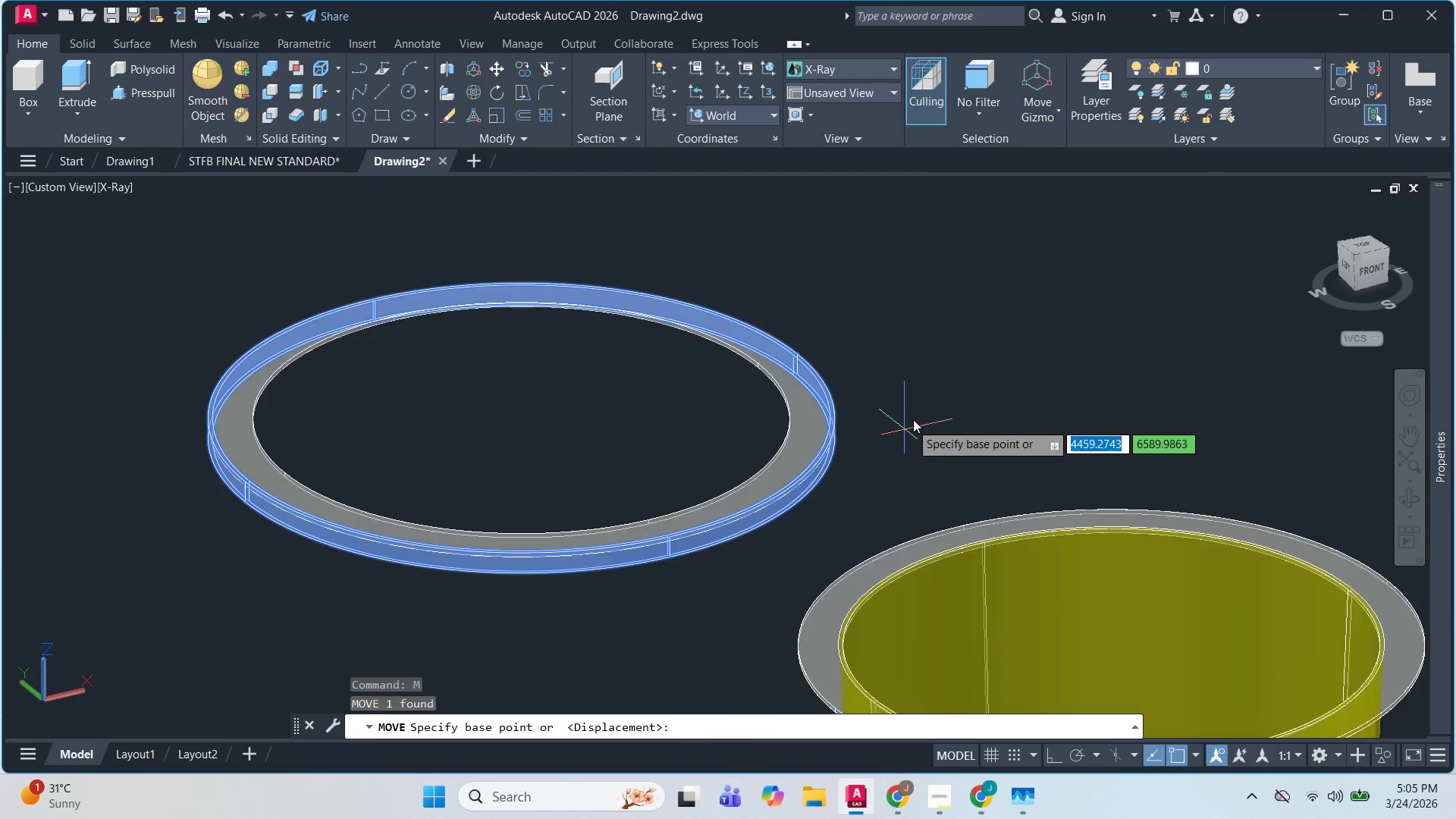 
left_click([918, 410])
 